 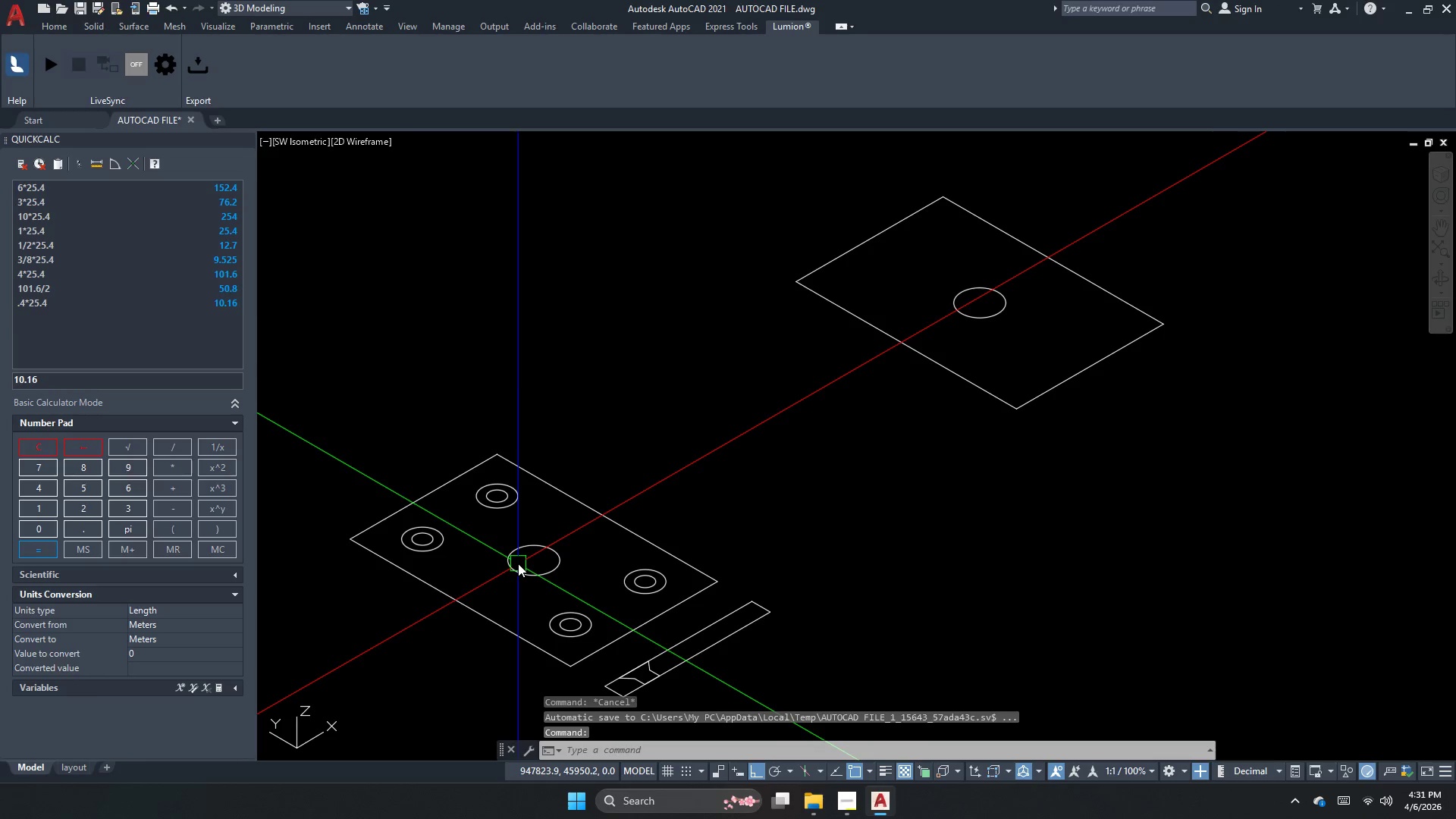 
key(D)
 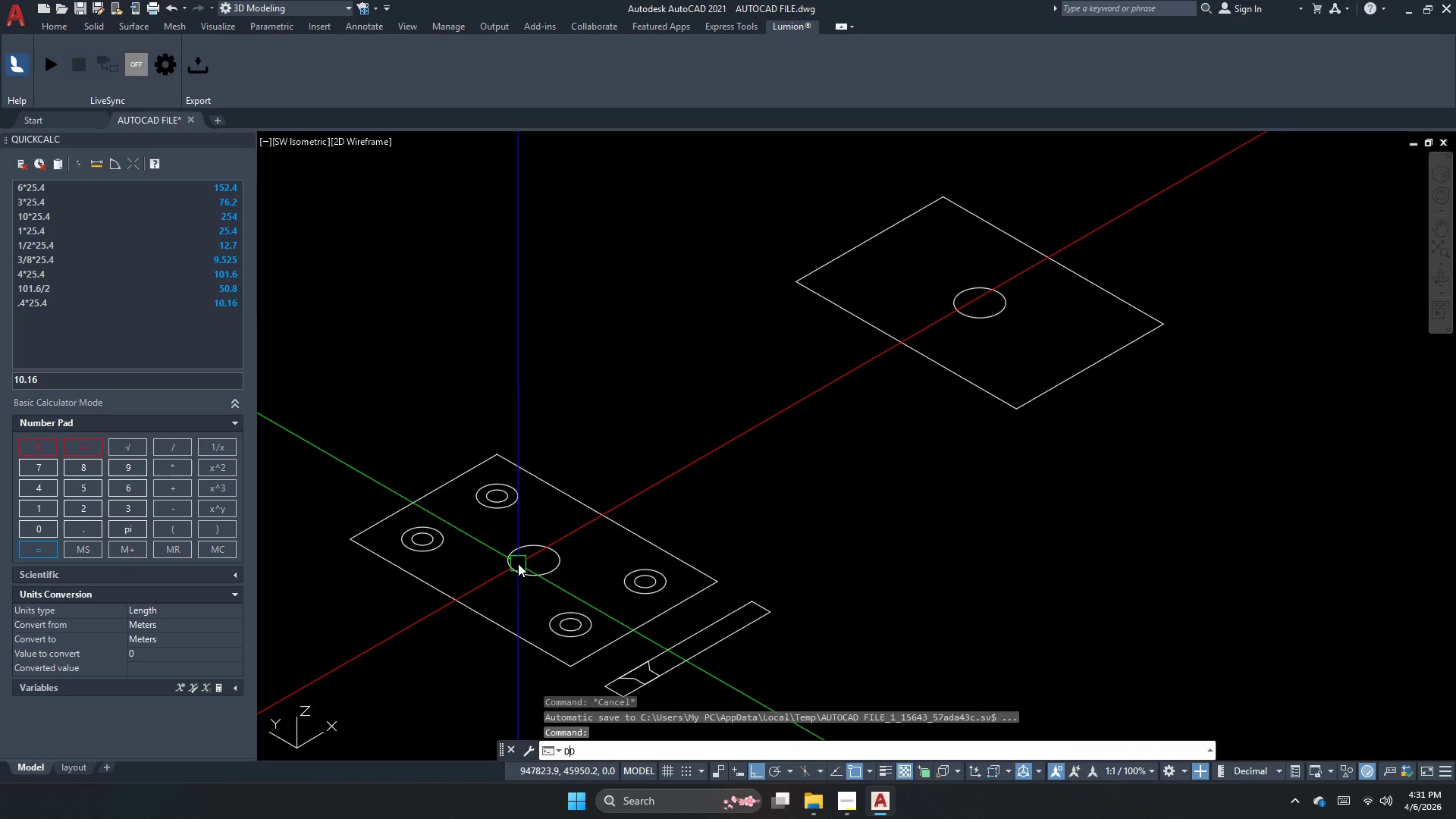 
scroll: coordinate [518, 563], scroll_direction: none, amount: 0.0
 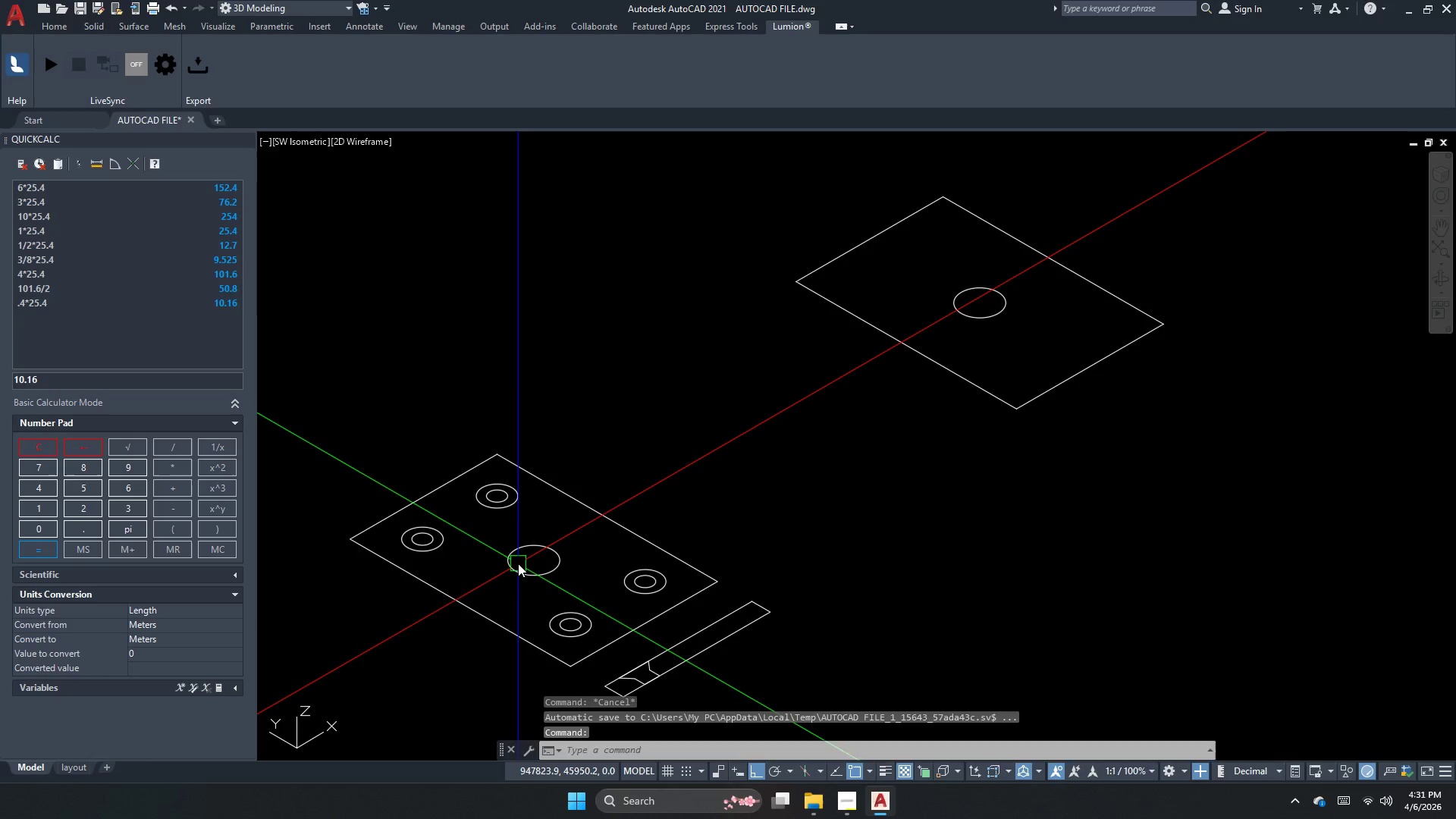 
type(di )
 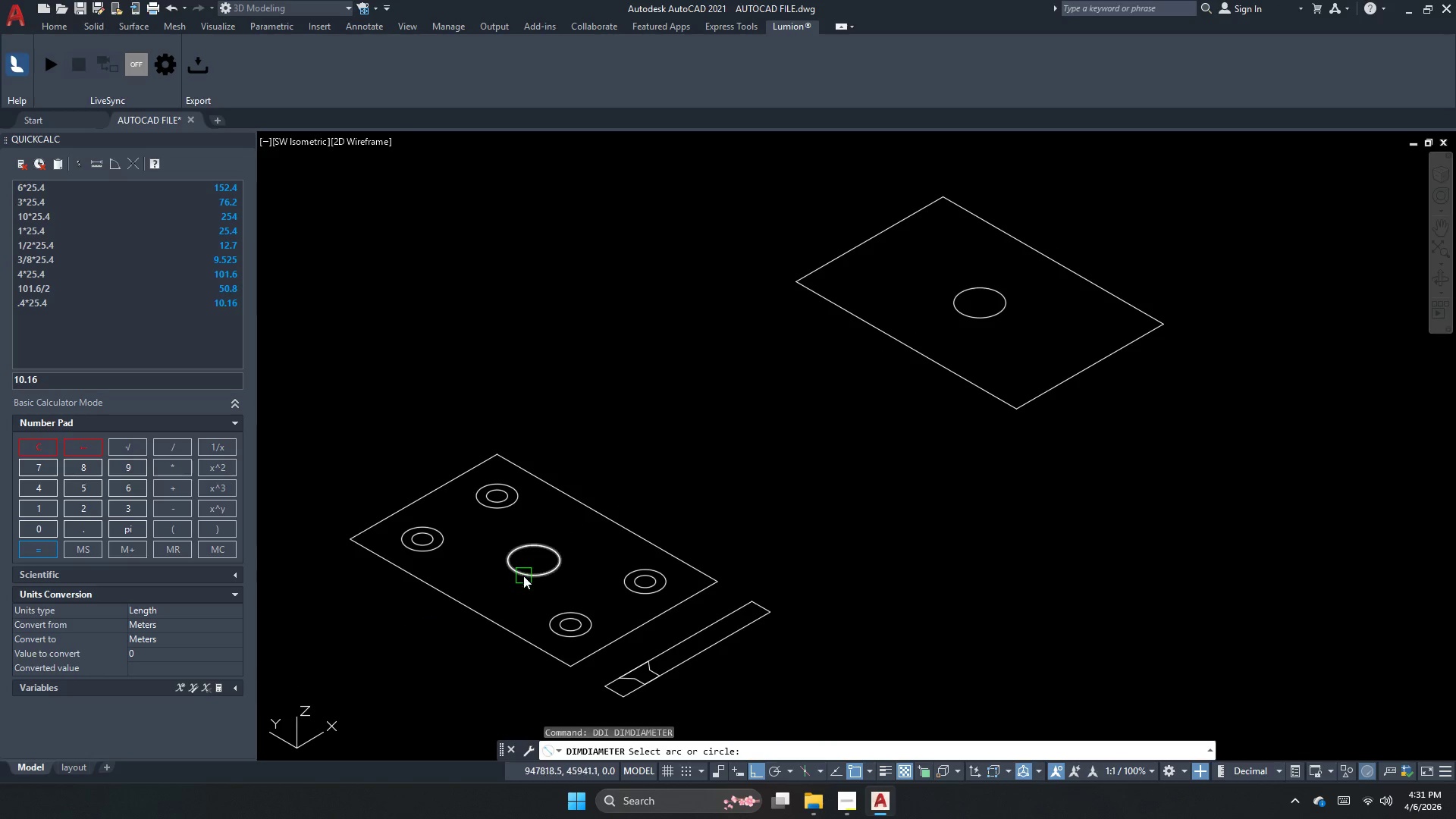 
left_click([523, 576])
 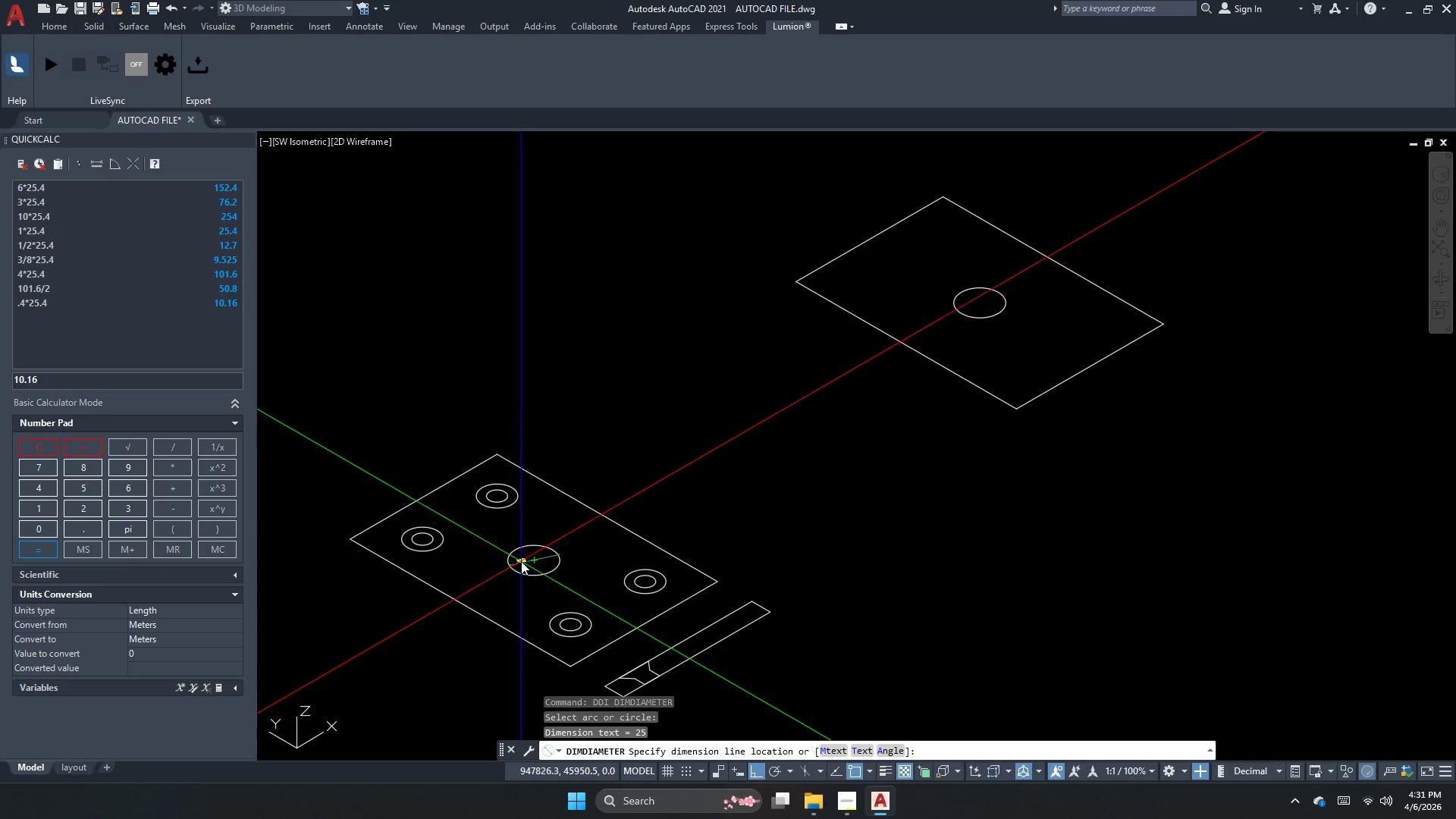 
scroll: coordinate [521, 561], scroll_direction: up, amount: 5.0
 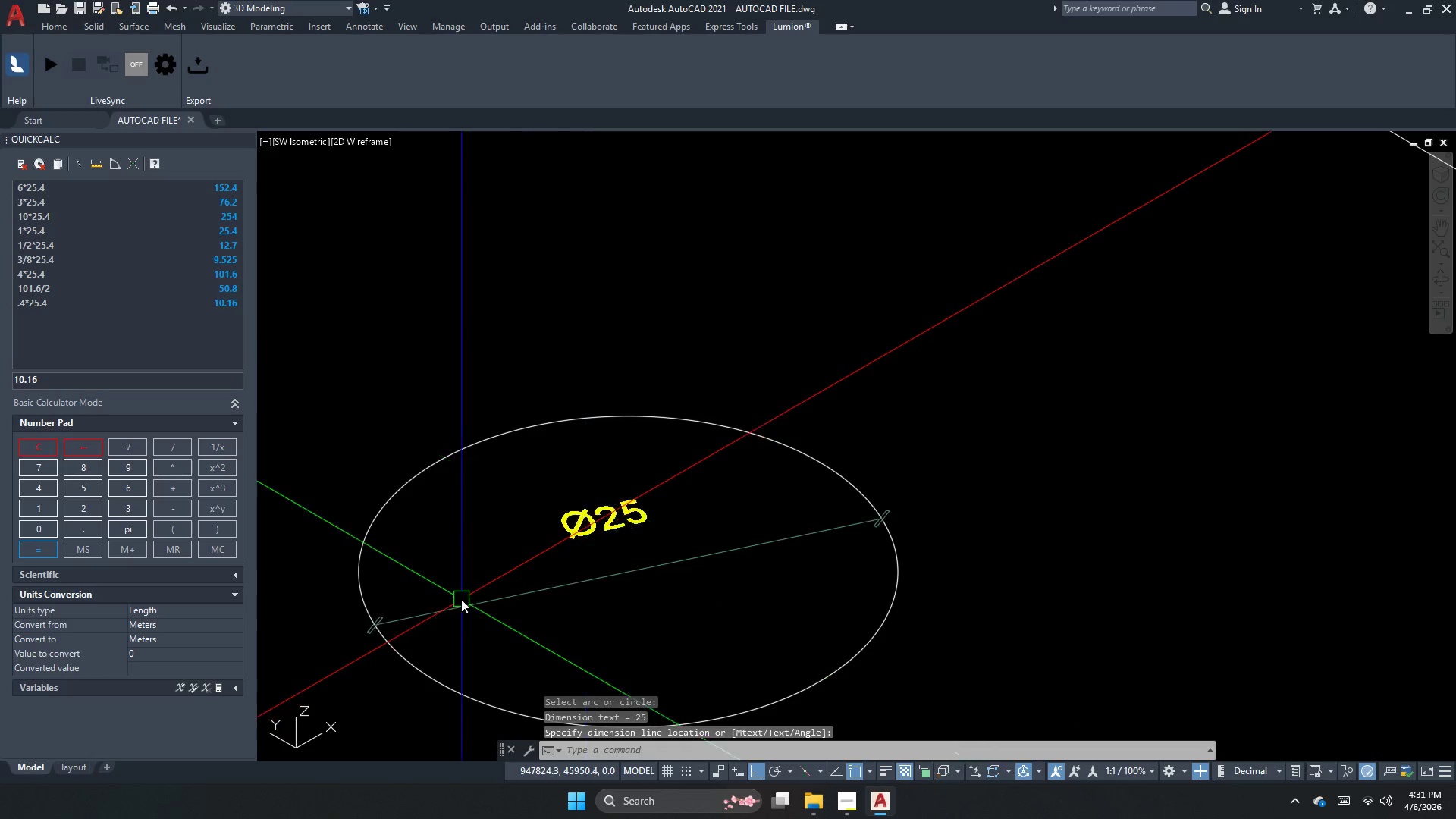 
key(Escape)
 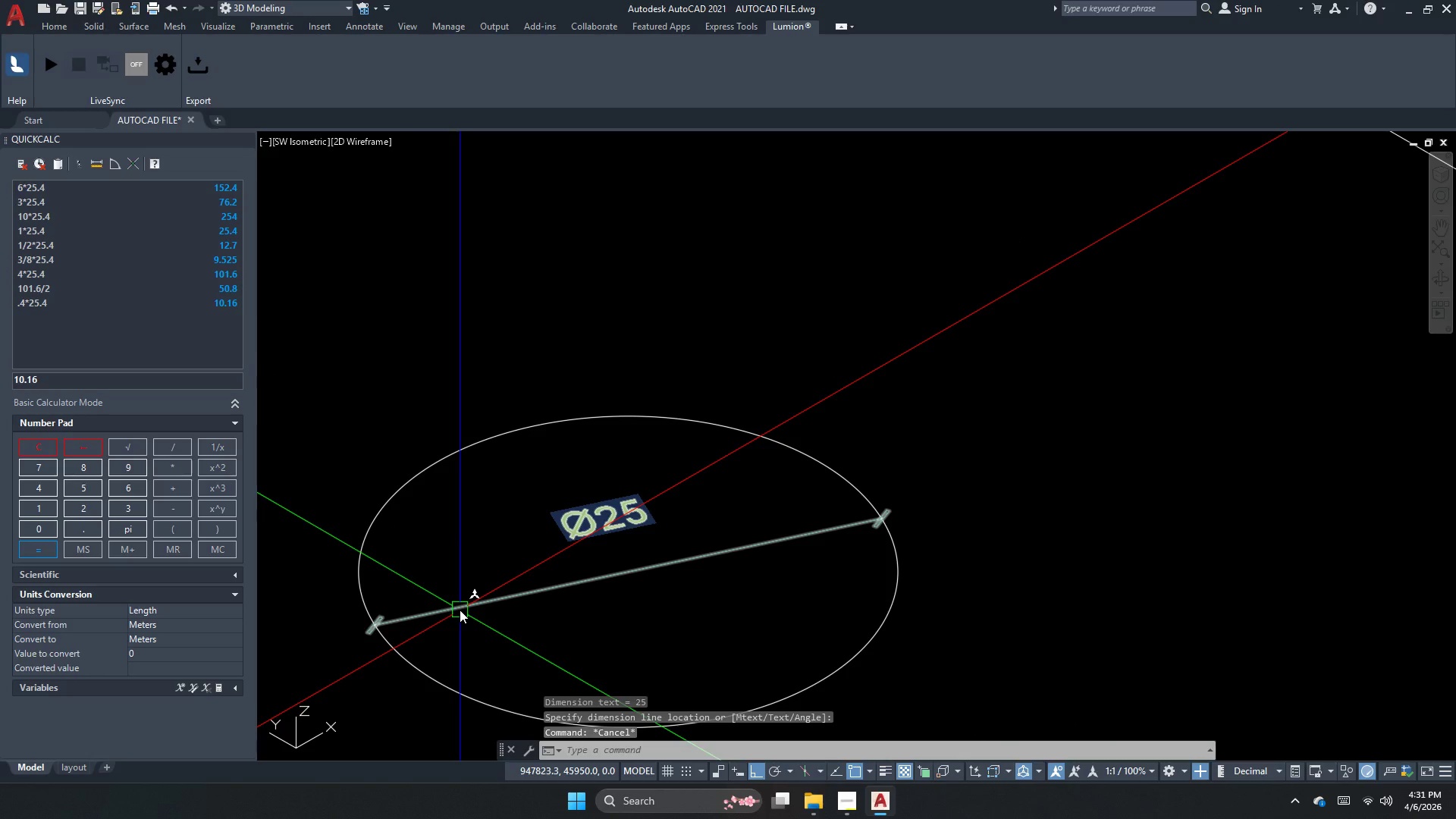 
key(D)
 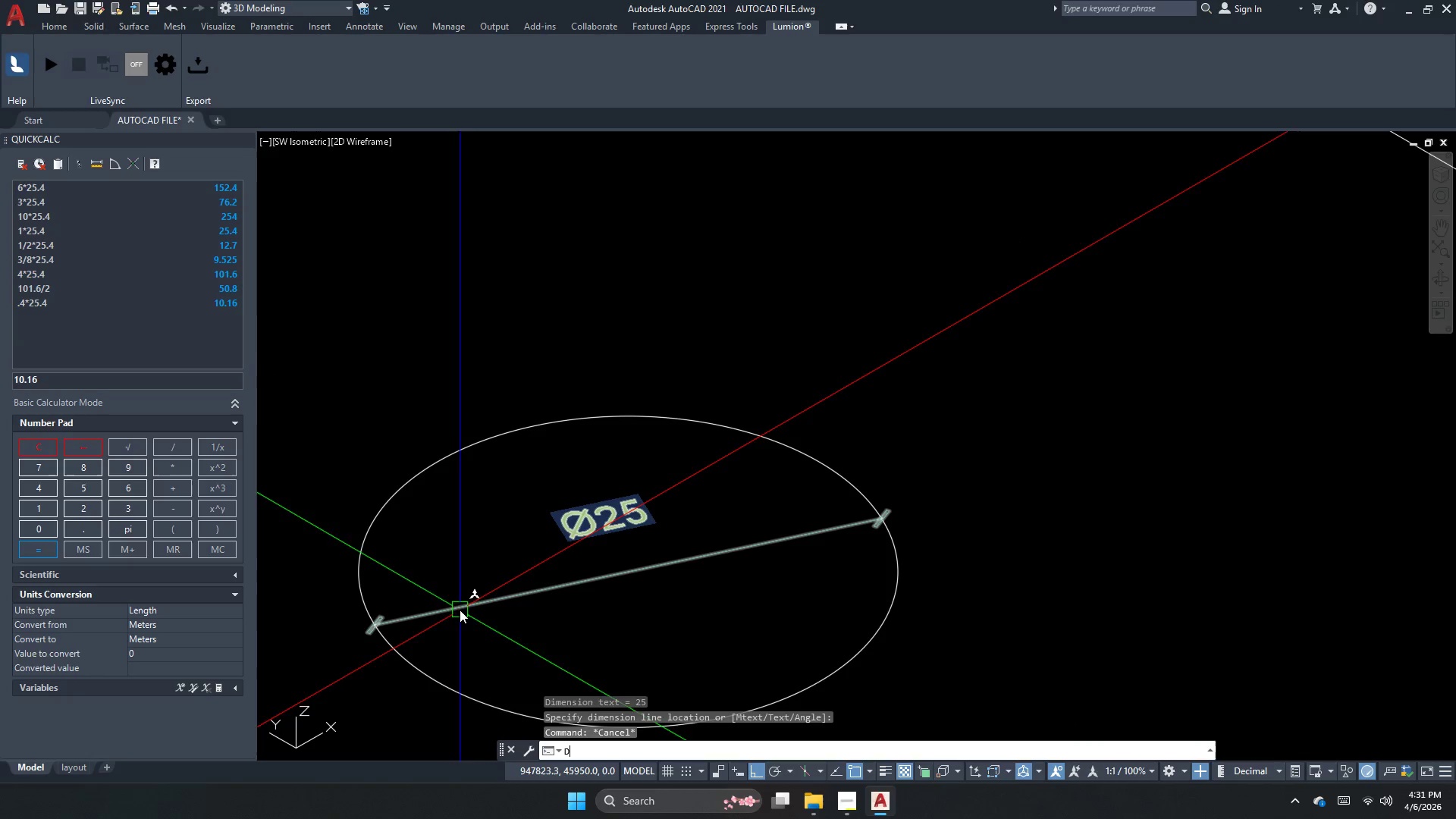 
key(Space)
 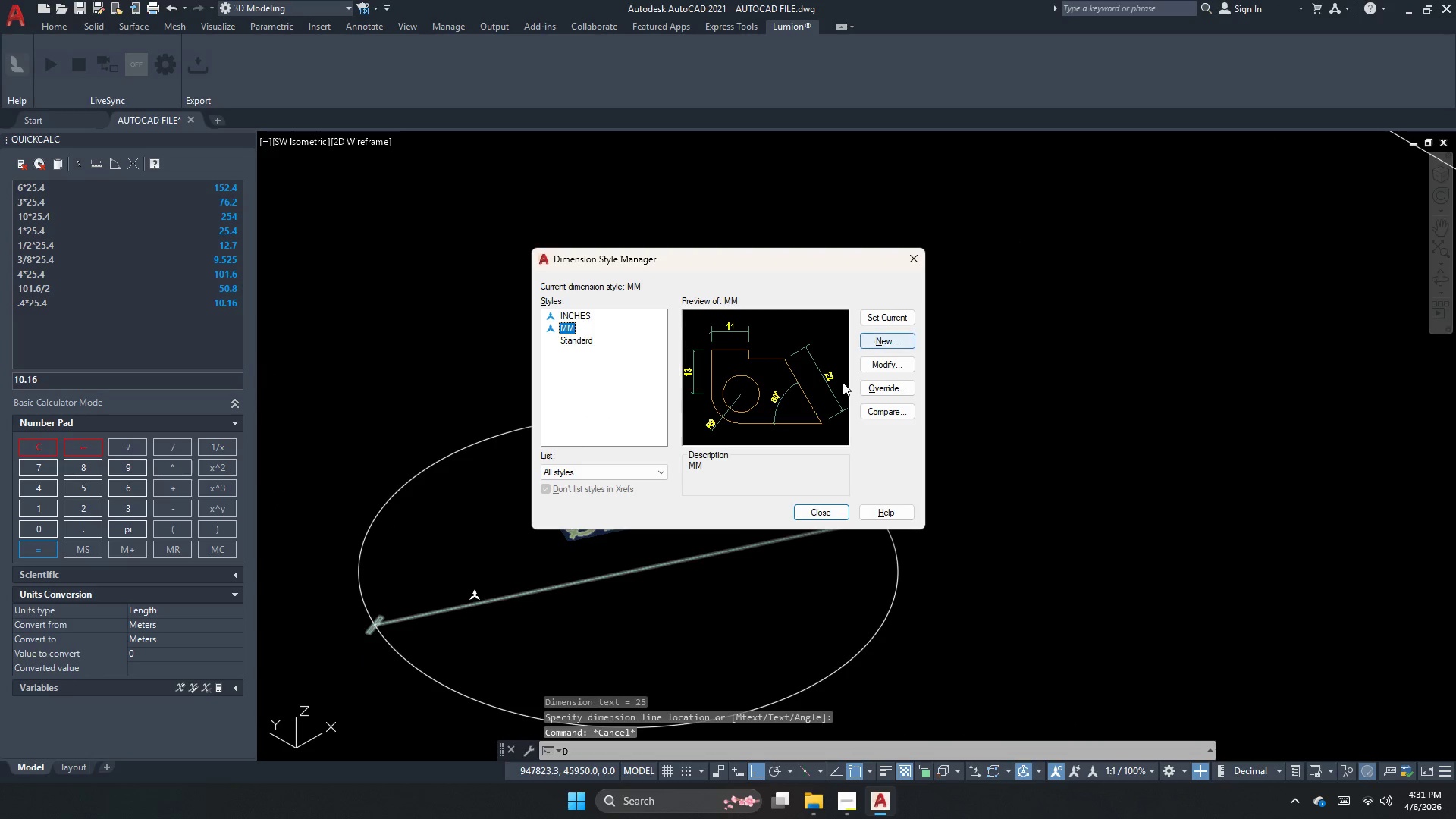 
left_click([880, 366])
 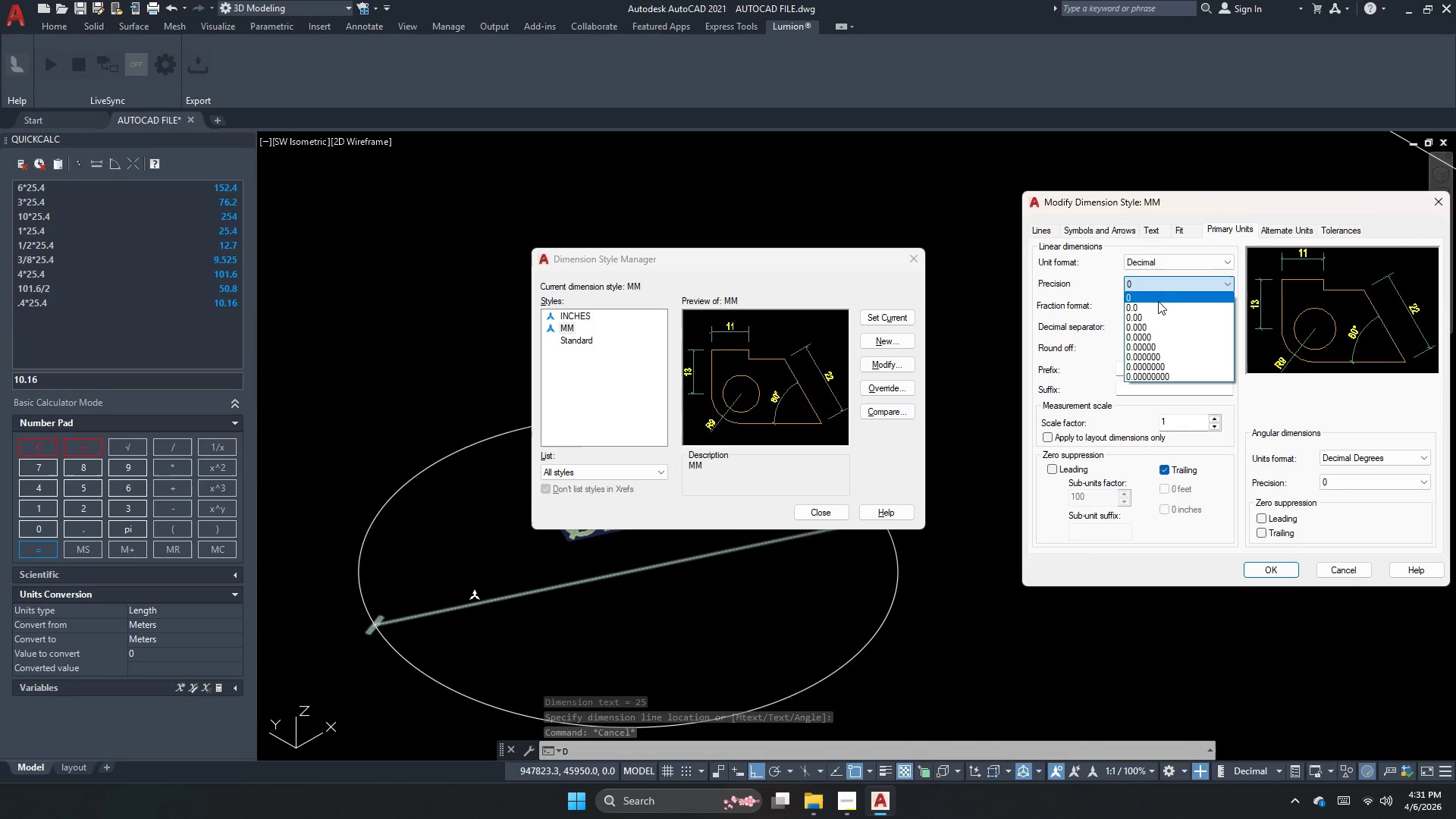 
left_click([1145, 315])
 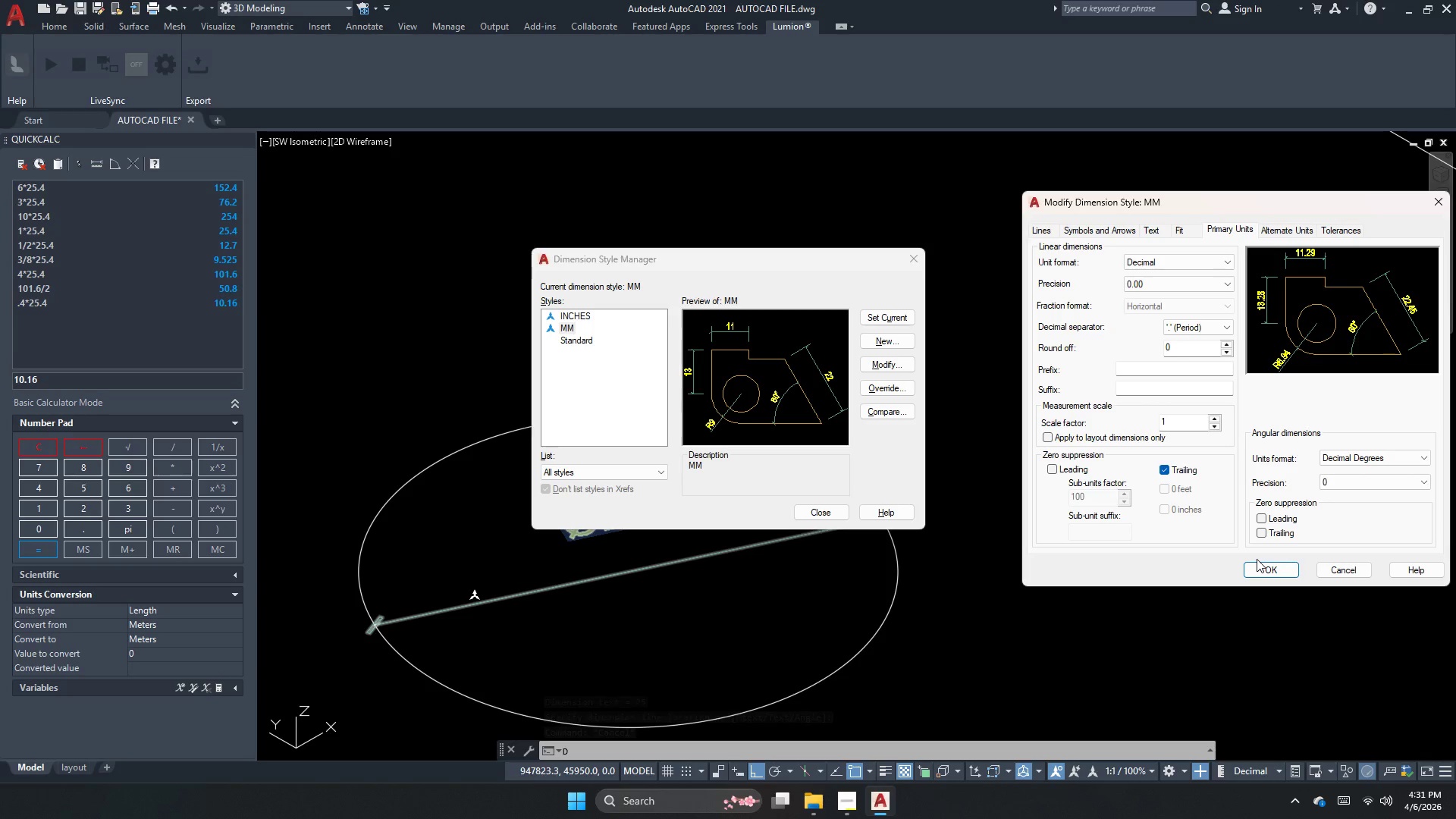 
left_click([1269, 568])
 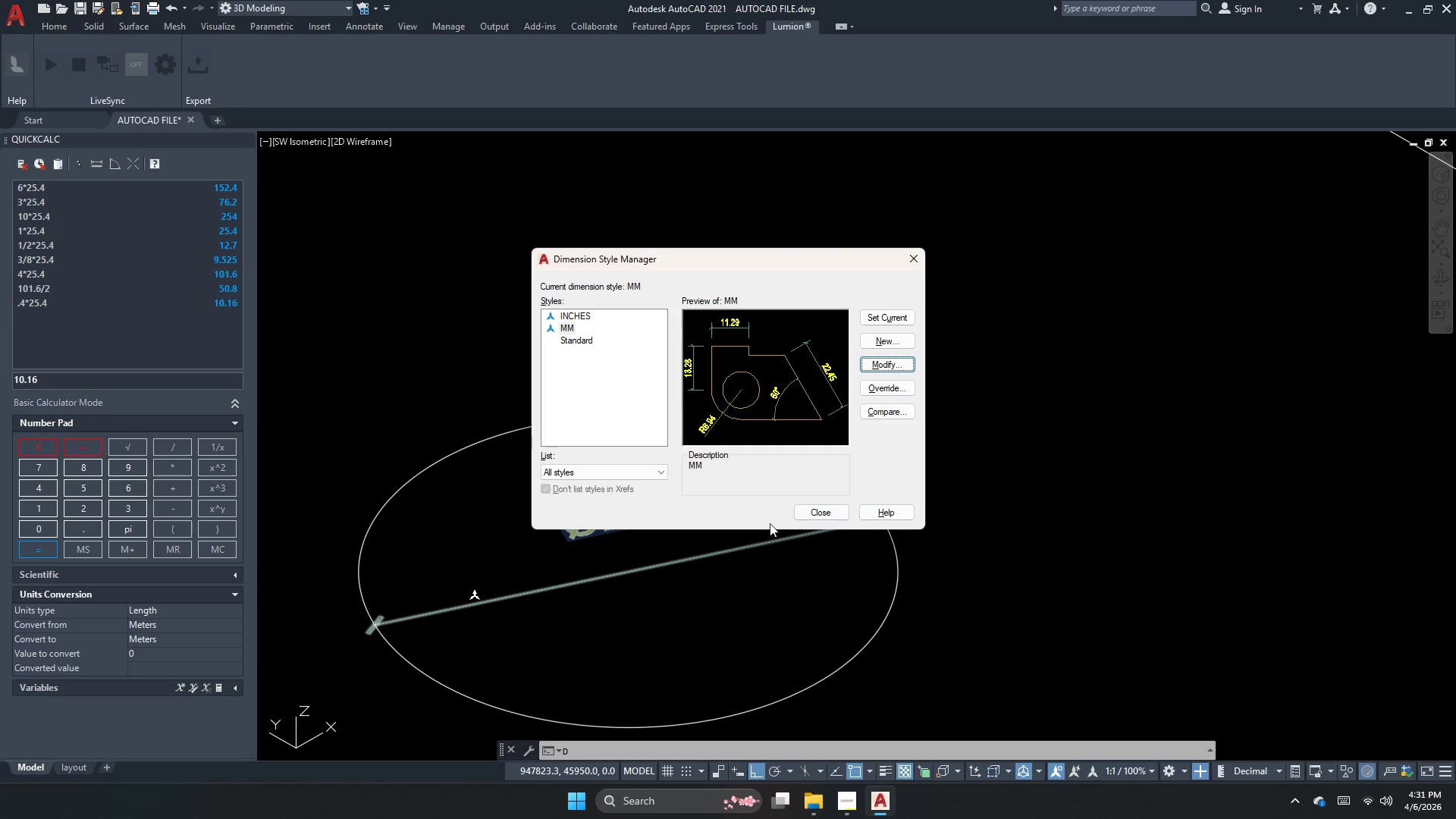 
left_click([805, 507])
 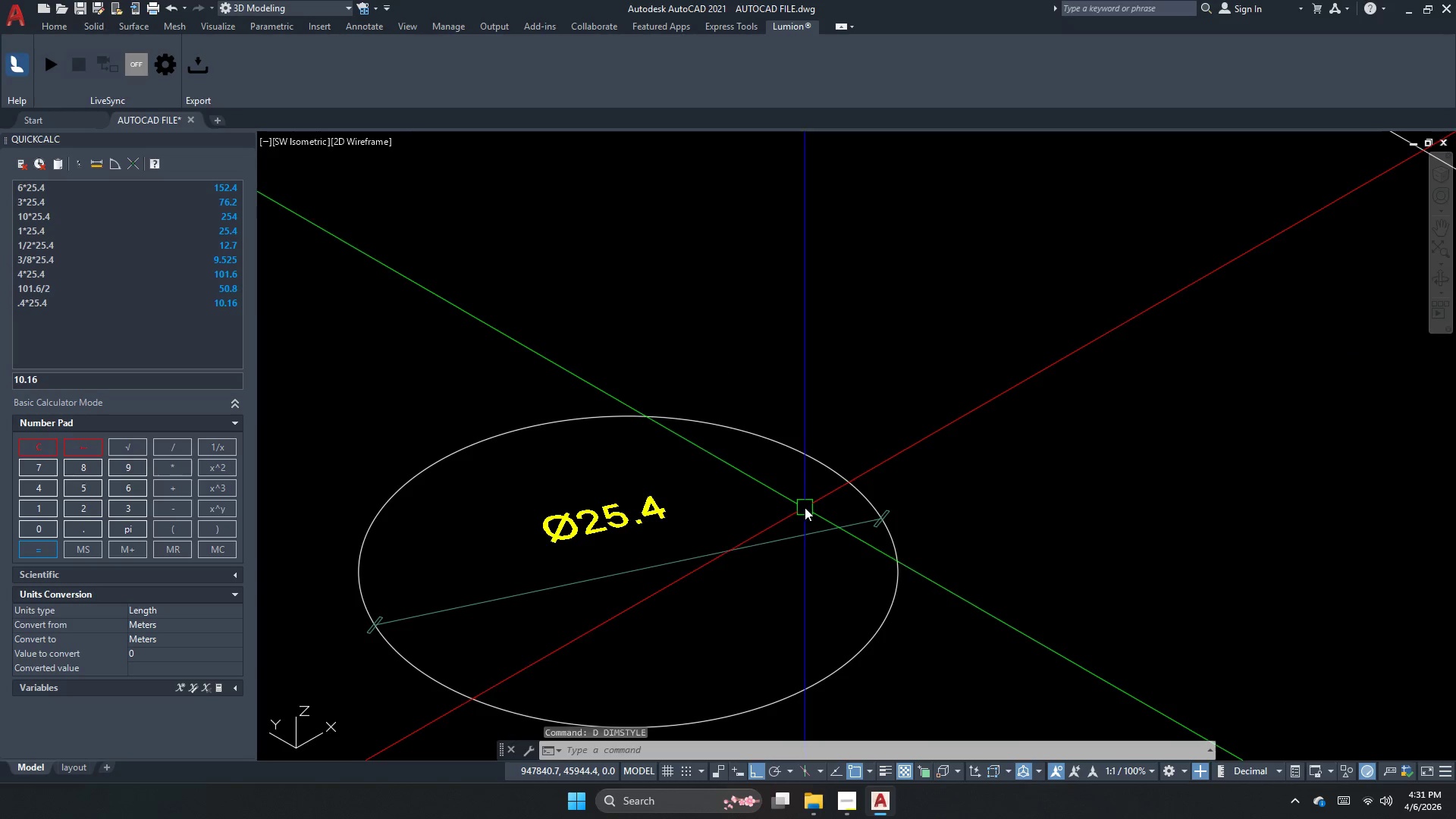 
key(Escape)
 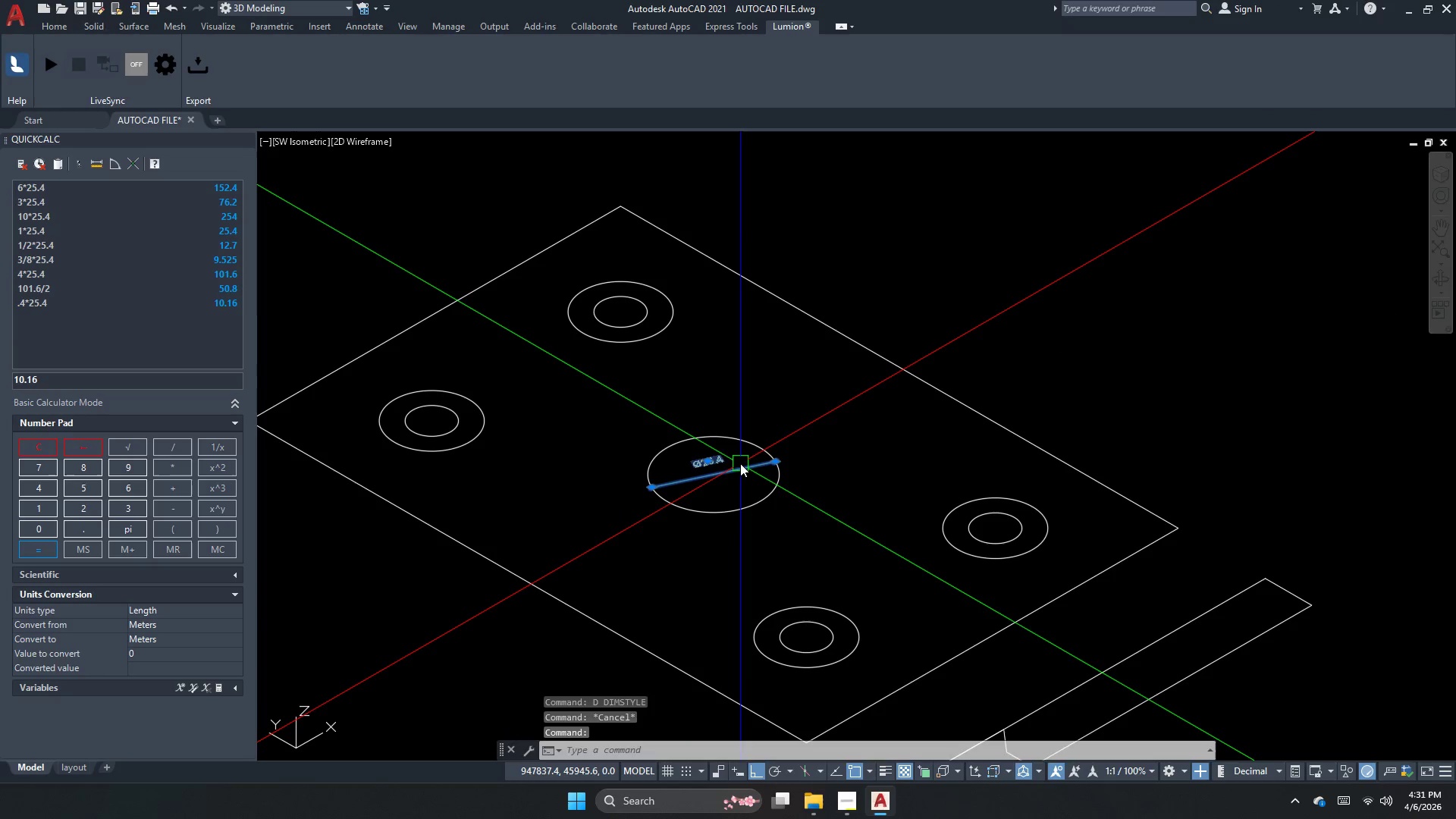 
scroll: coordinate [740, 443], scroll_direction: down, amount: 3.0
 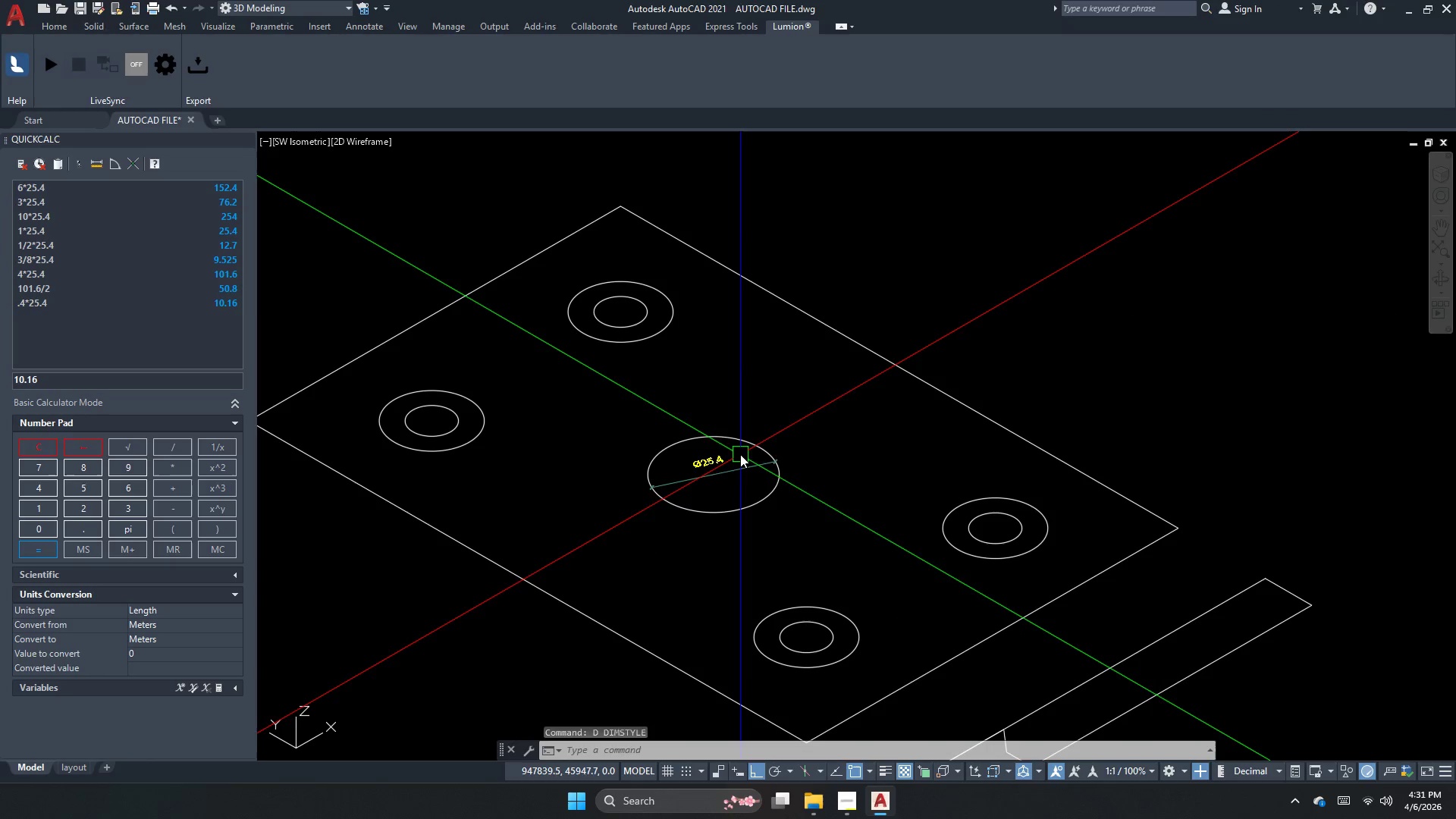 
key(E)
 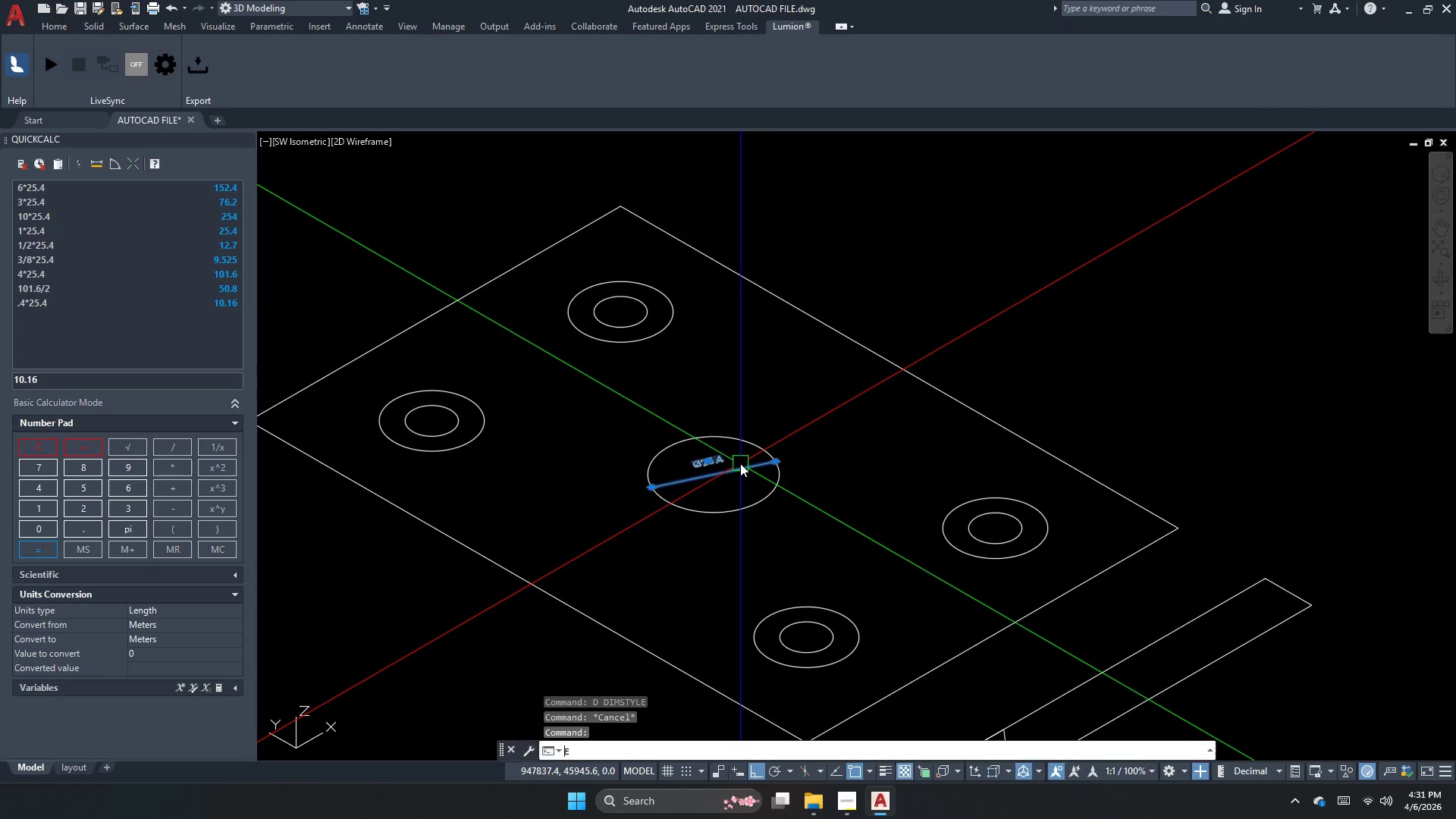 
key(Space)
 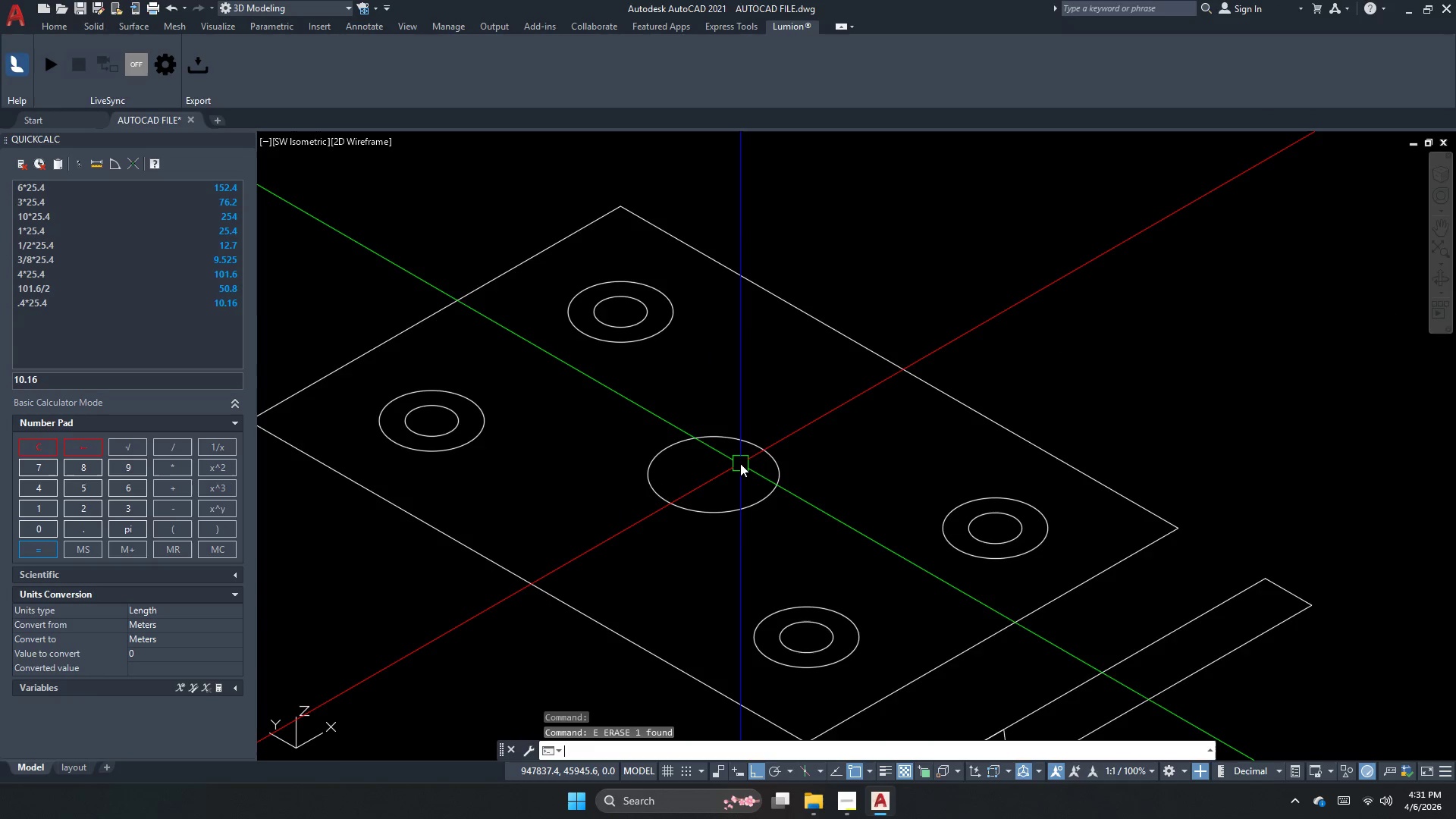 
key(Escape)
 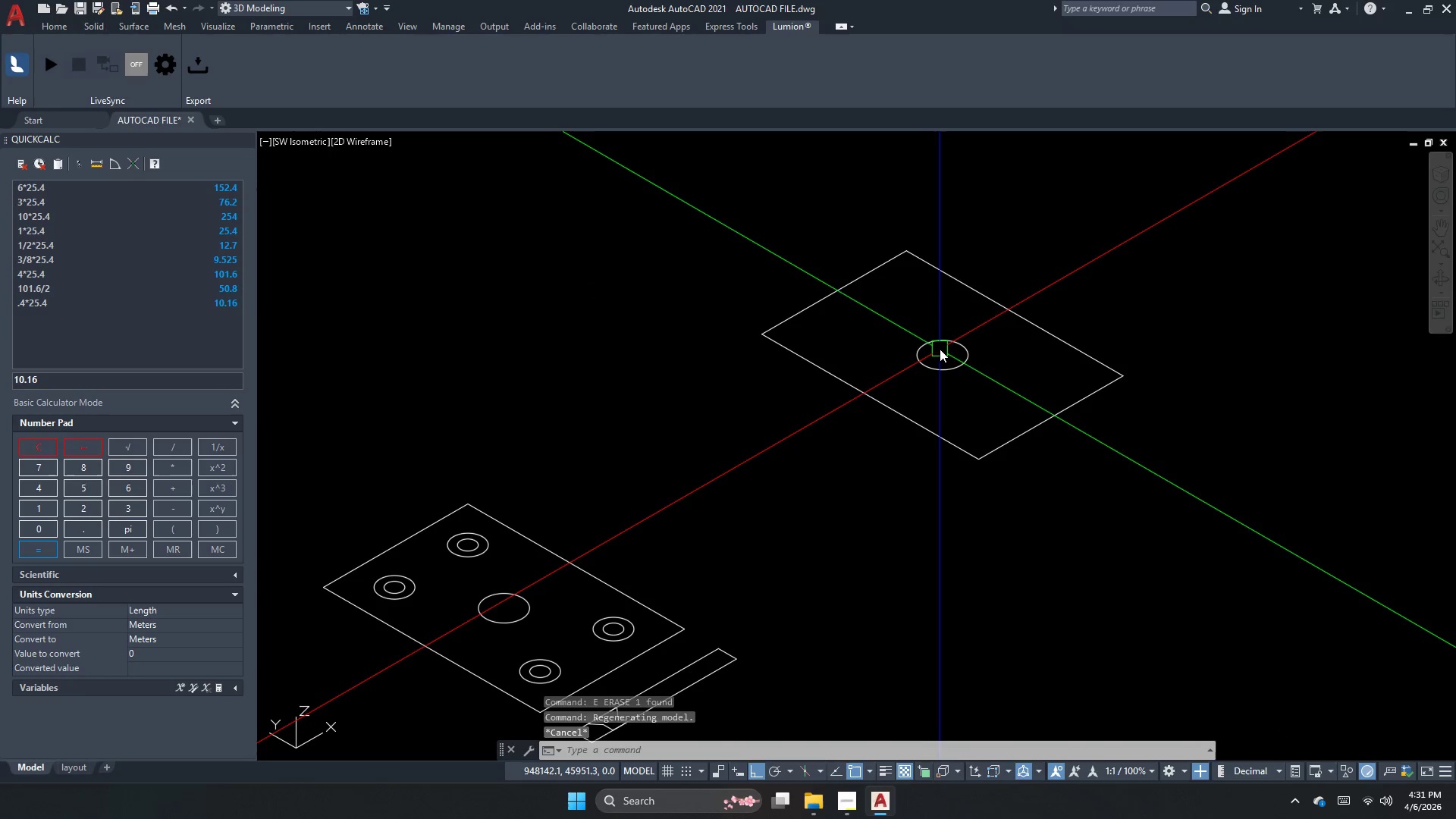 
scroll: coordinate [917, 343], scroll_direction: down, amount: 2.0
 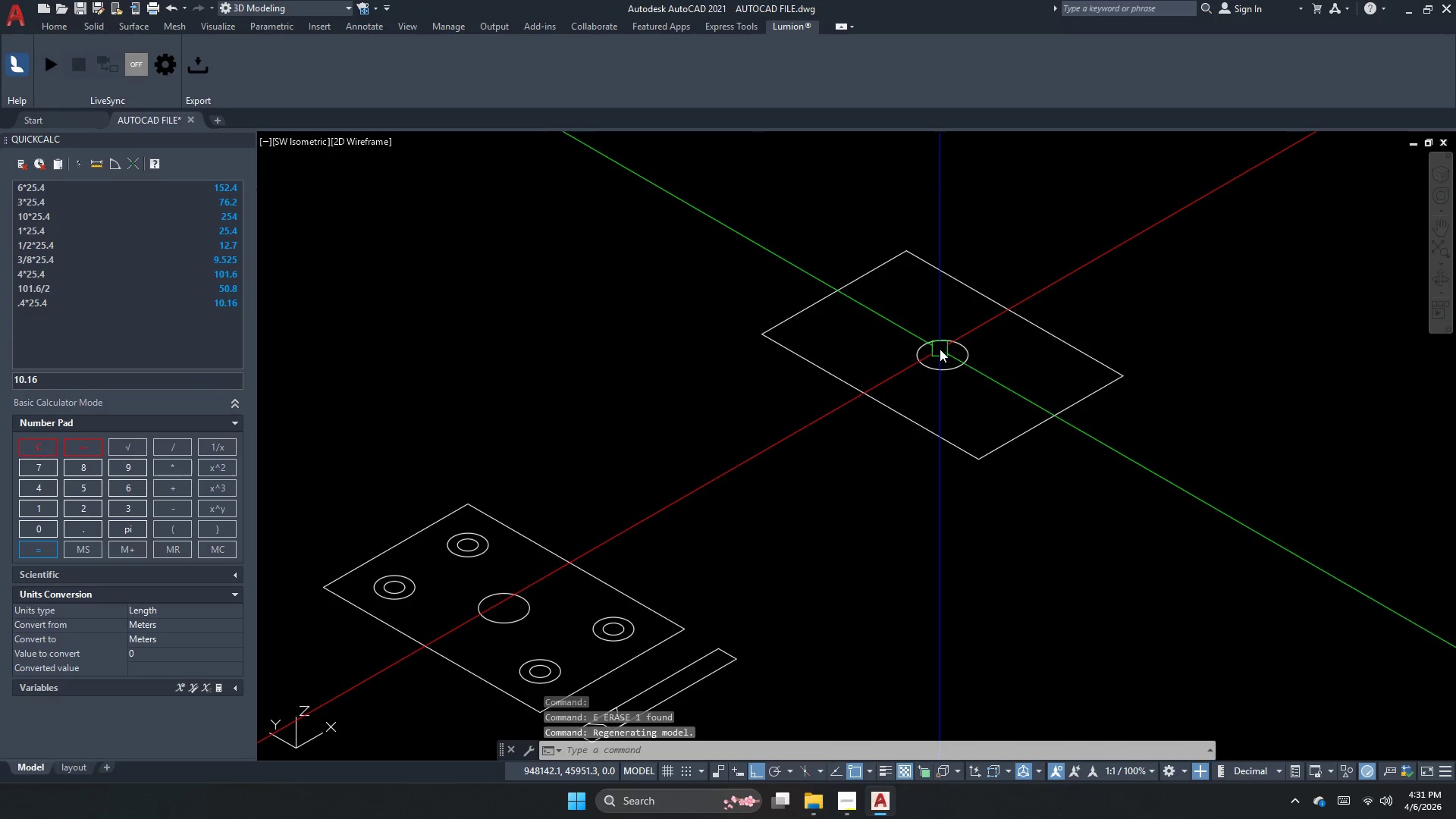 
key(Escape)
 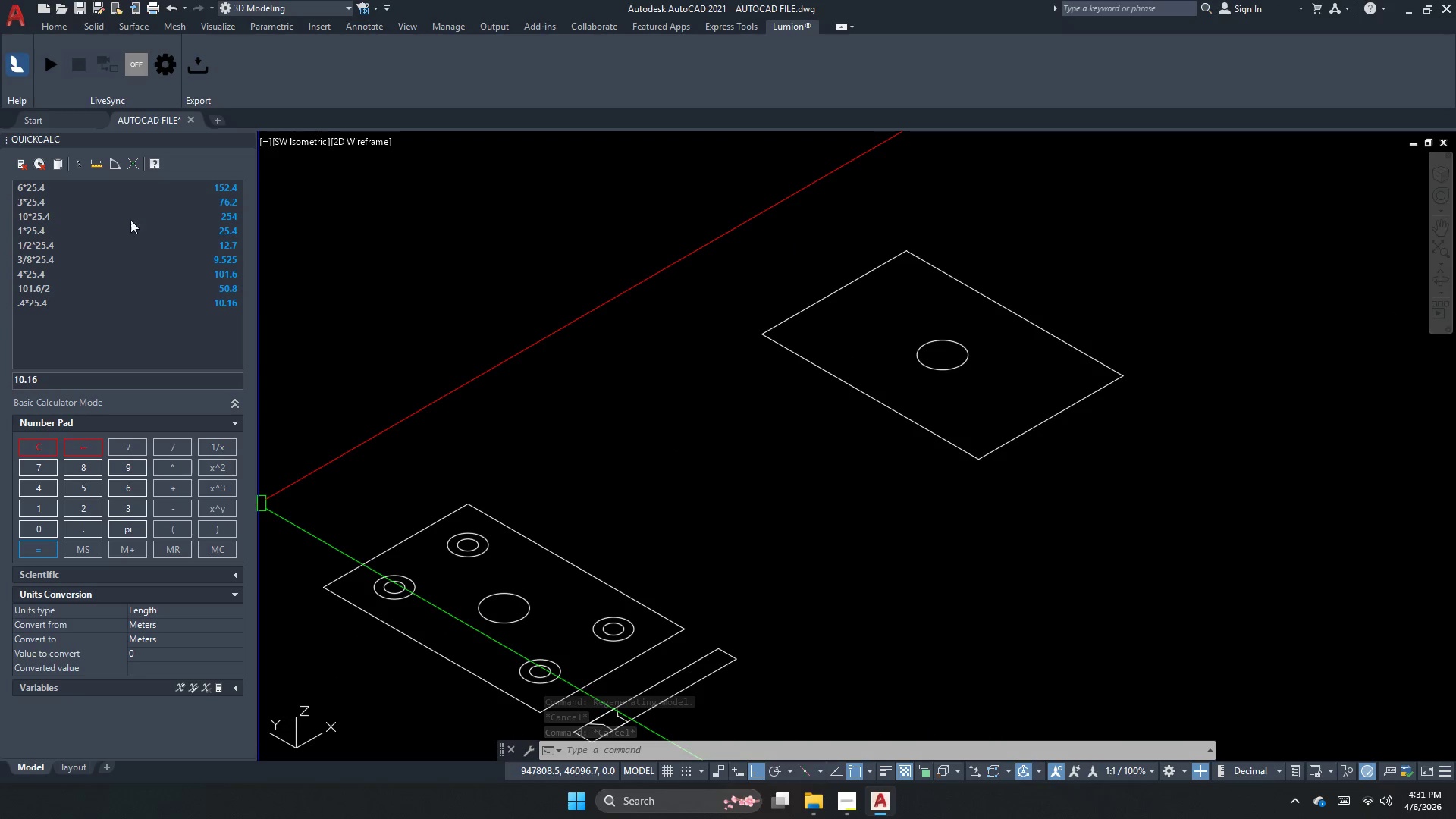 
wait(6.67)
 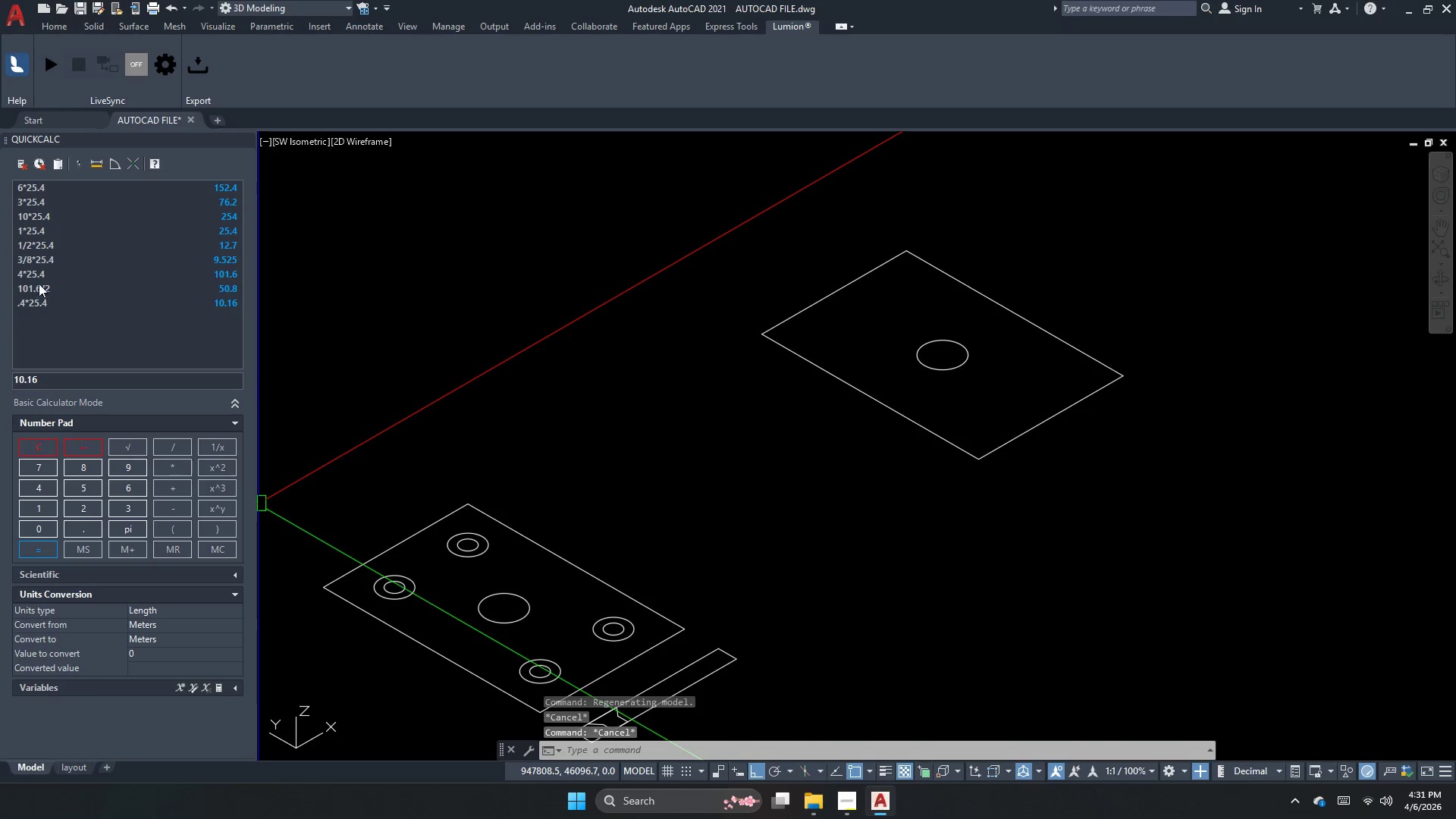 
double_click([74, 380])
 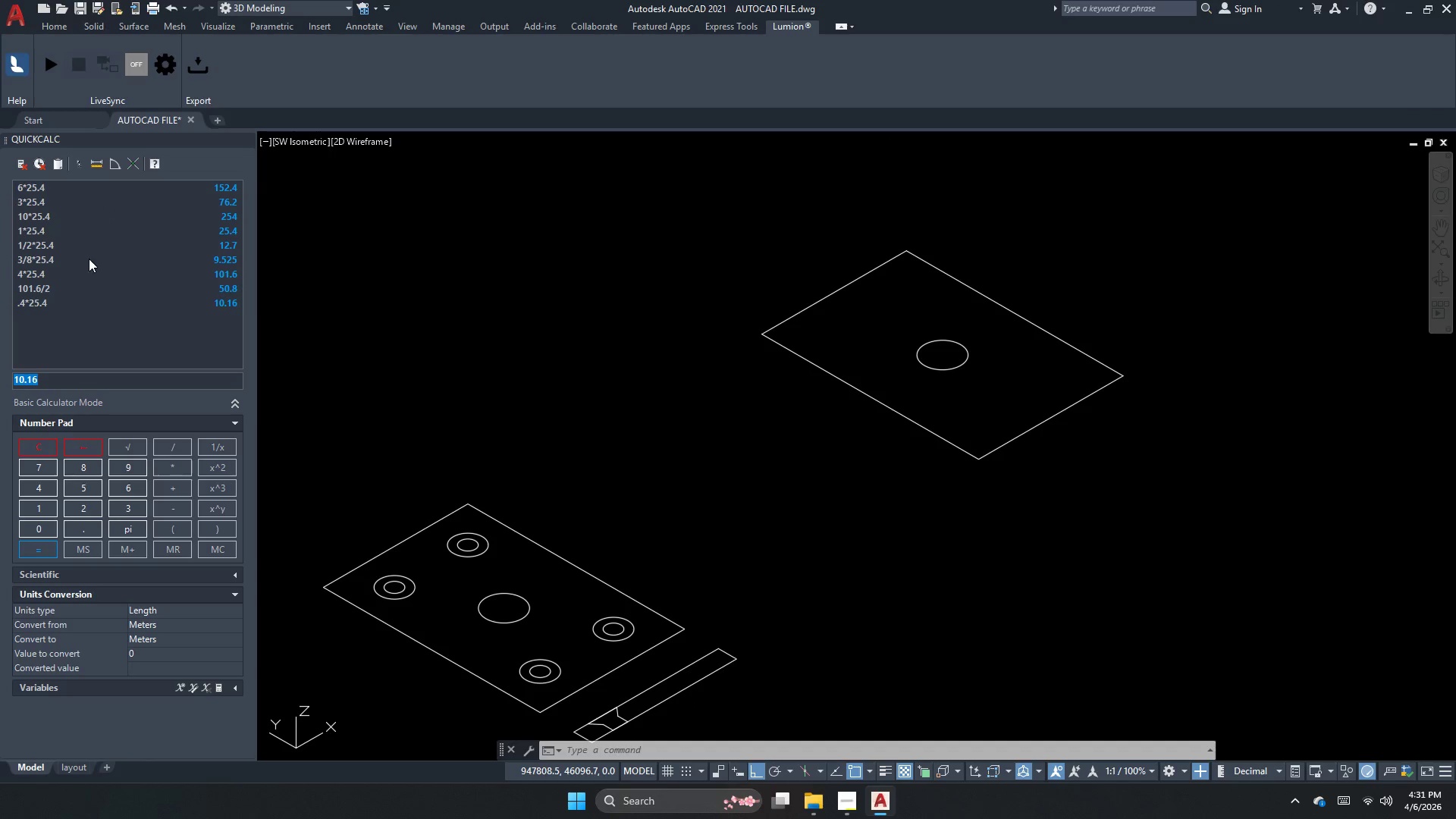 
left_click([46, 205])
 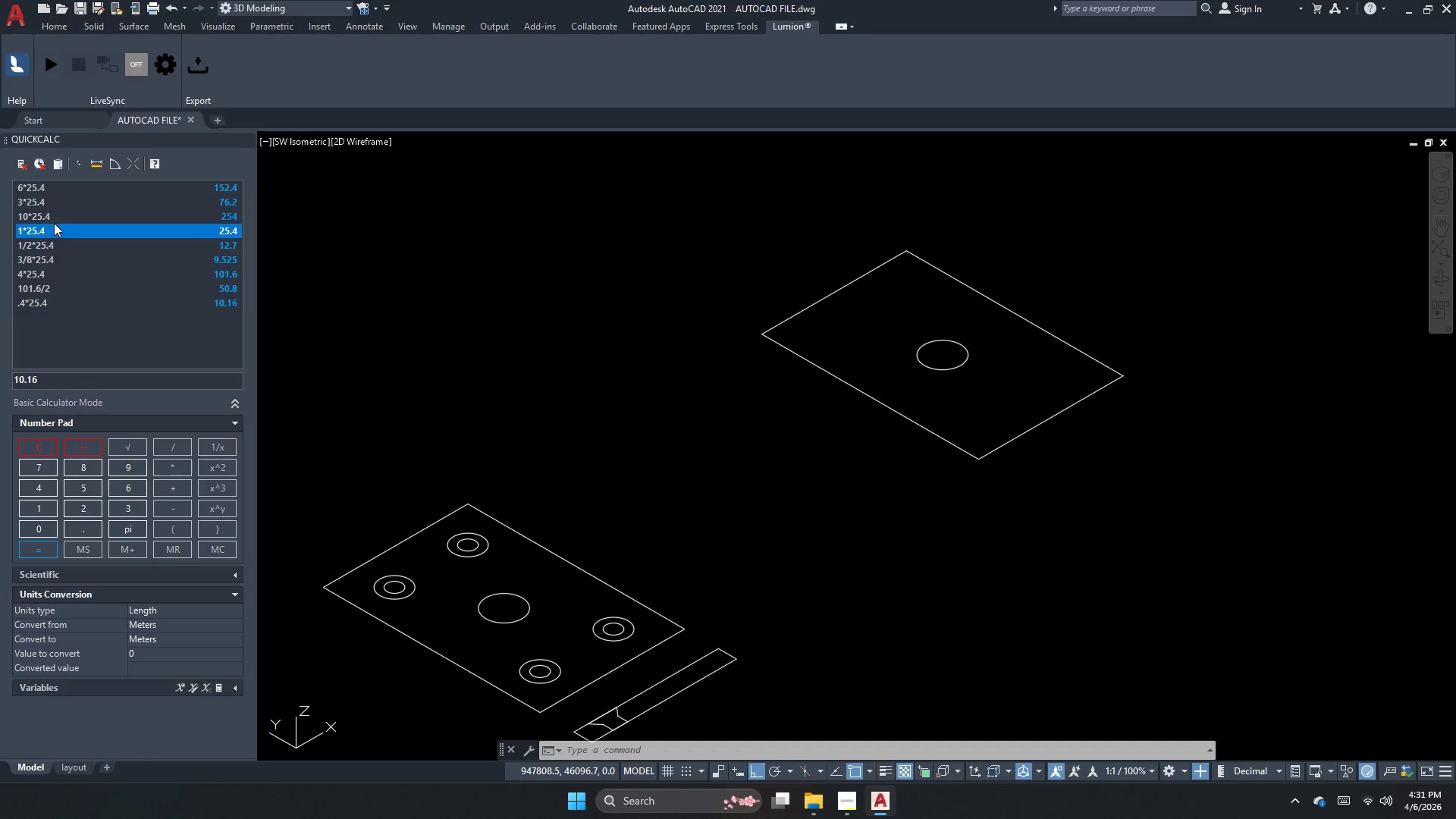 
double_click([63, 217])
 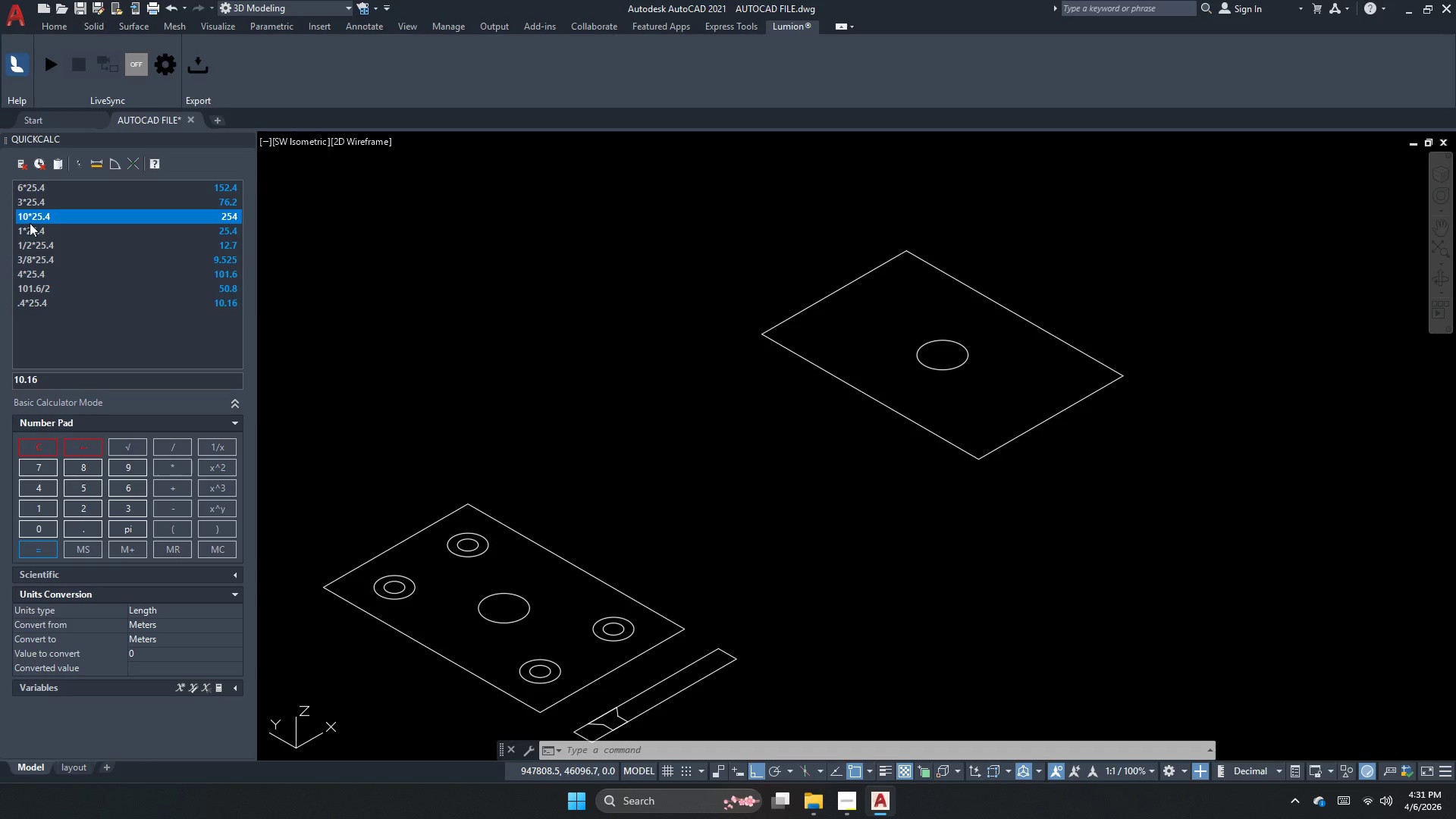 
left_click([1040, 293])
 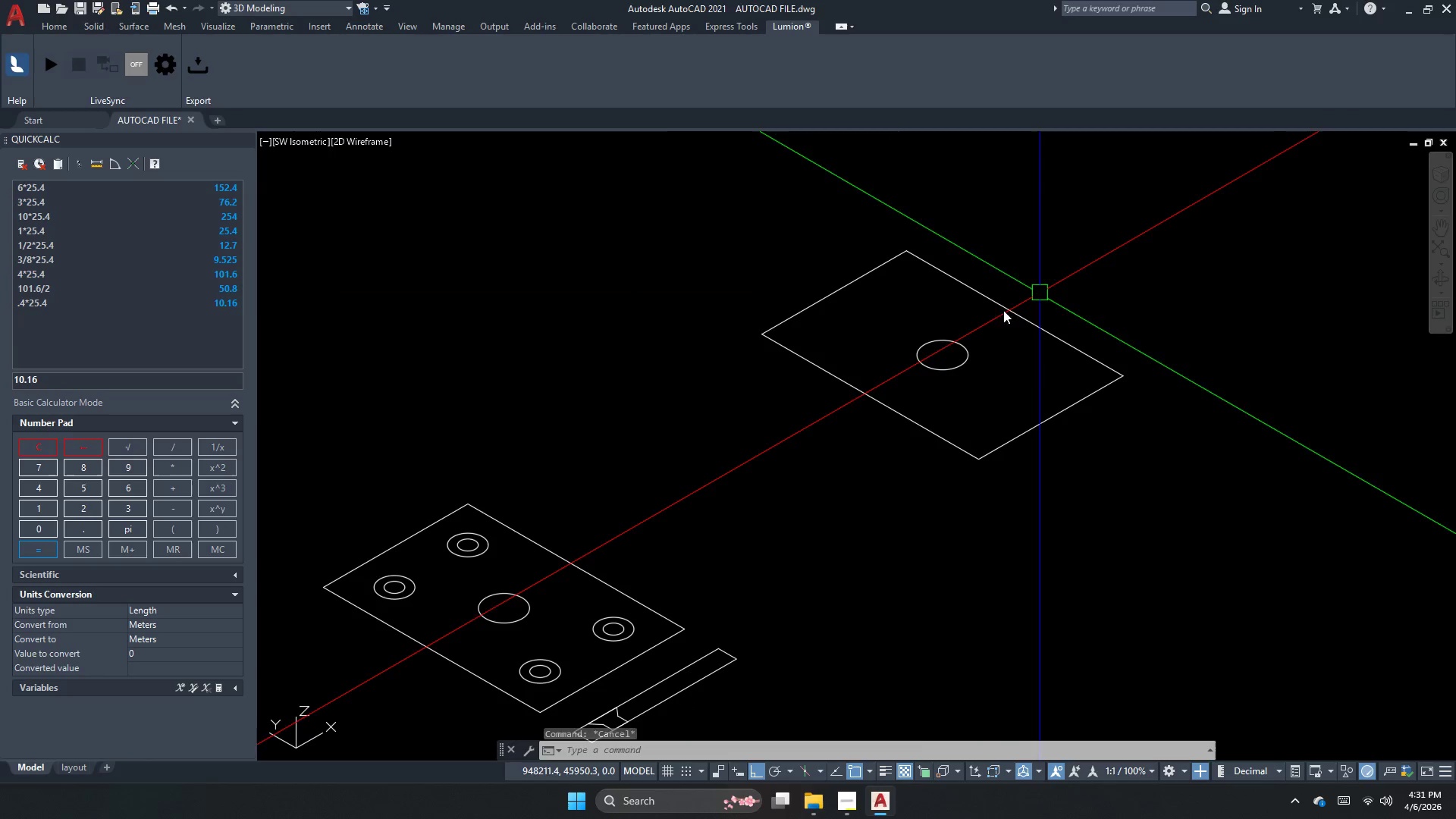 
key(Escape)
key(Escape)
key(Escape)
type(ext)
 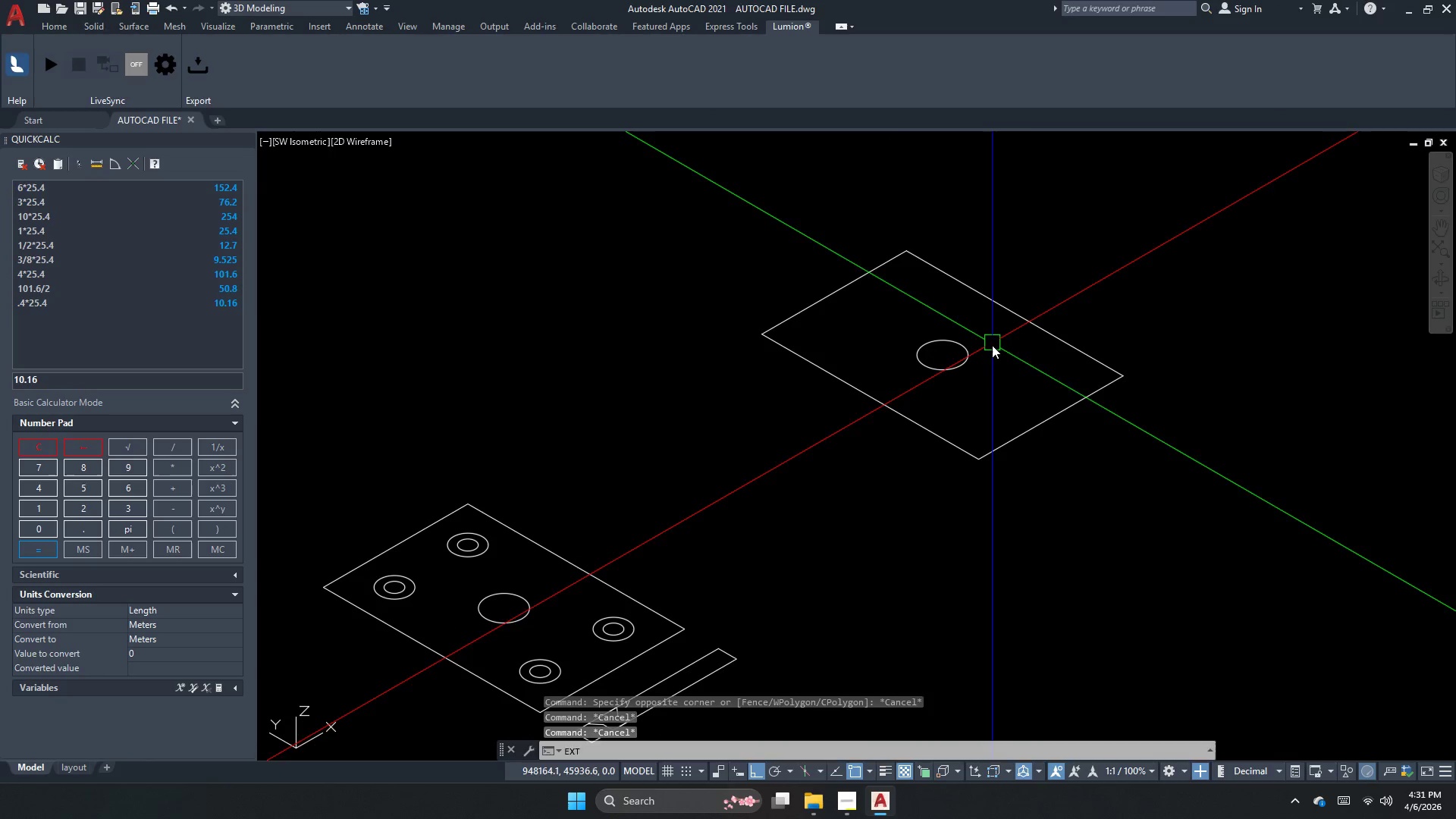 
key(Space)
 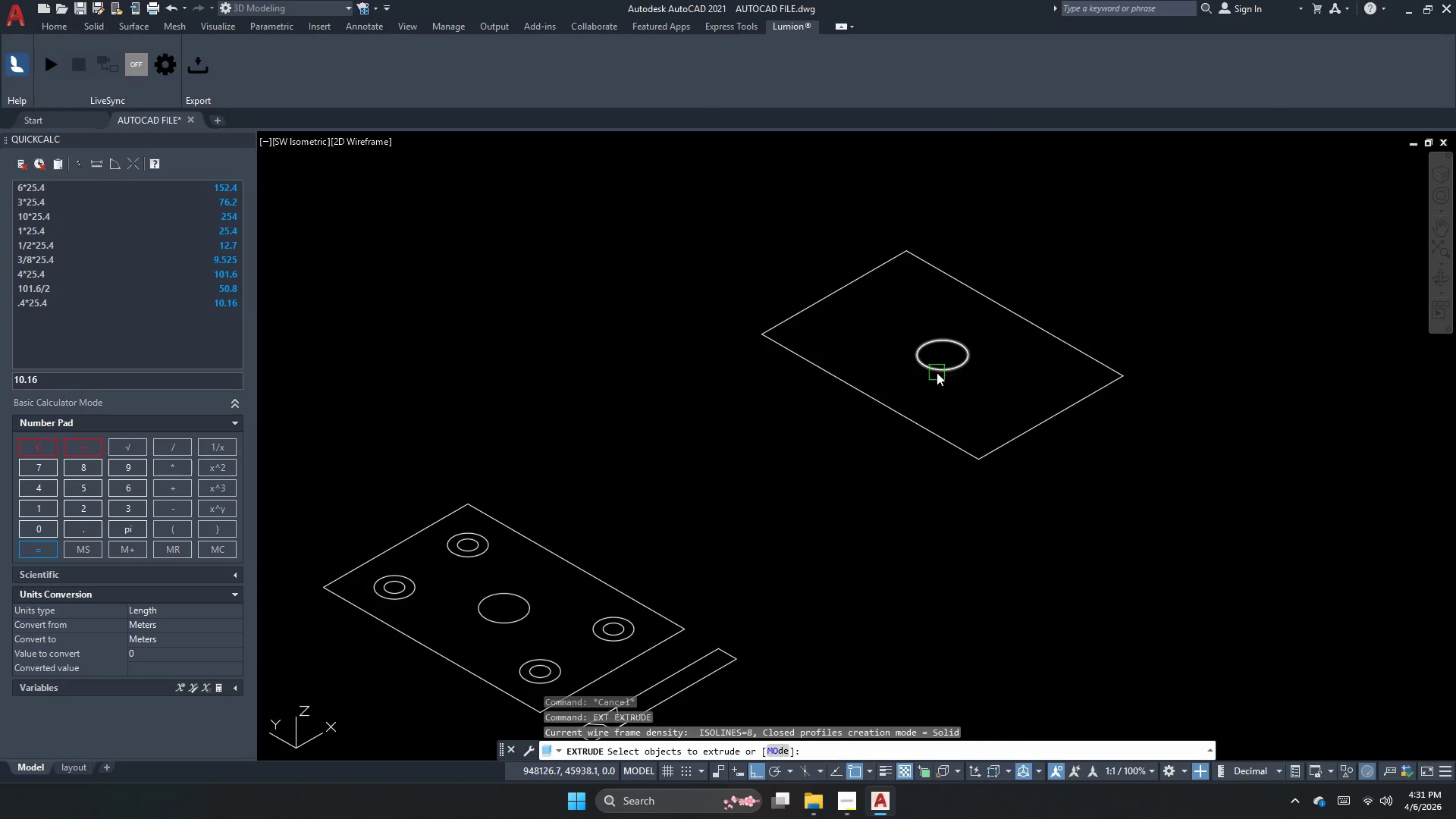 
left_click([937, 372])
 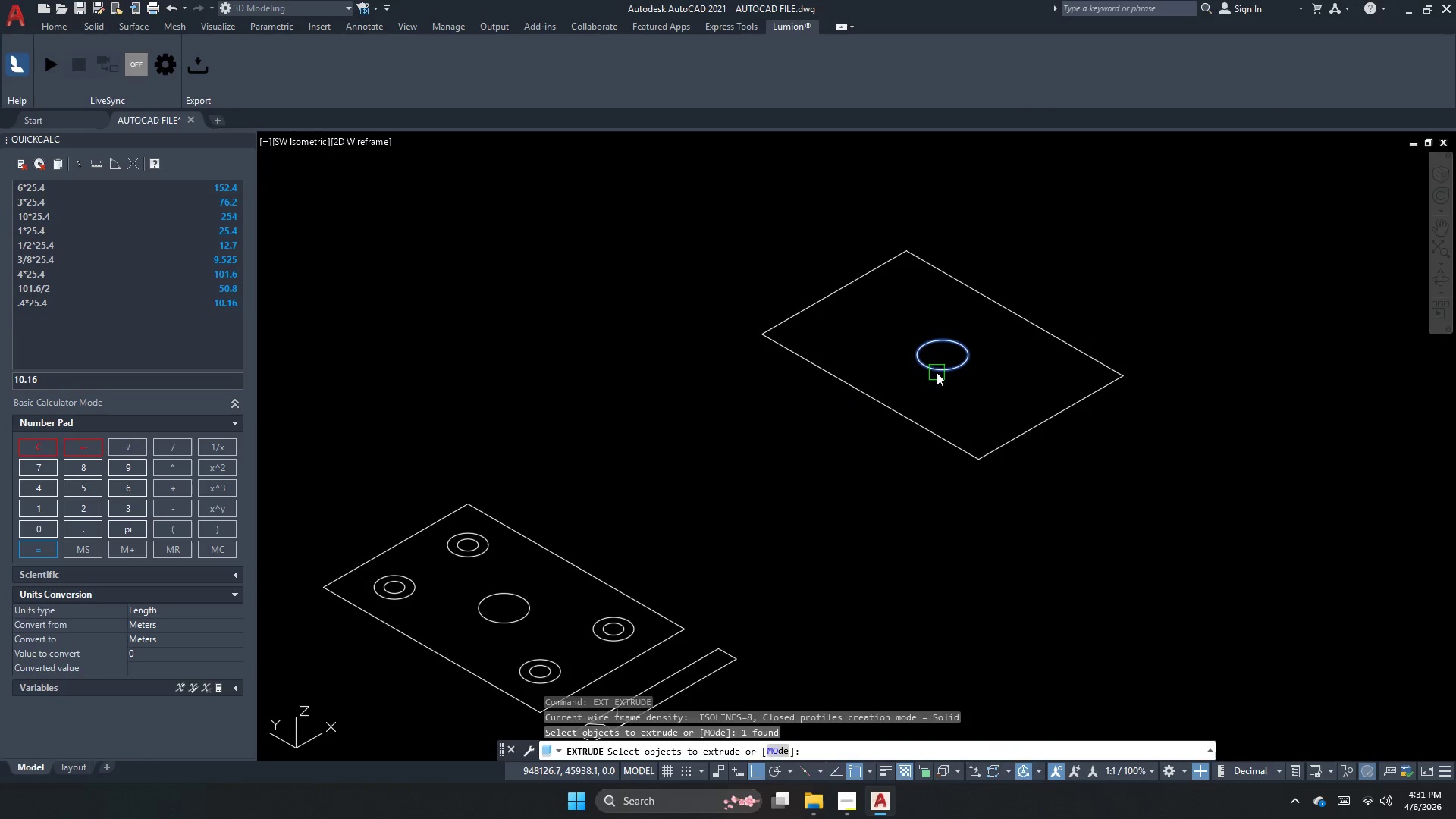 
key(Space)
 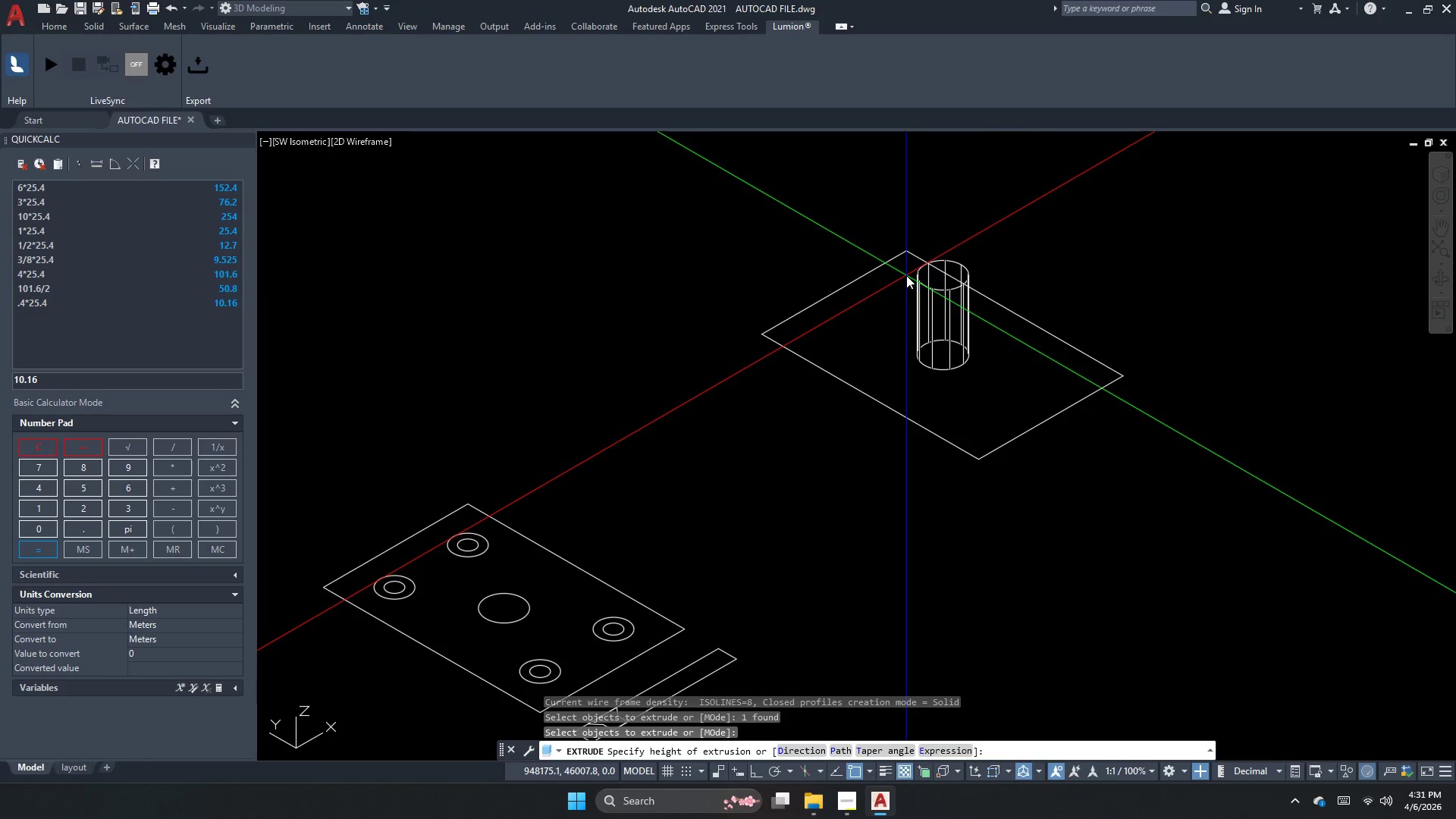 
scroll: coordinate [865, 424], scroll_direction: down, amount: 2.0
 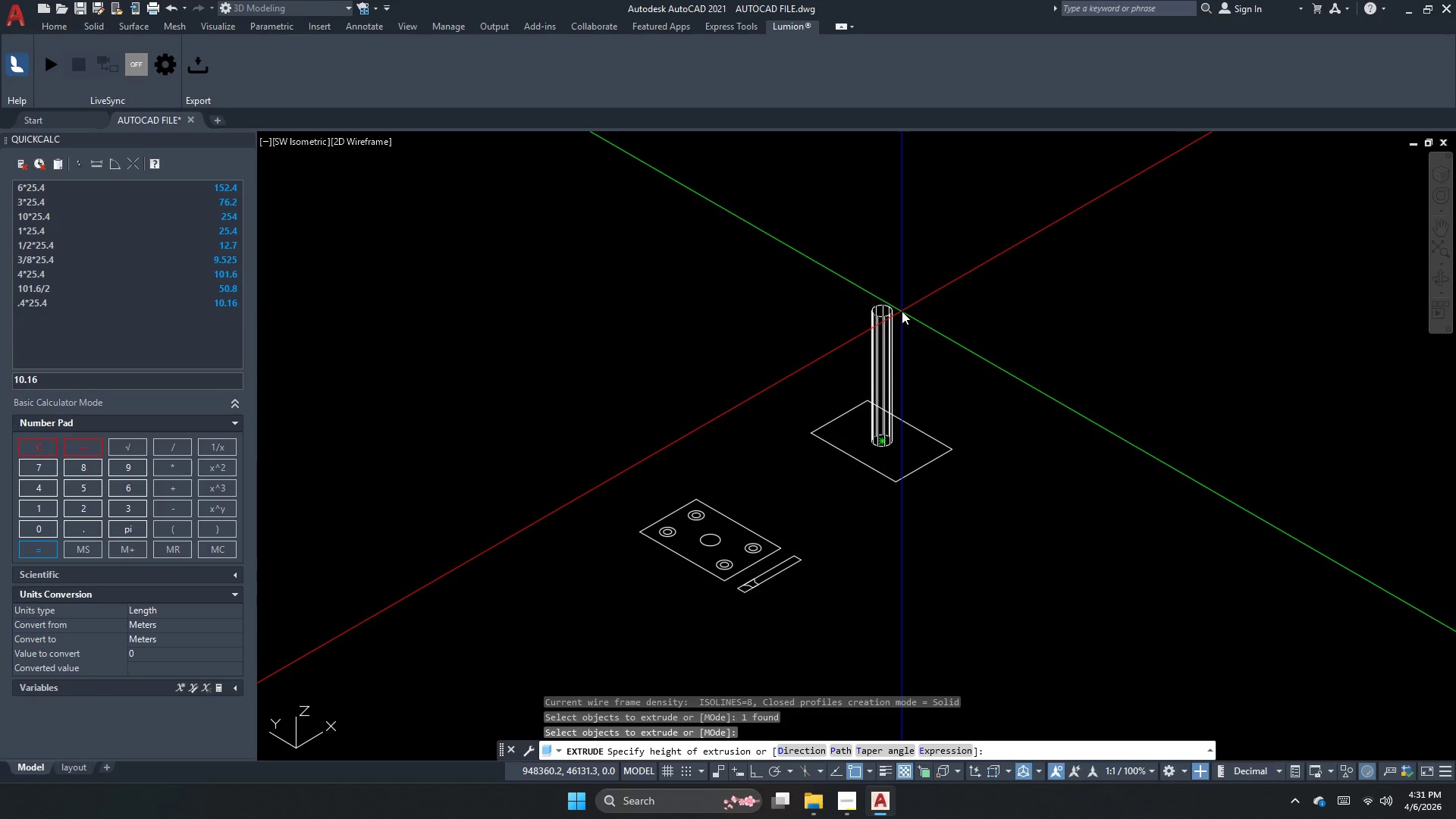 
key(Numpad2)
 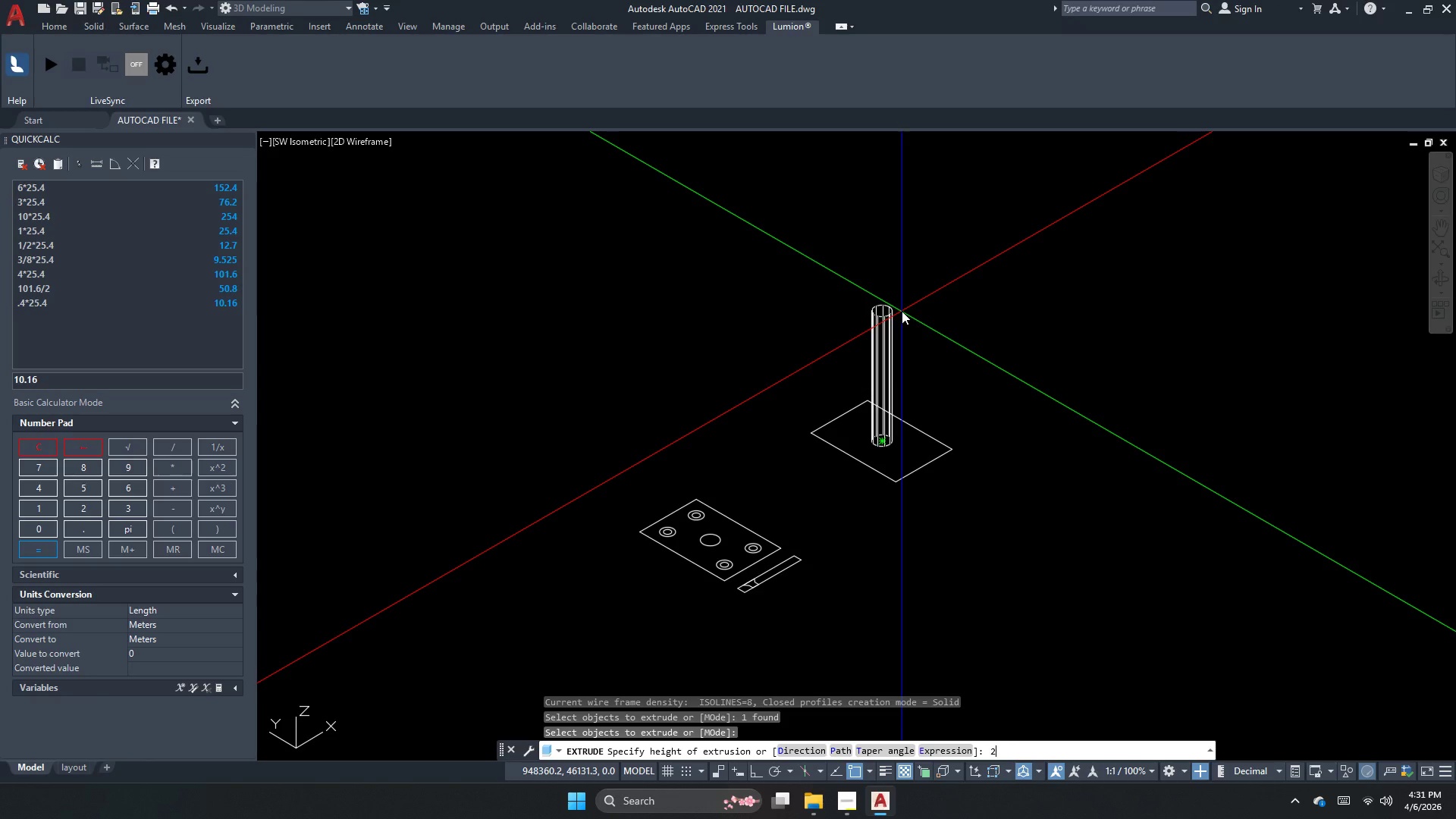 
key(Numpad5)
 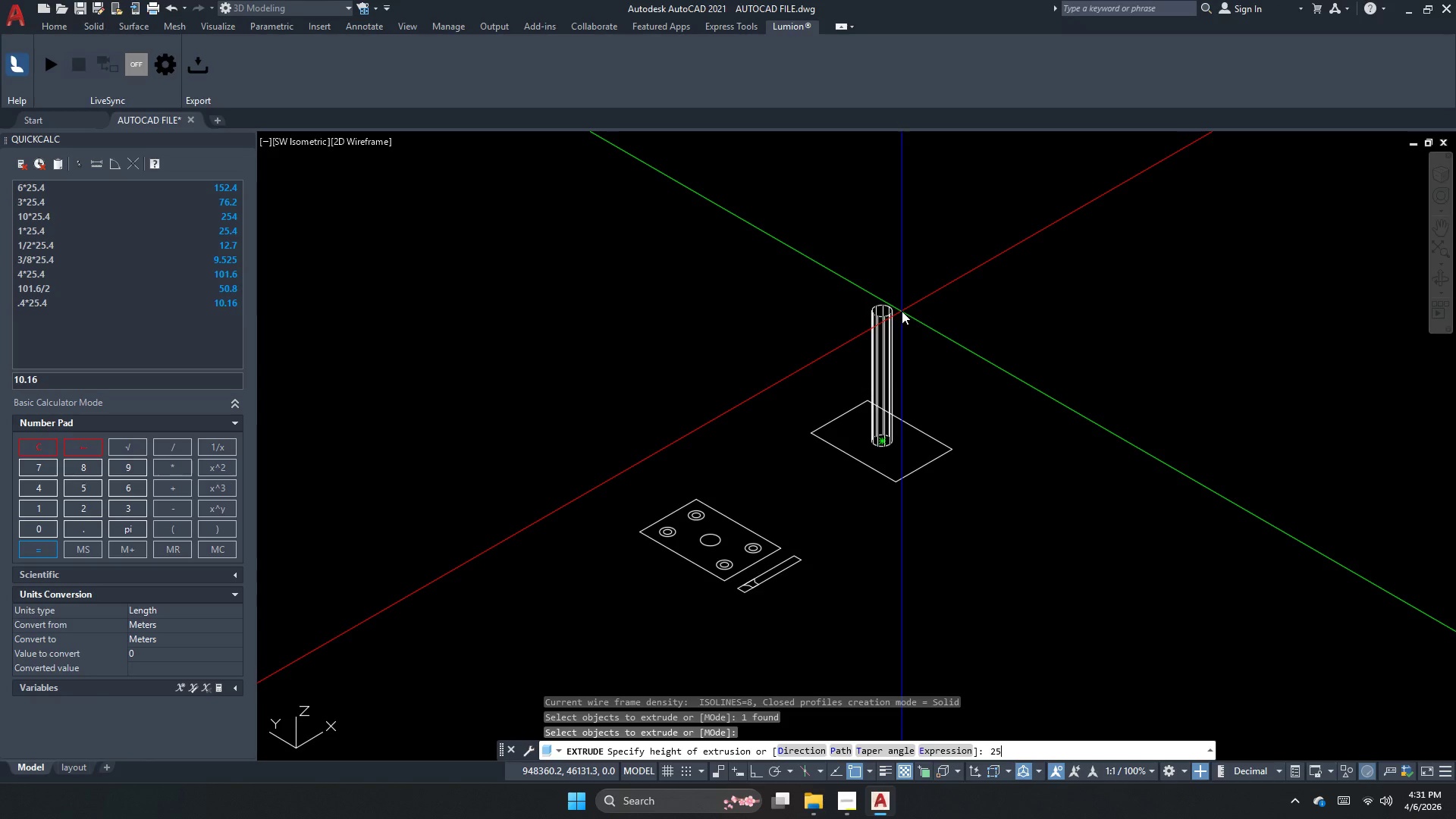 
key(Numpad4)
 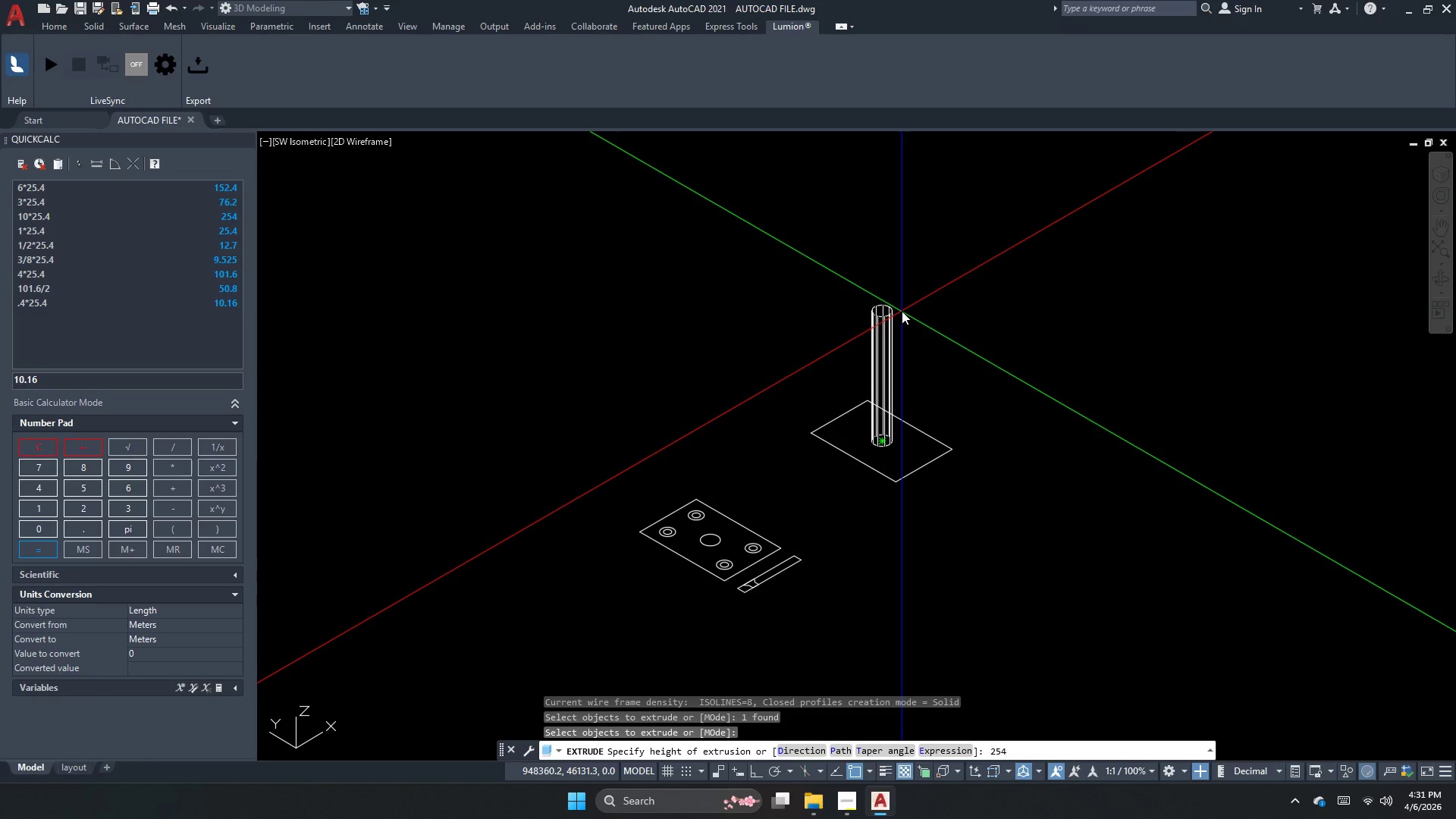 
key(NumpadEnter)
 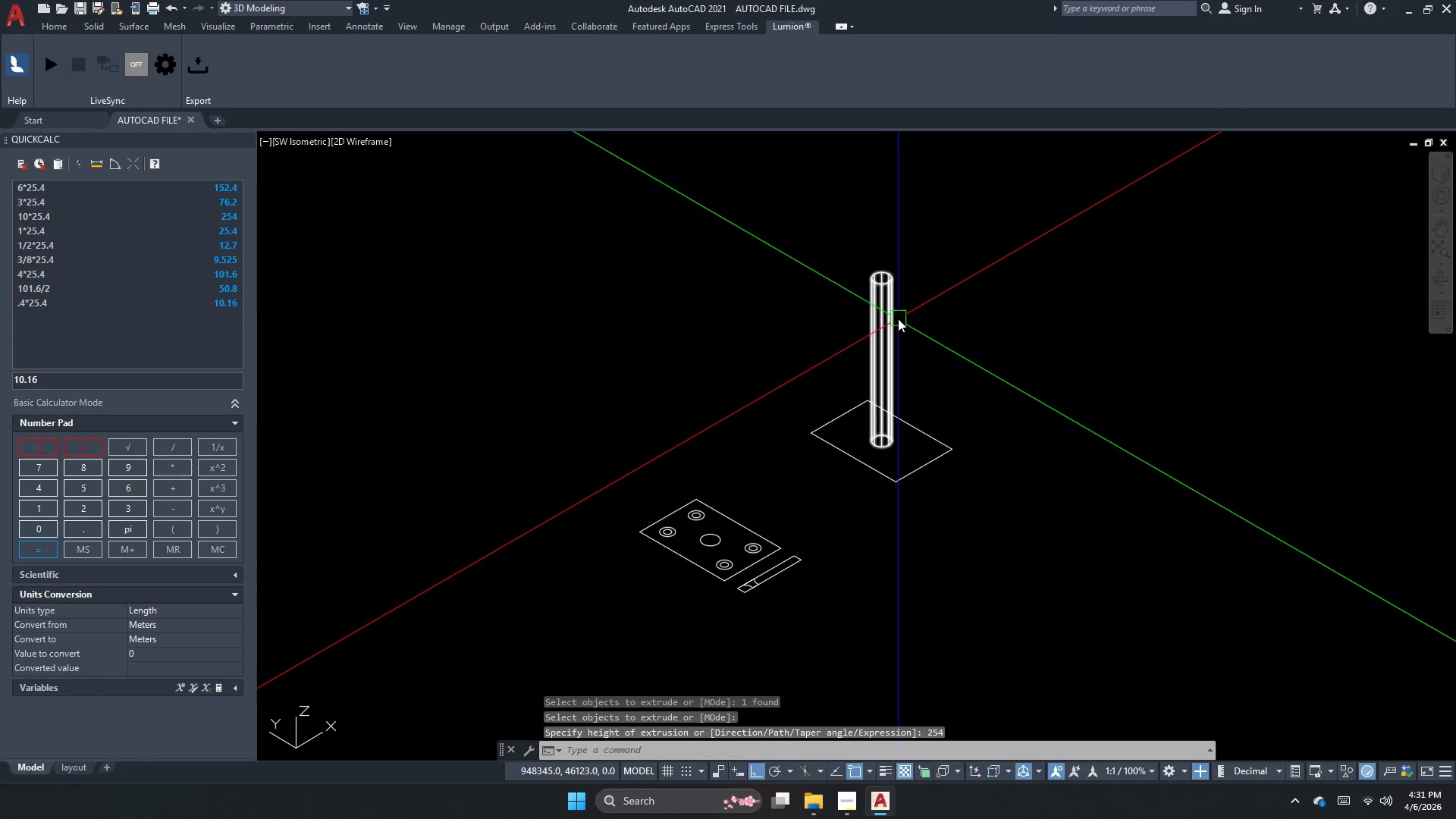 
key(Escape)
 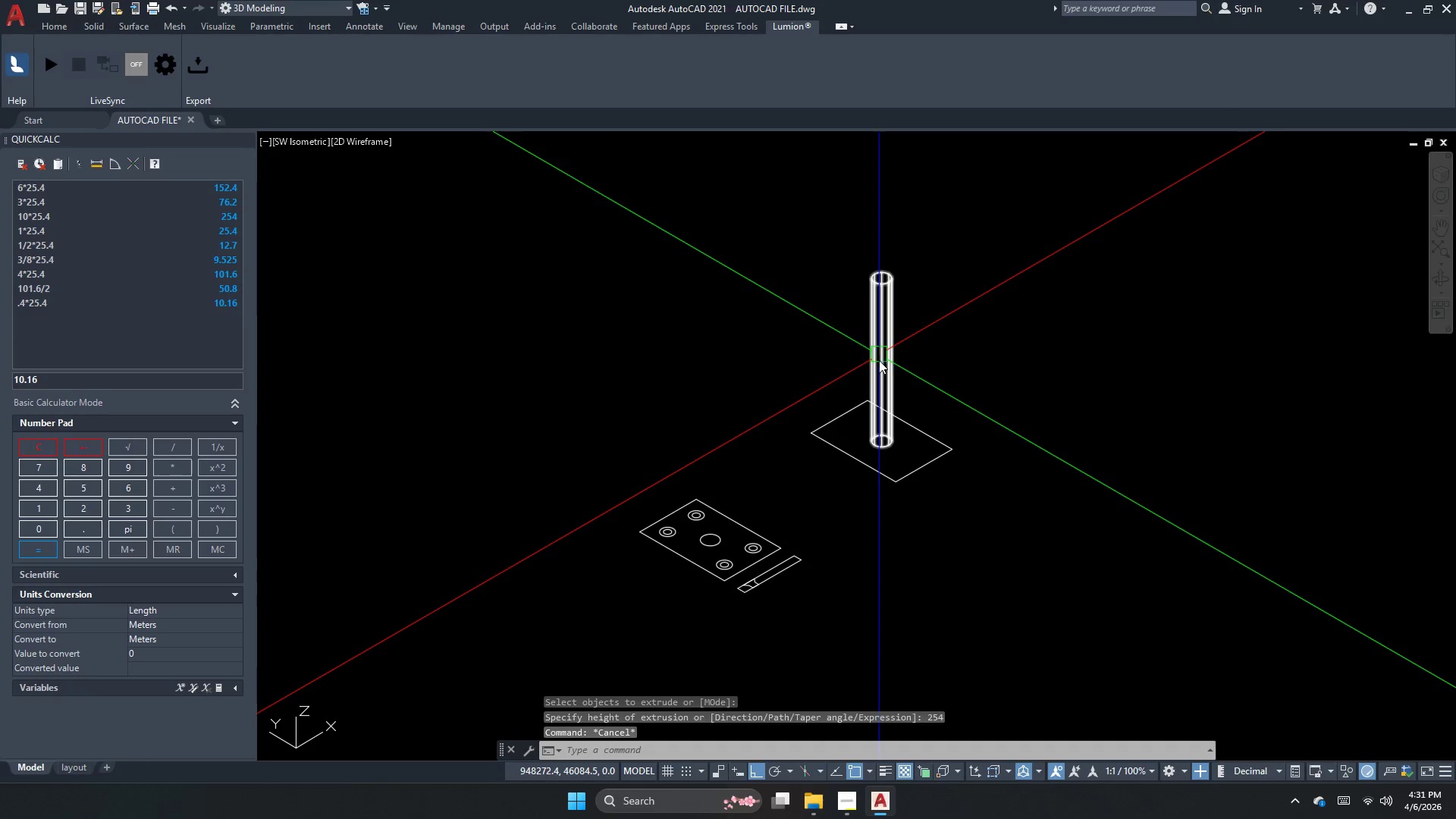 
left_click_drag(start_coordinate=[879, 360], to_coordinate=[882, 366])
 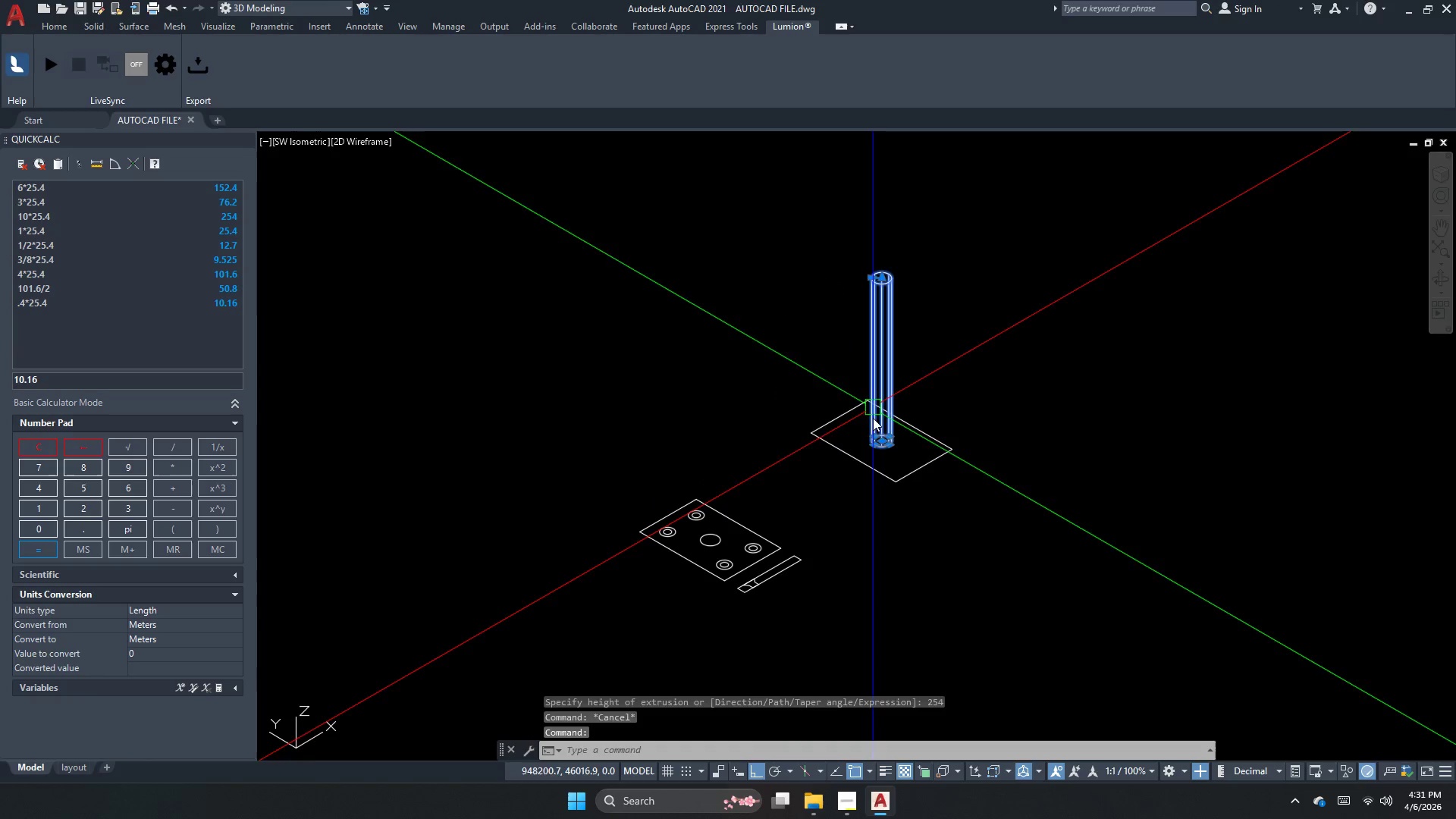 
key(Escape)
 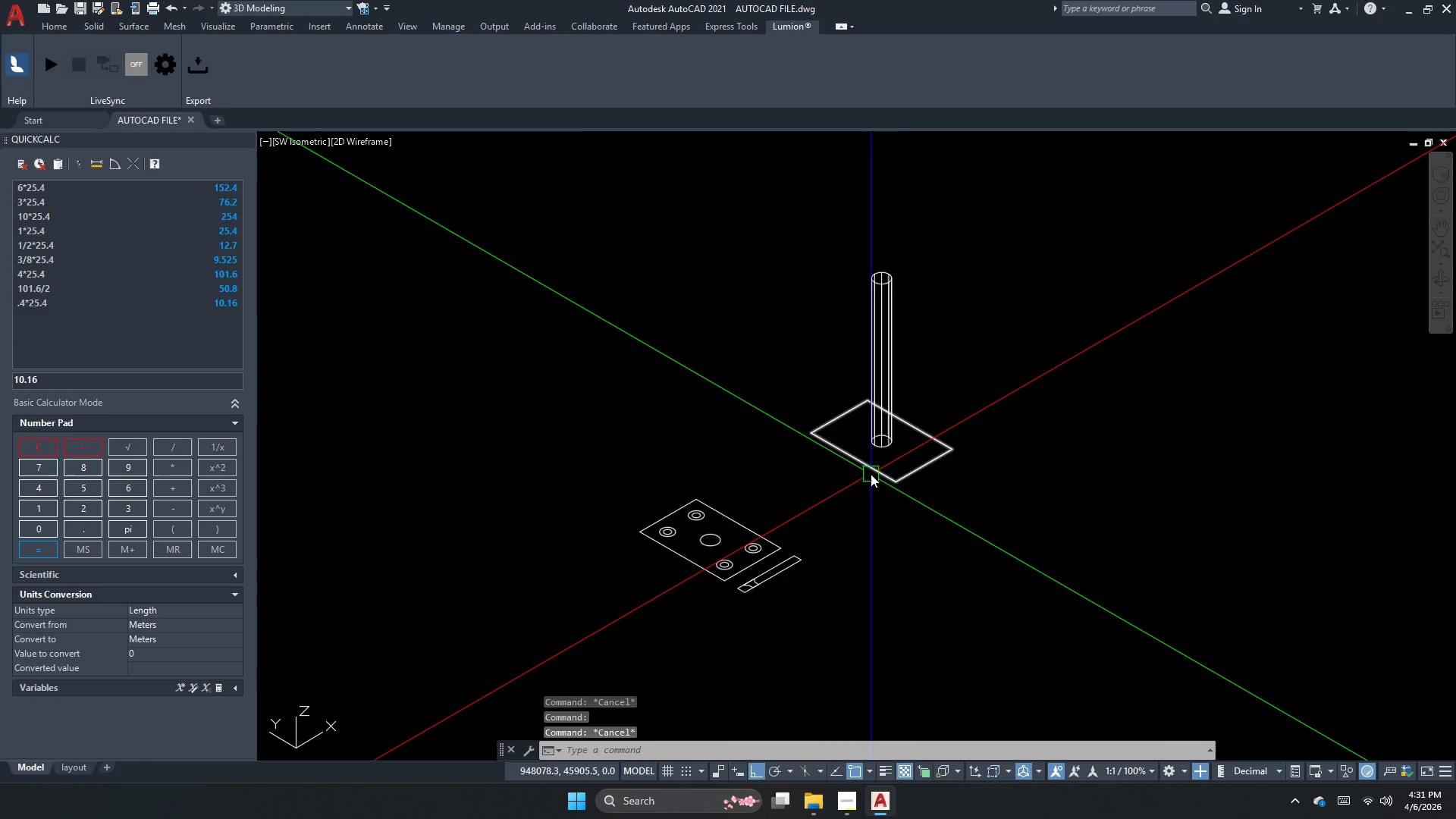 
scroll: coordinate [871, 474], scroll_direction: up, amount: 2.0
 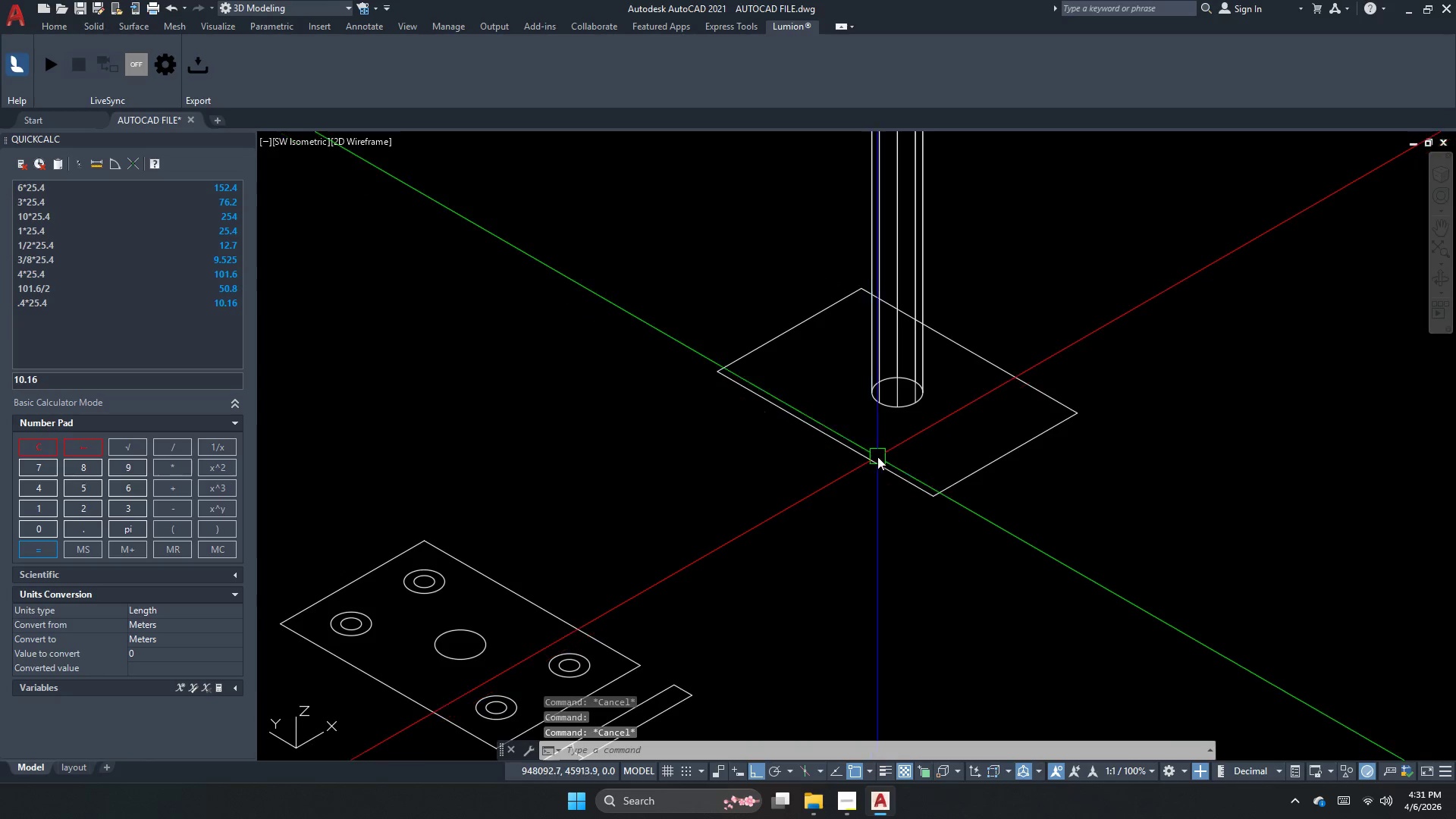 
key(Escape)
 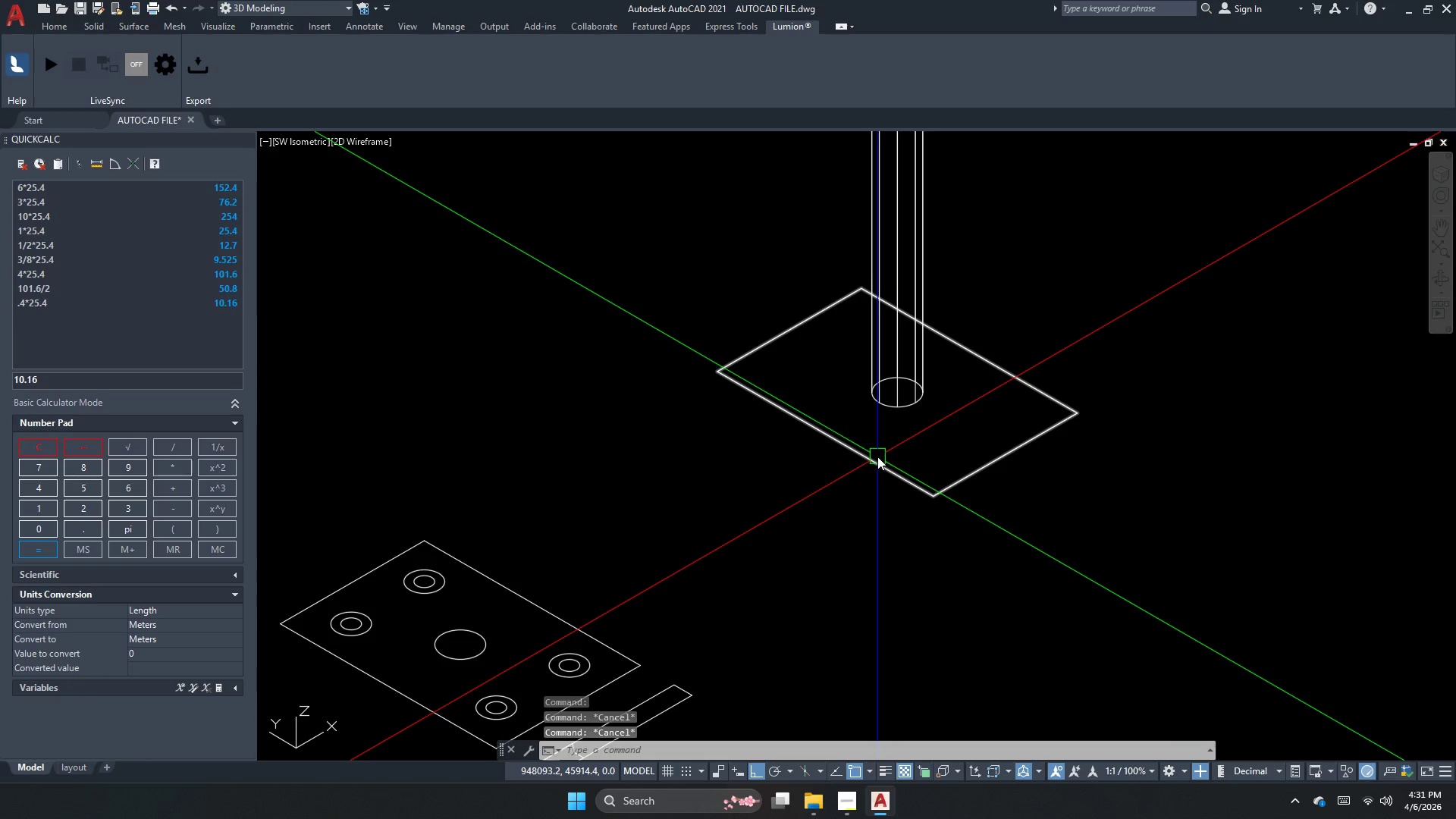 
left_click([140, 248])
 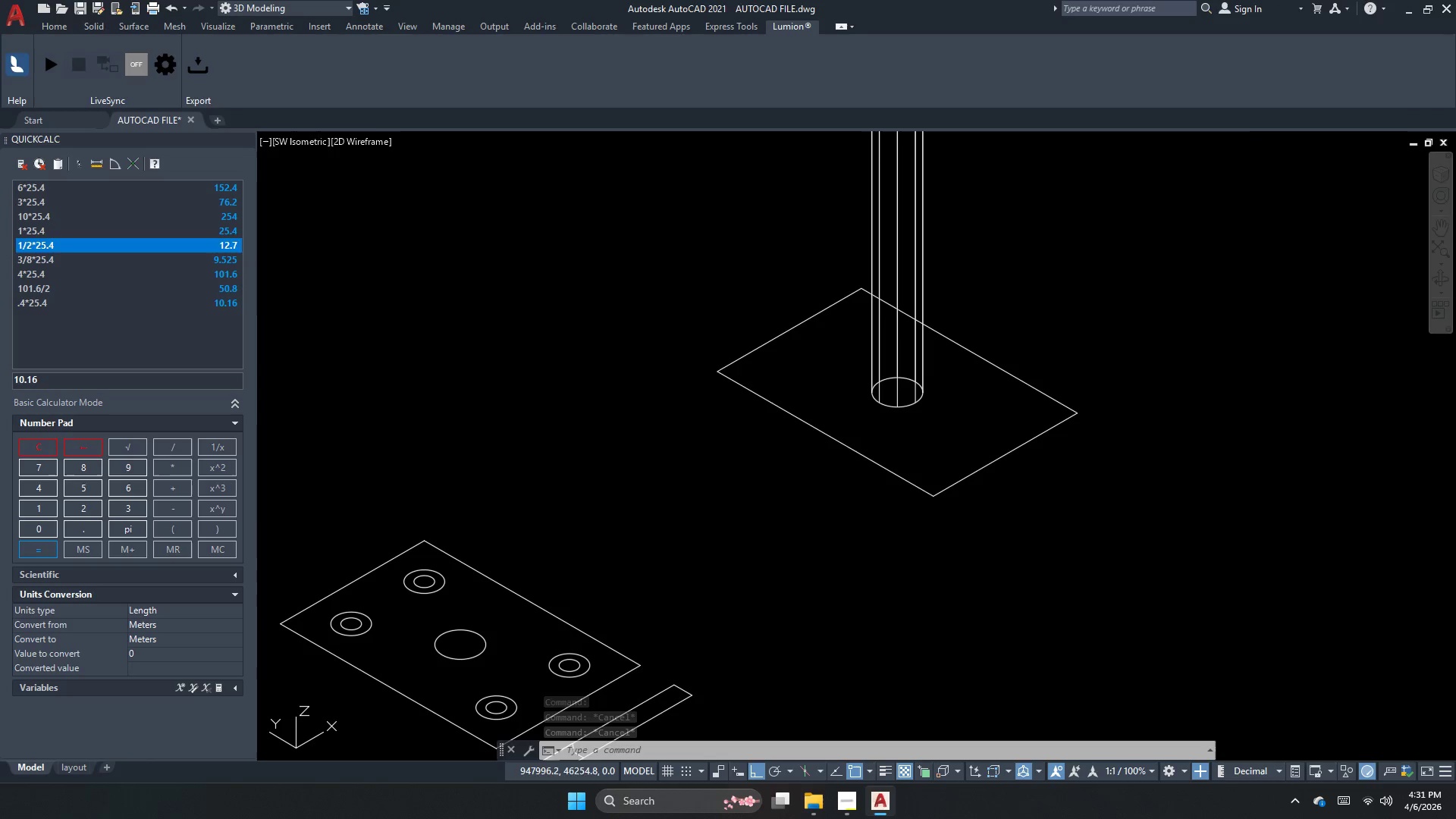 
key(Escape)
key(Escape)
key(Escape)
type(ext )
 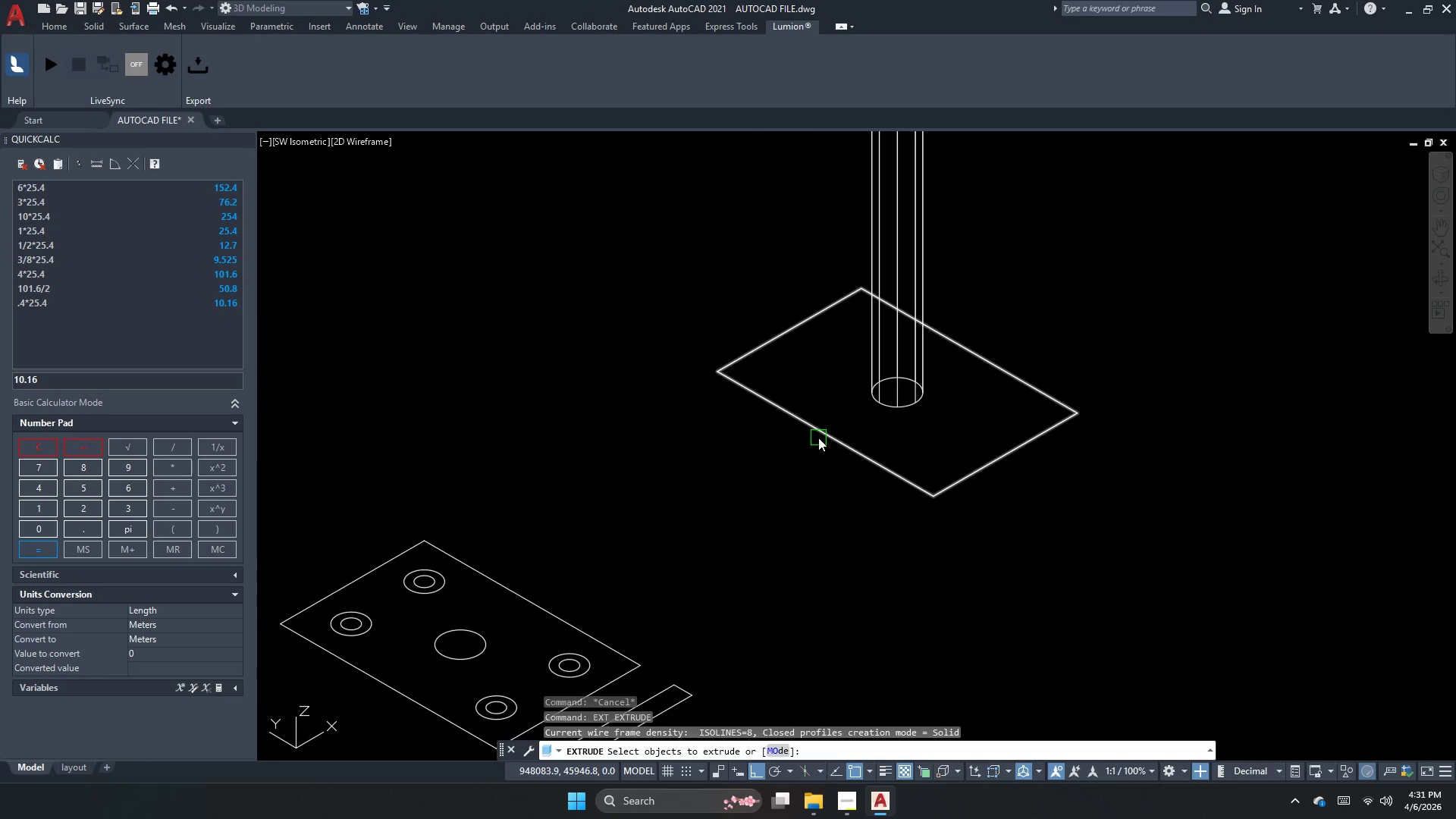 
left_click([818, 438])
 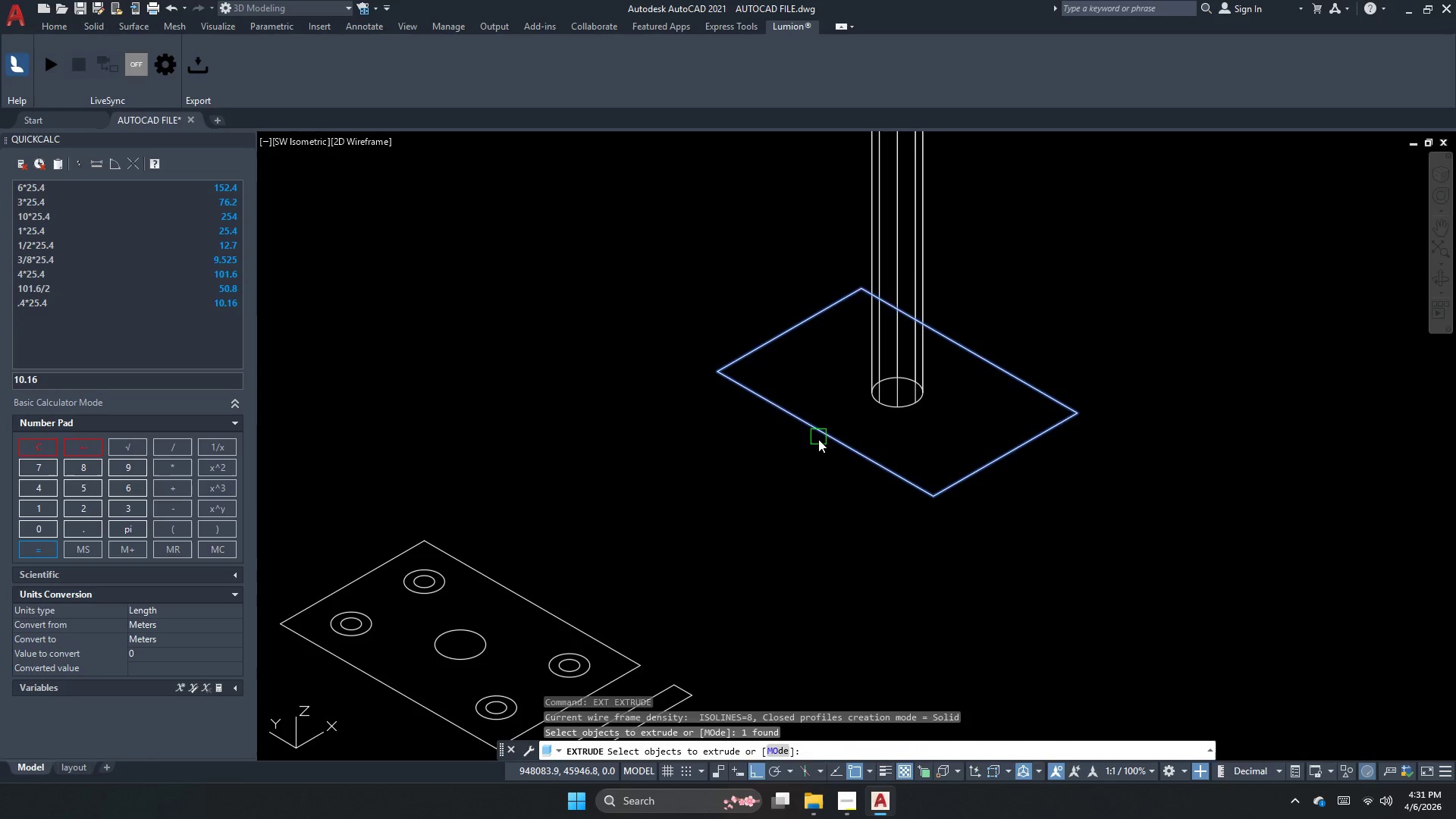 
key(Space)
 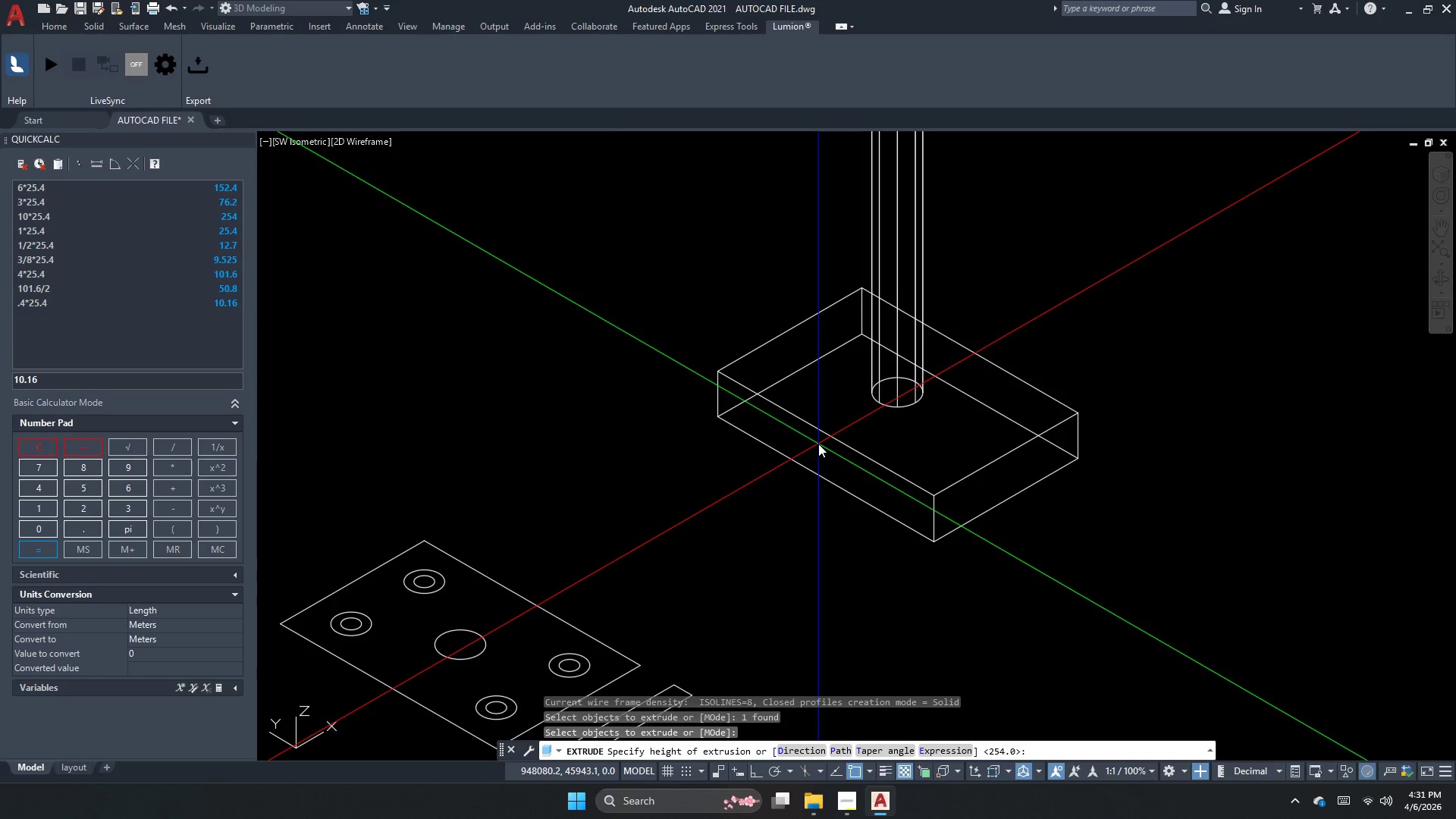 
key(Numpad1)
 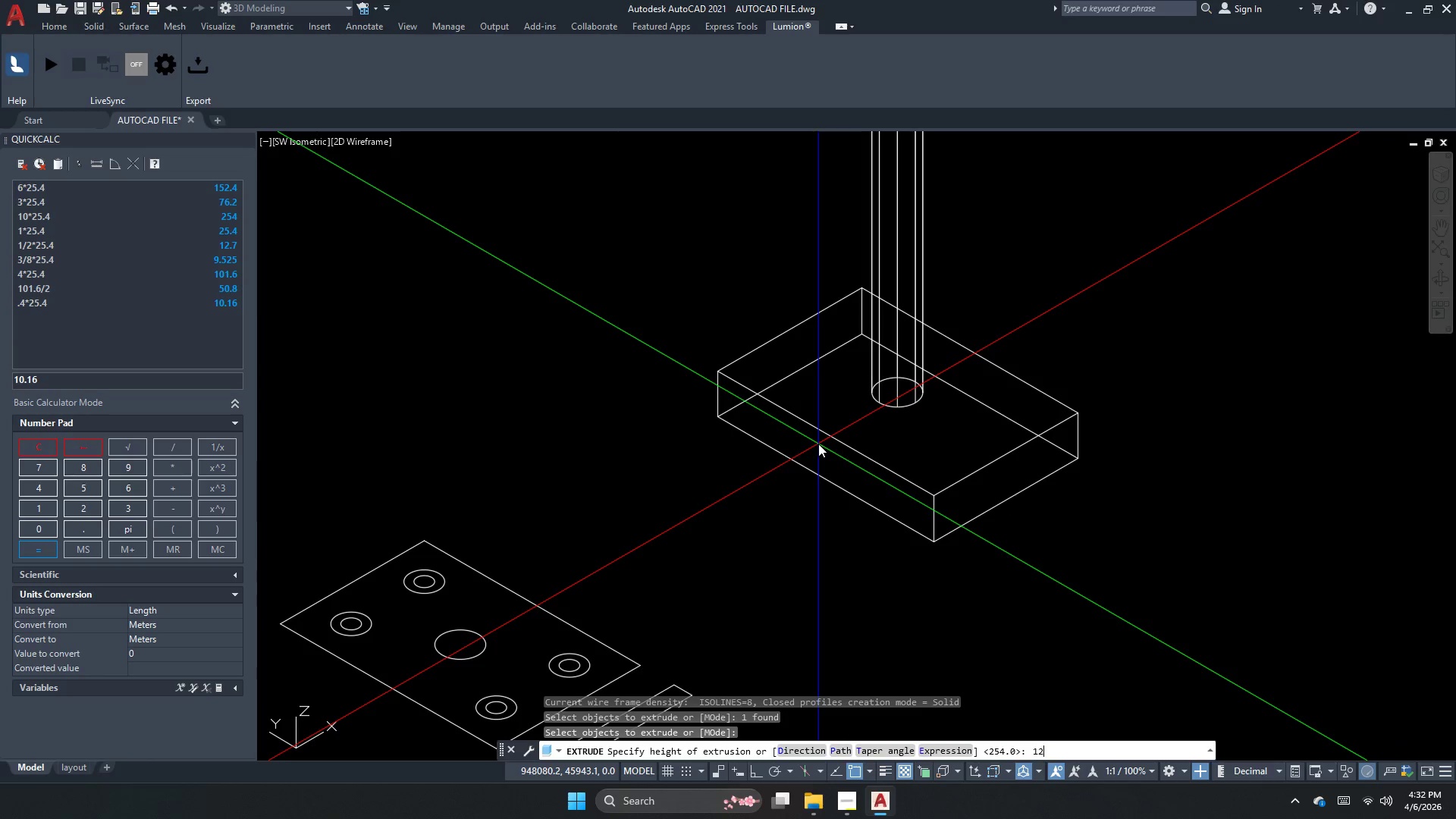 
key(Numpad2)
 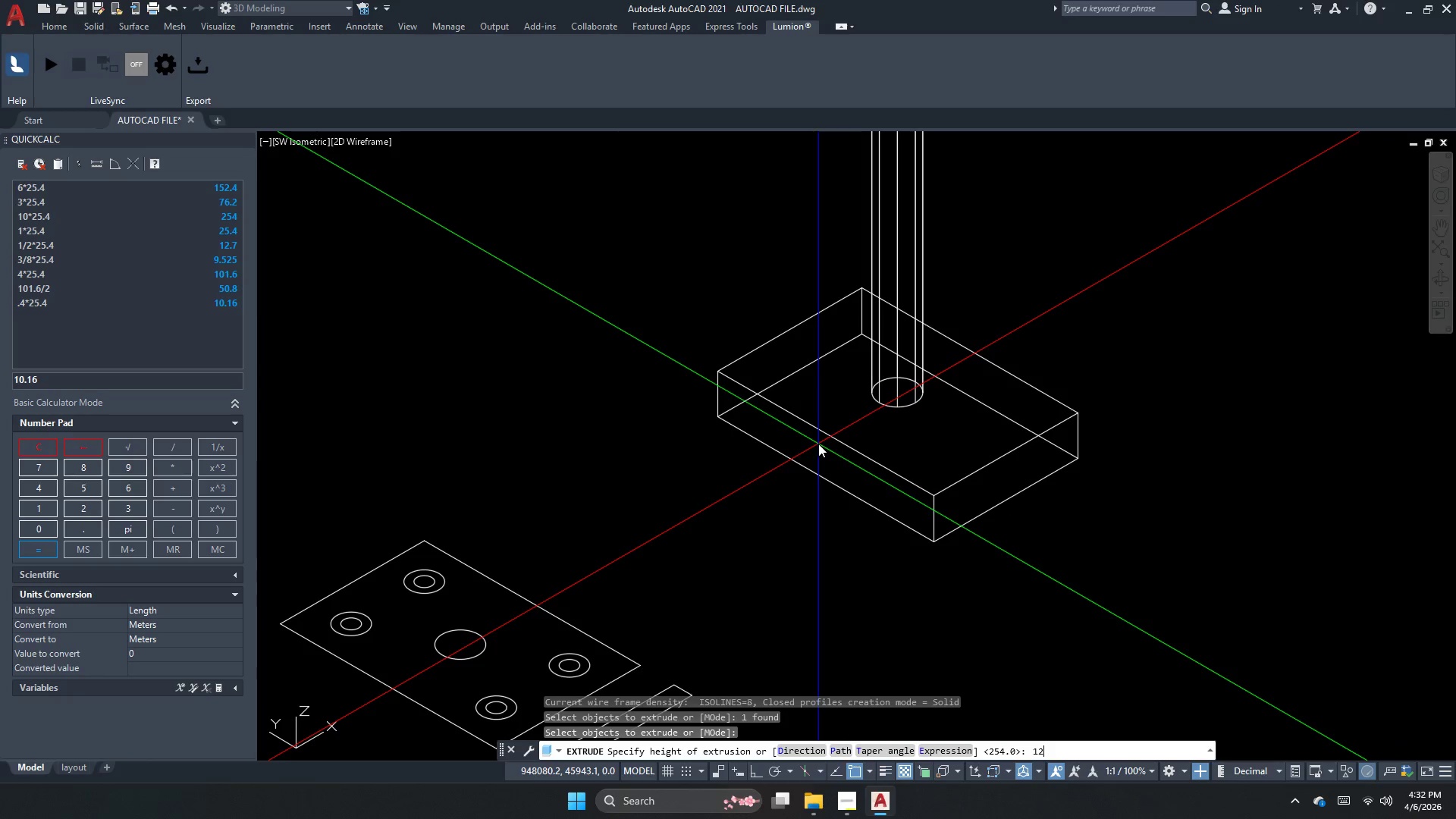 
key(NumpadDecimal)
 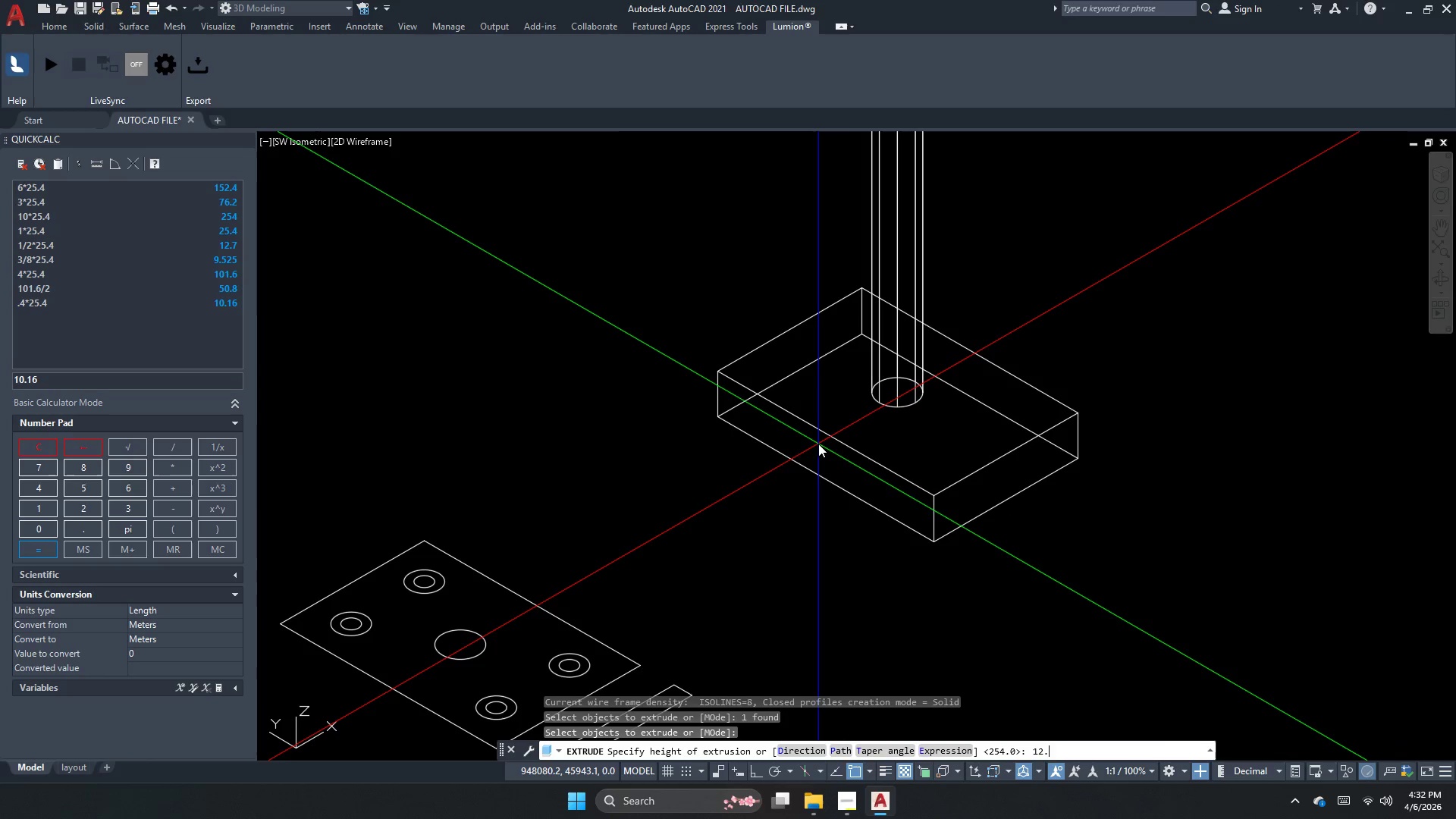 
key(Numpad7)
 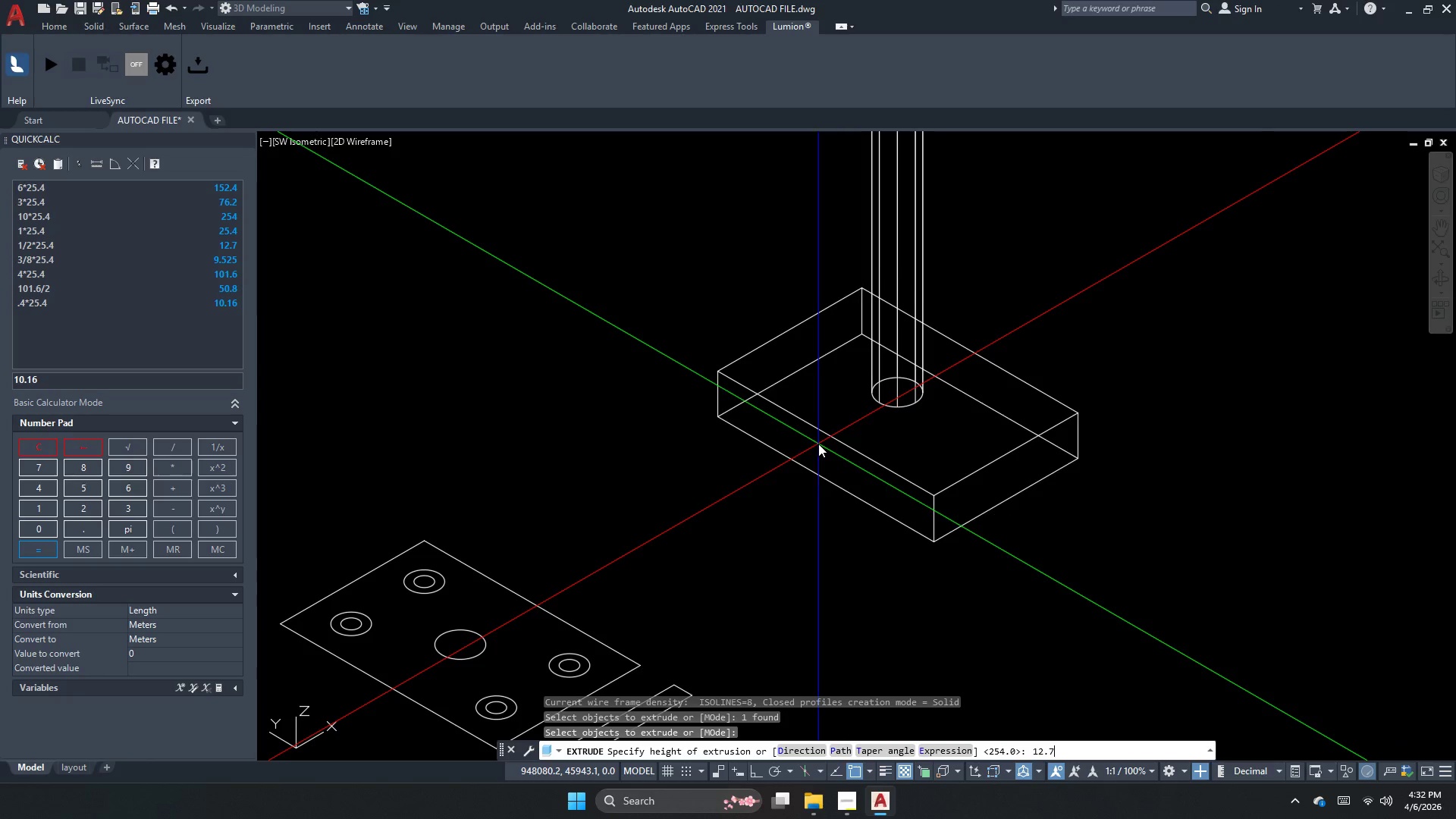 
key(NumpadEnter)
 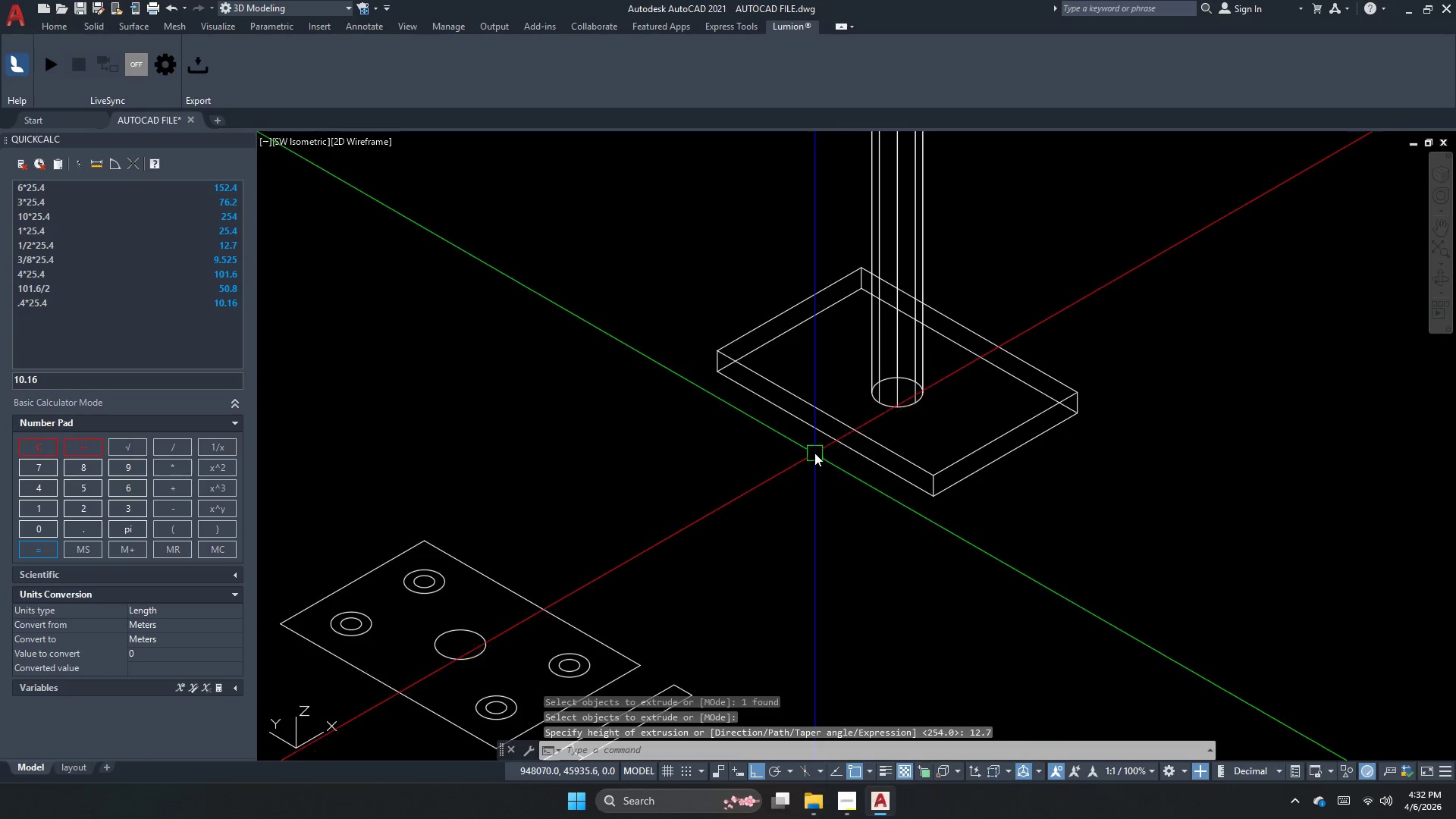 
key(Escape)
 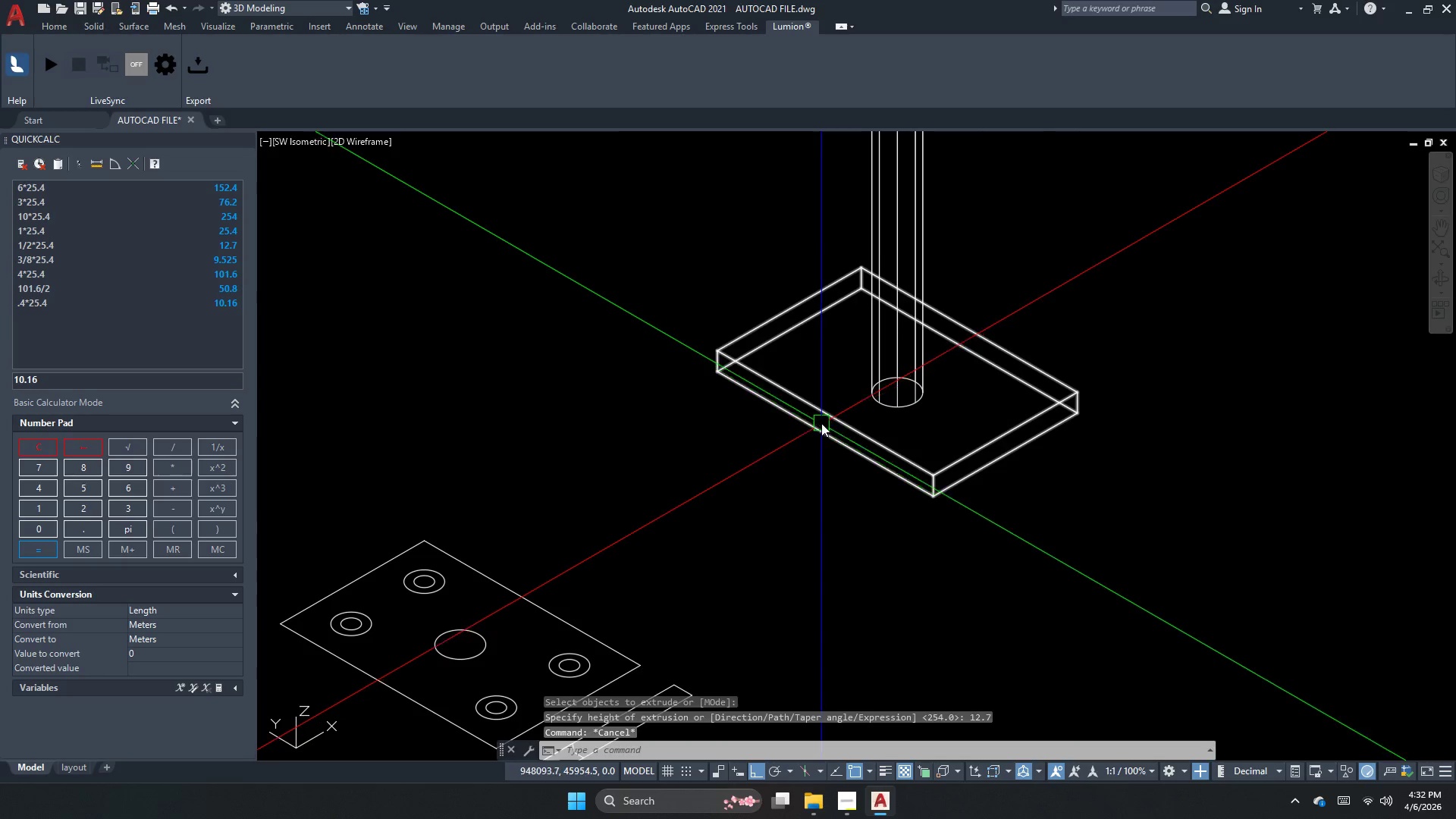 
left_click([821, 421])
 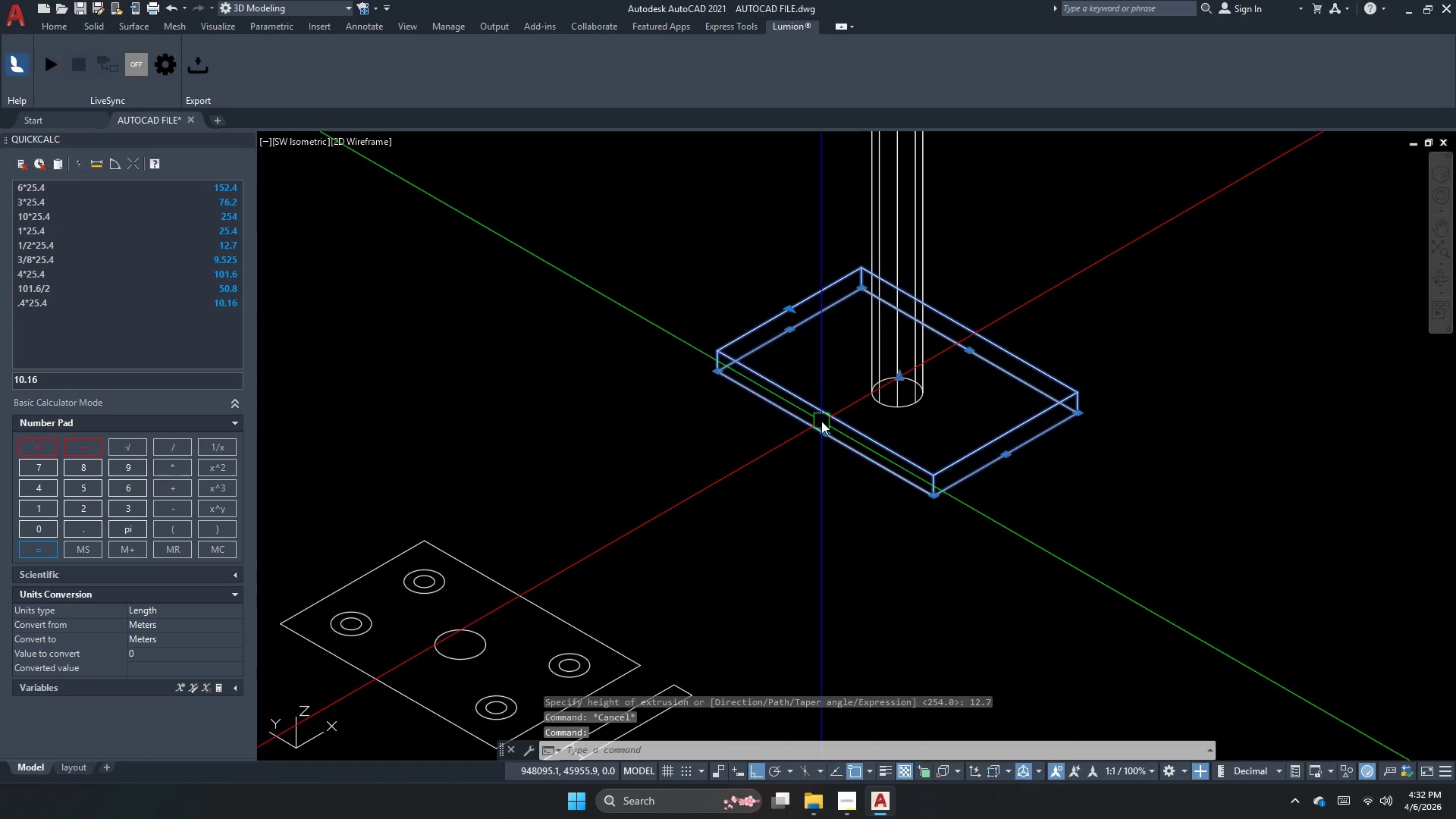 
key(M)
 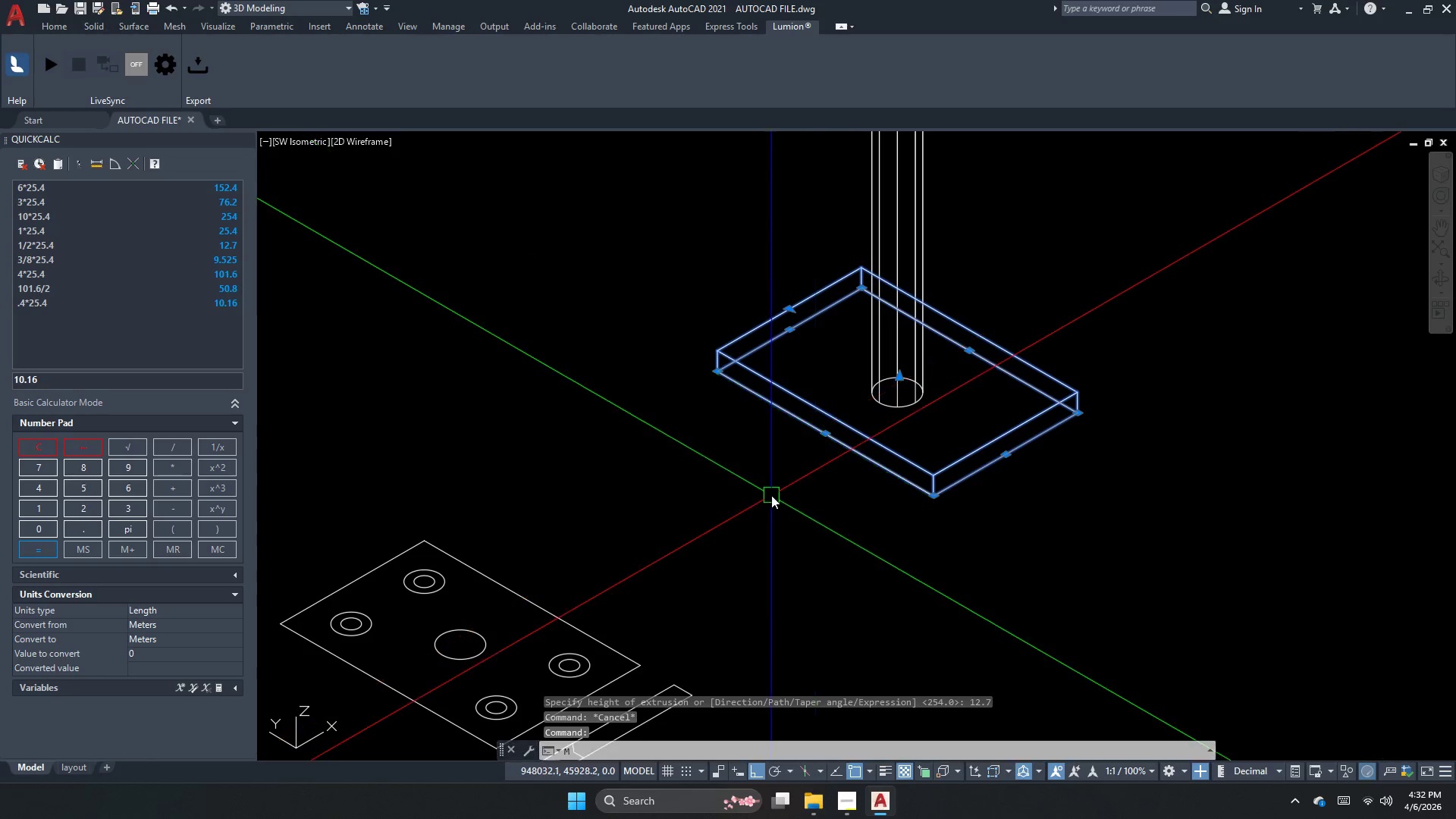 
key(Space)
 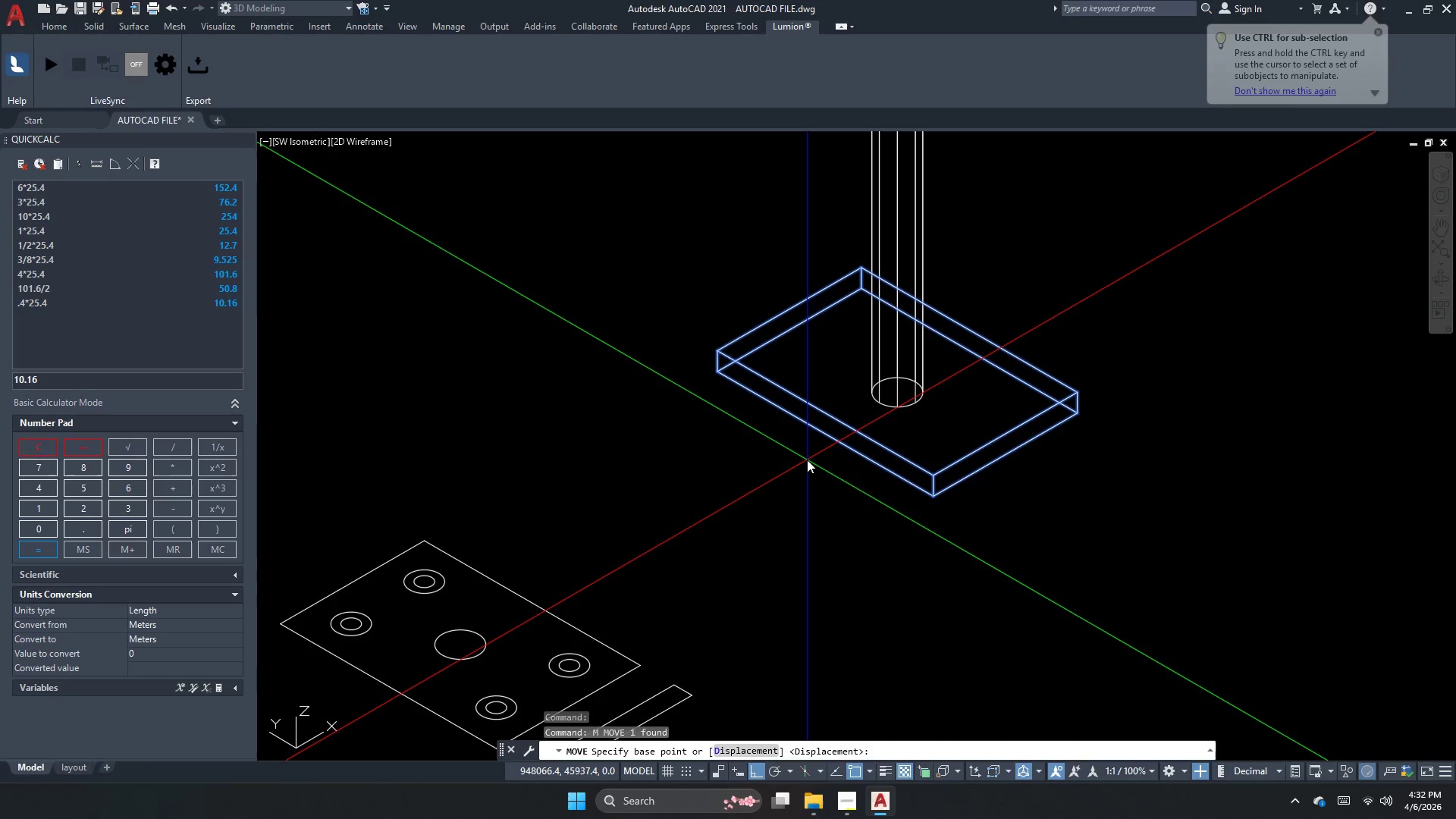 
left_click([807, 460])
 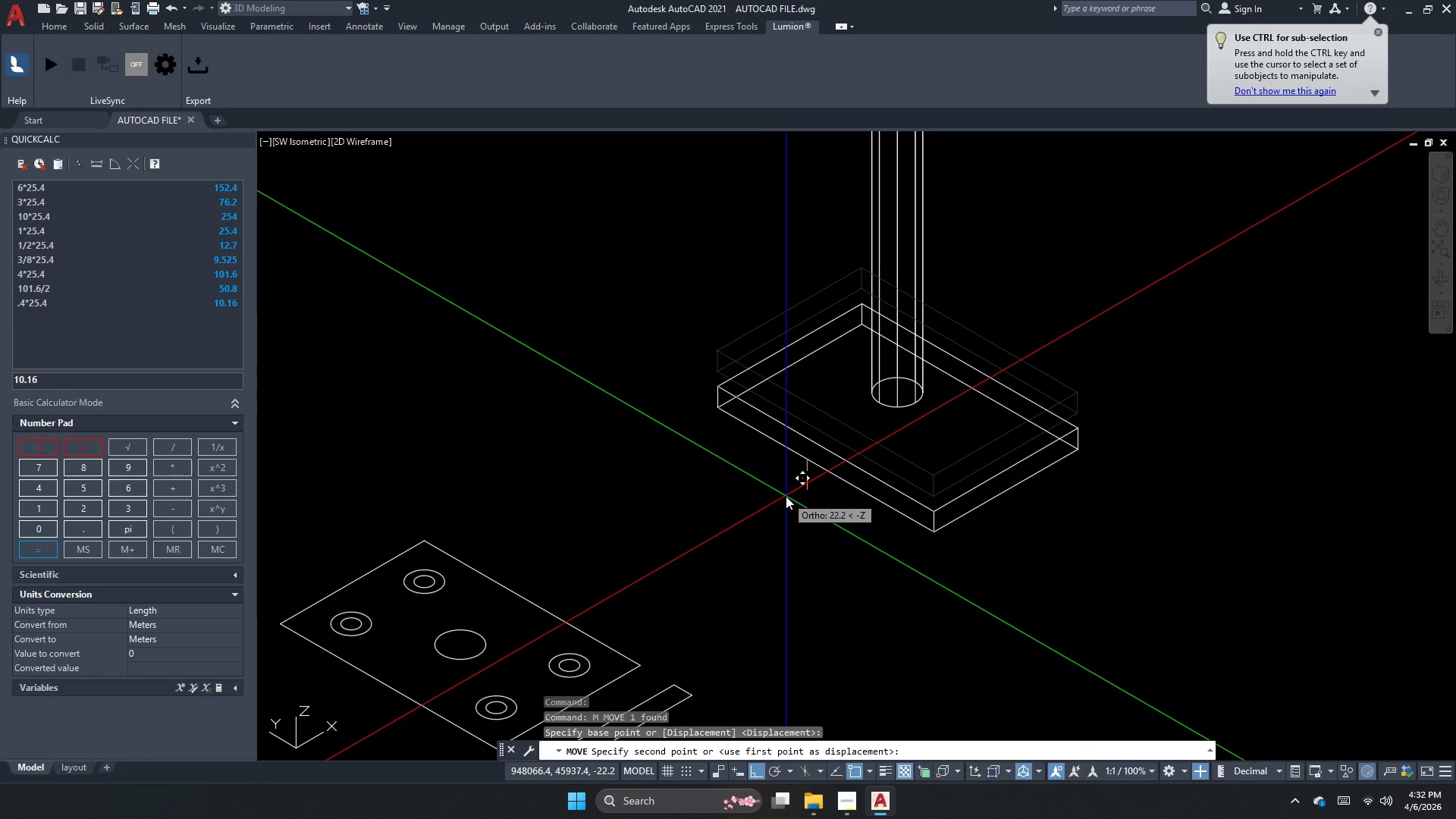 
key(Numpad1)
 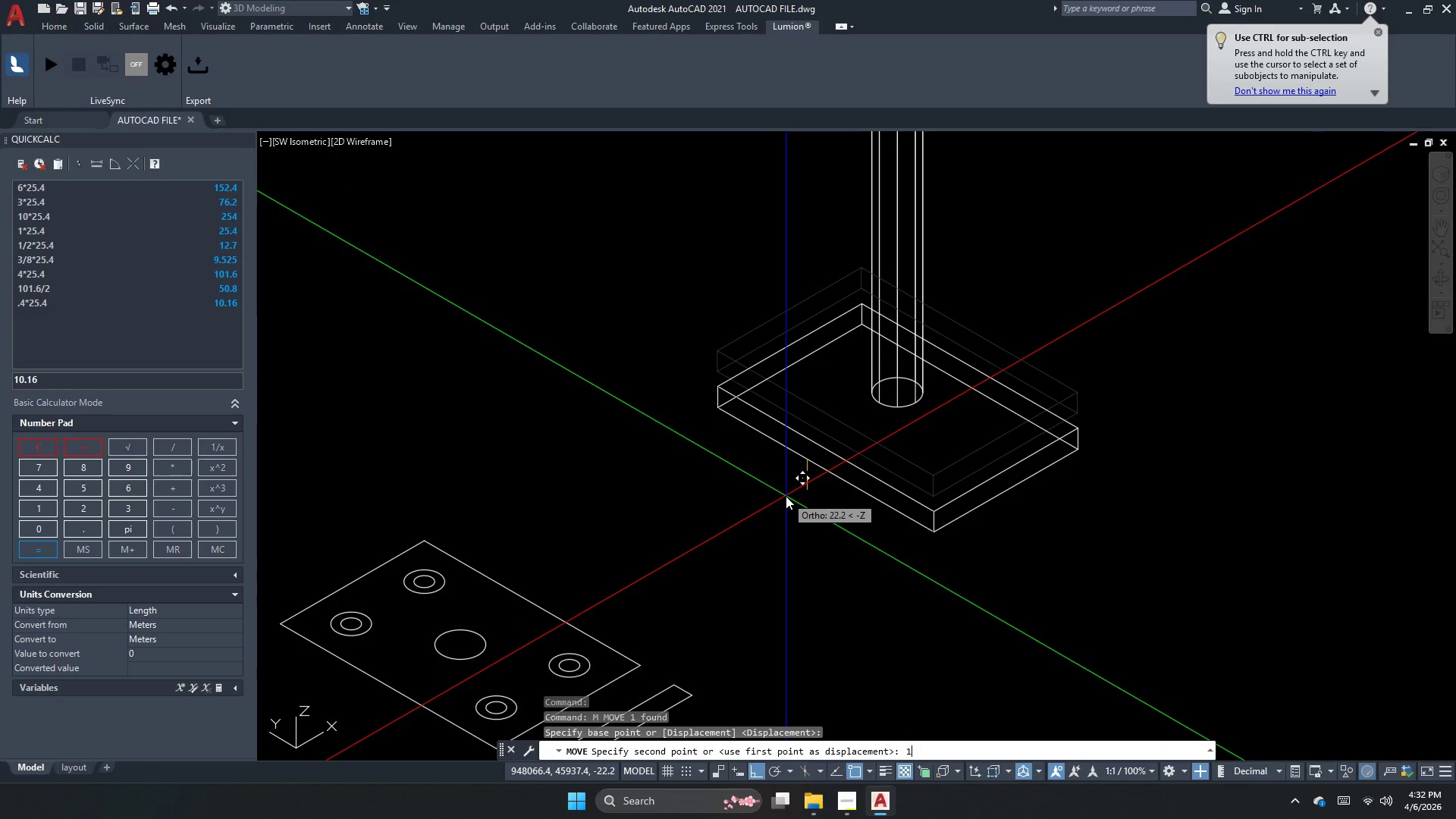 
key(Numpad2)
 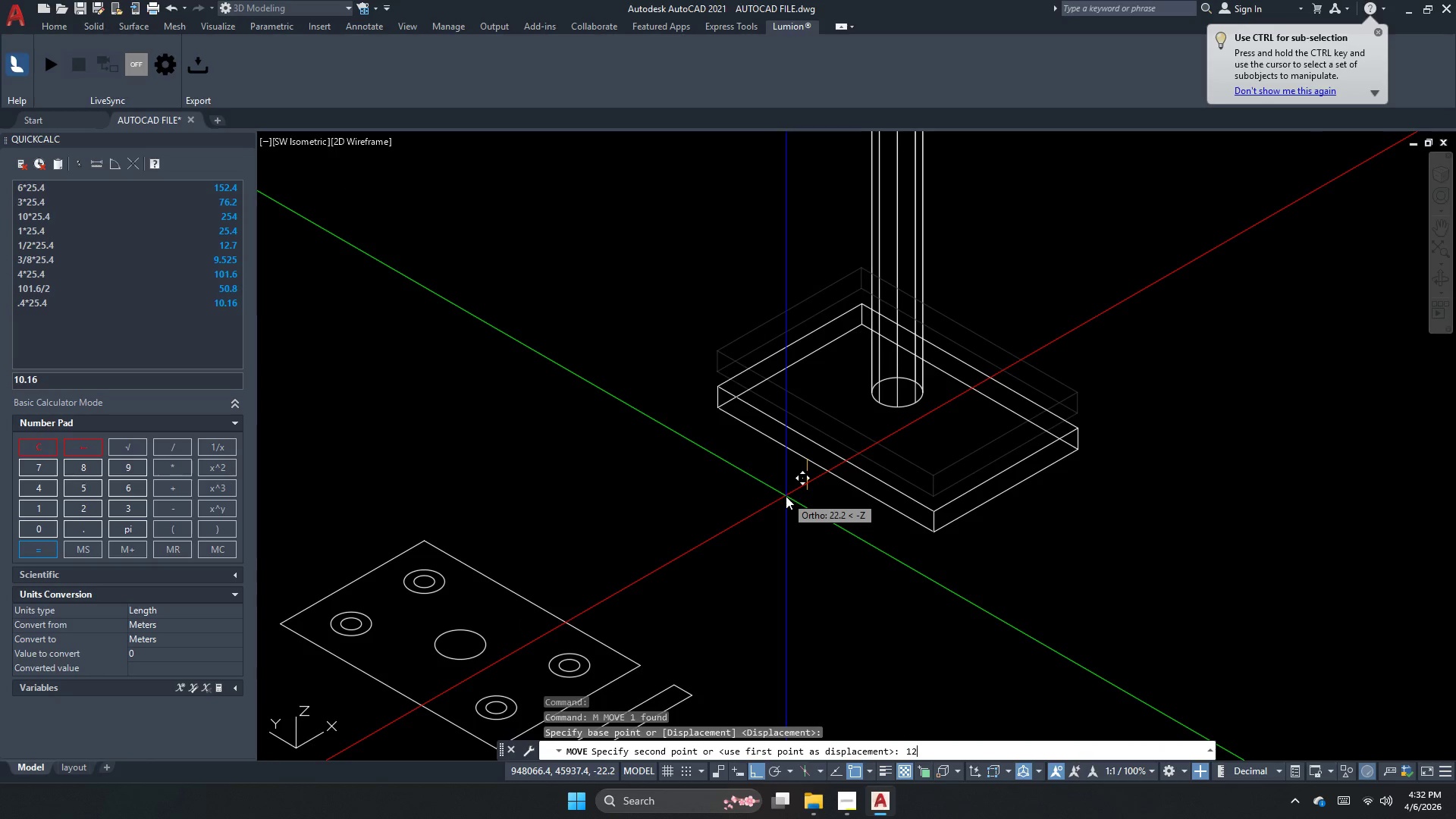 
key(NumpadDecimal)
 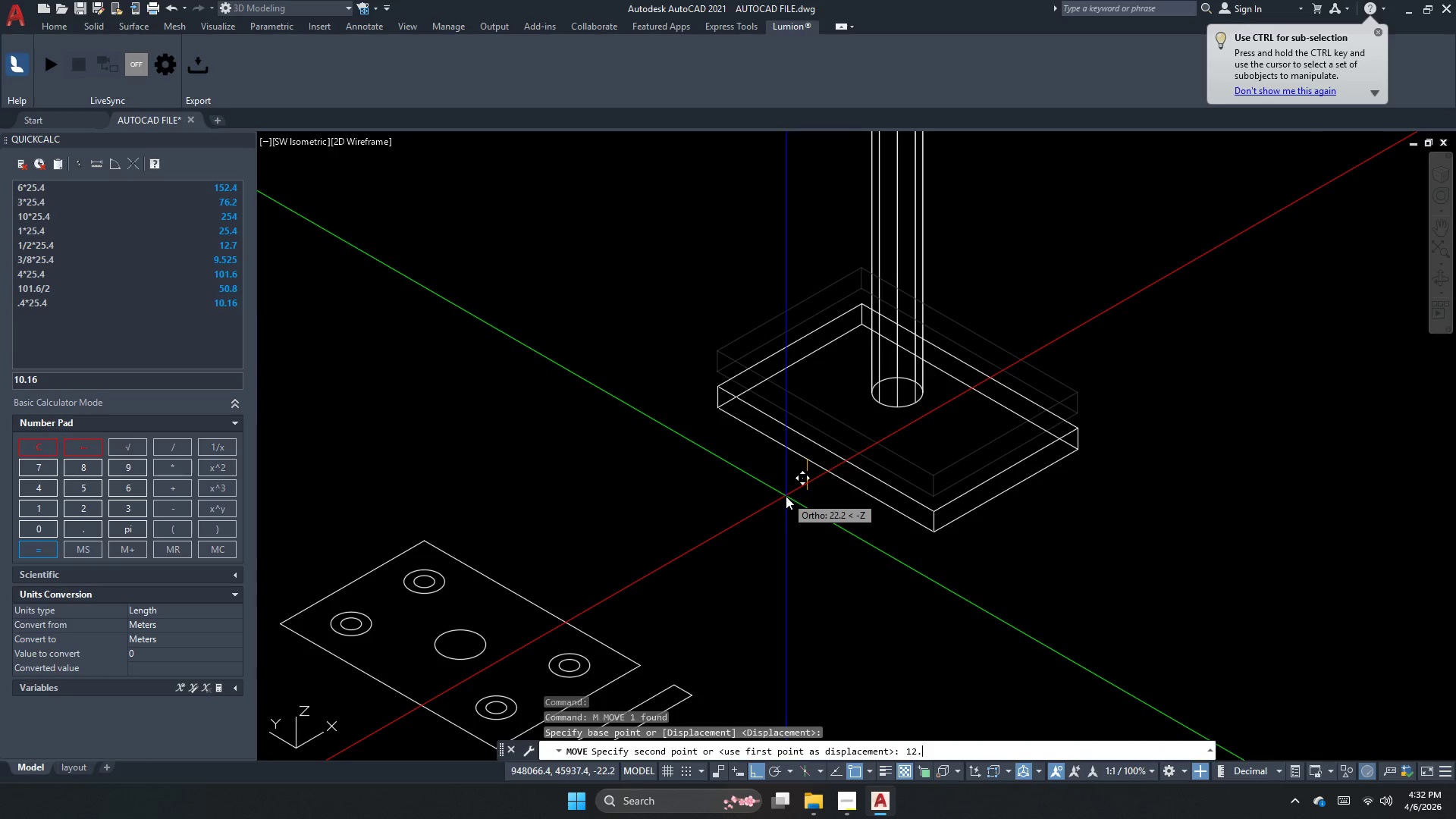 
key(Numpad7)
 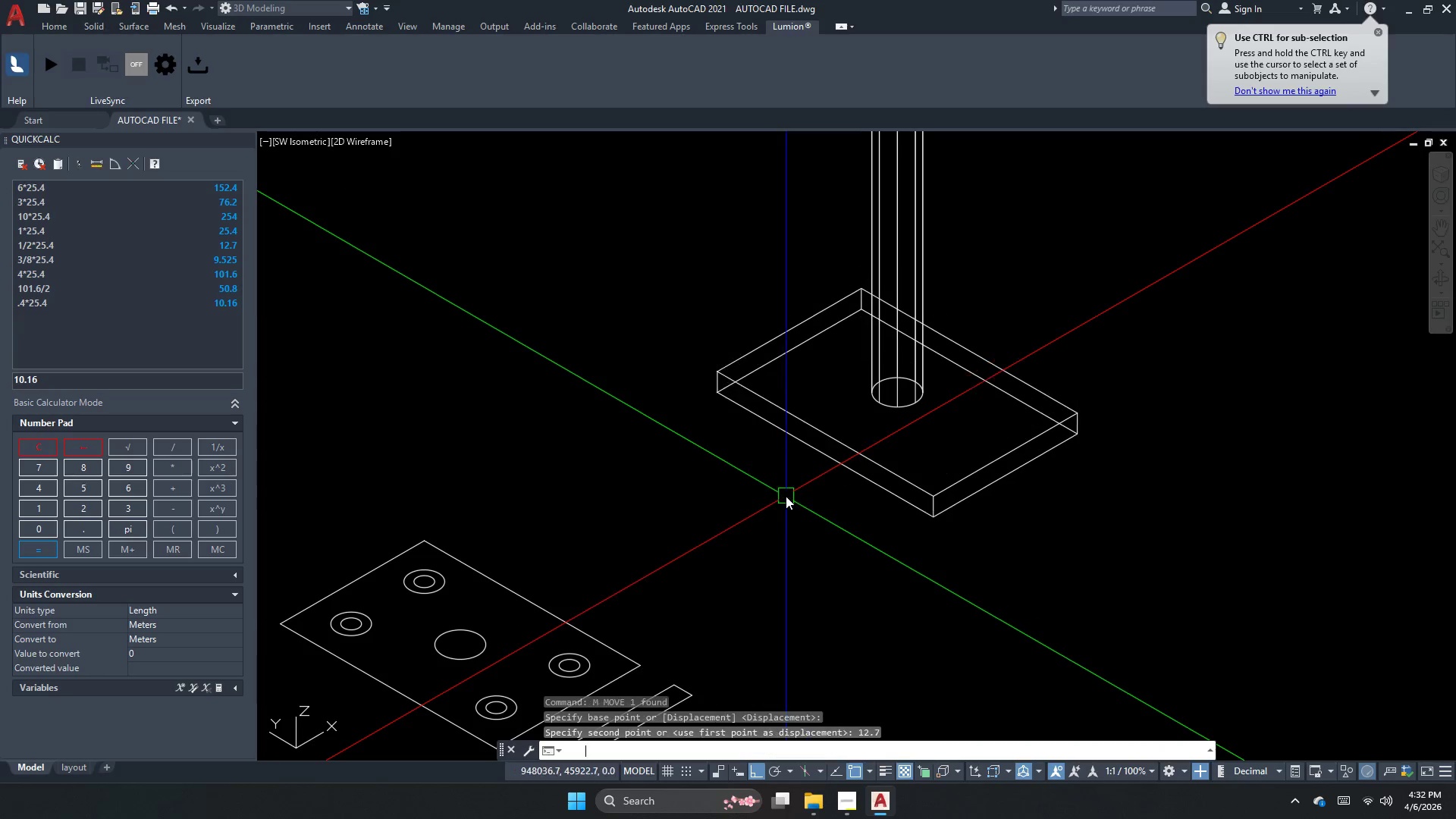 
key(NumpadEnter)
 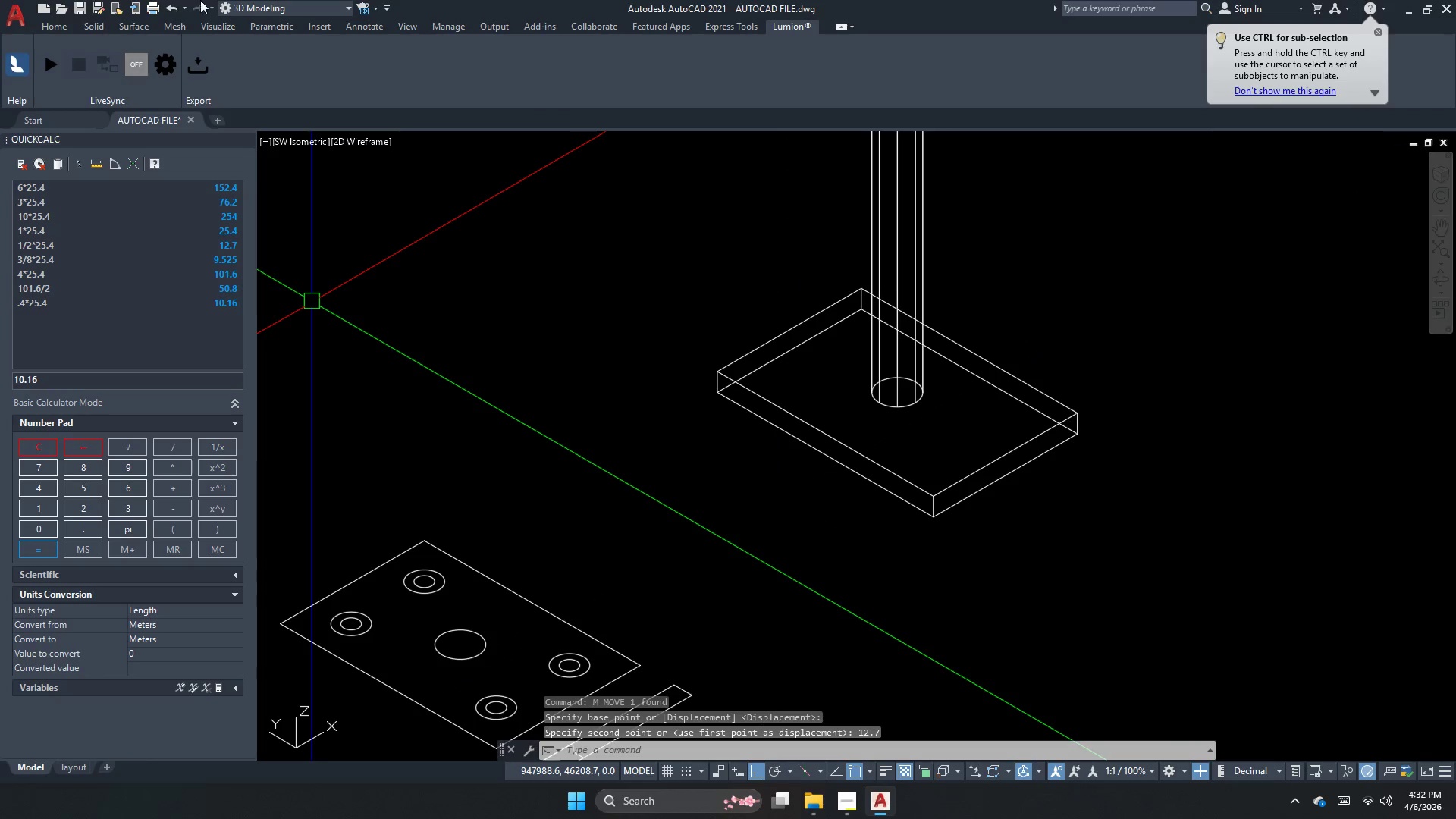 
key(Escape)
 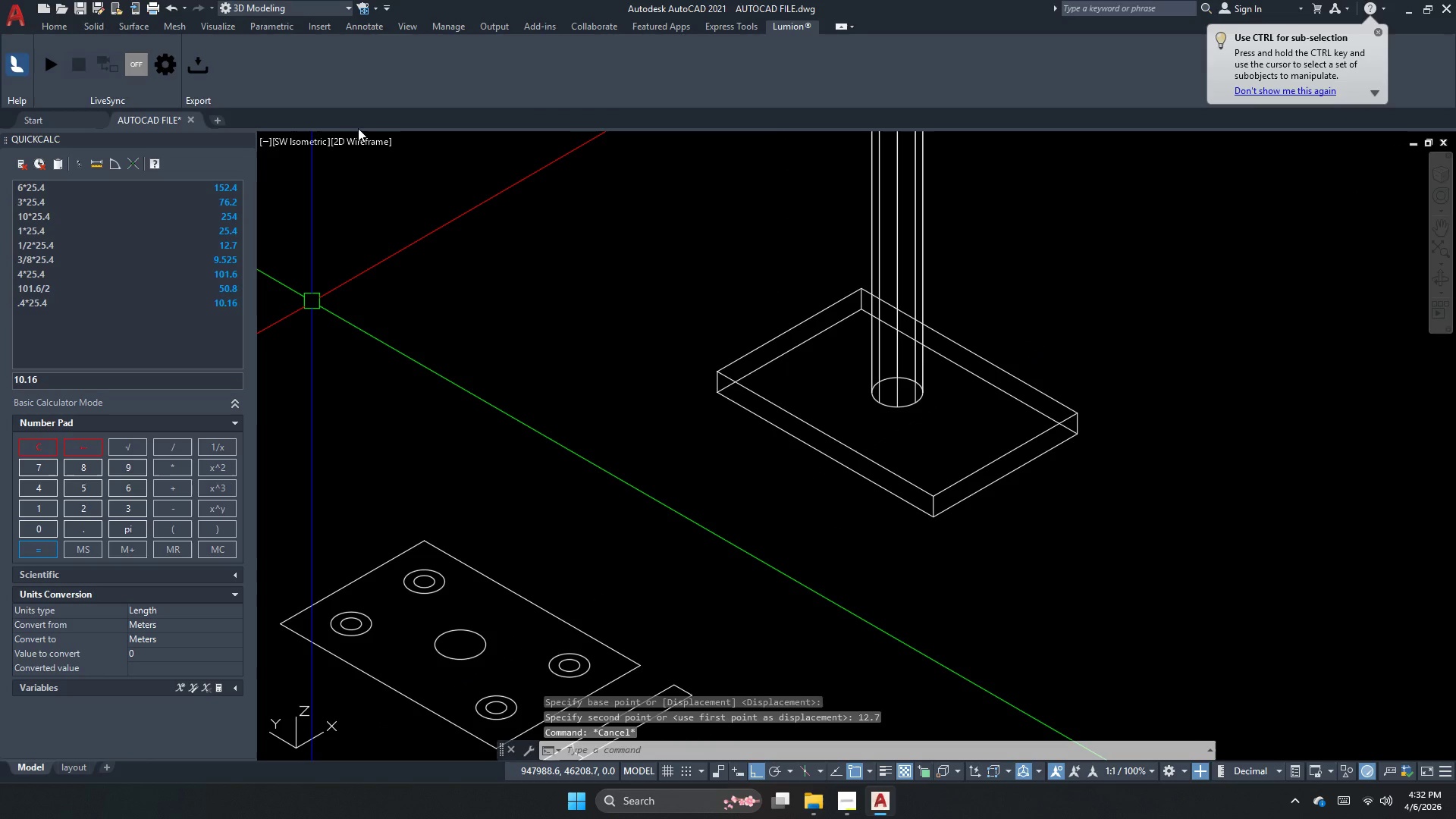 
left_click([358, 130])
 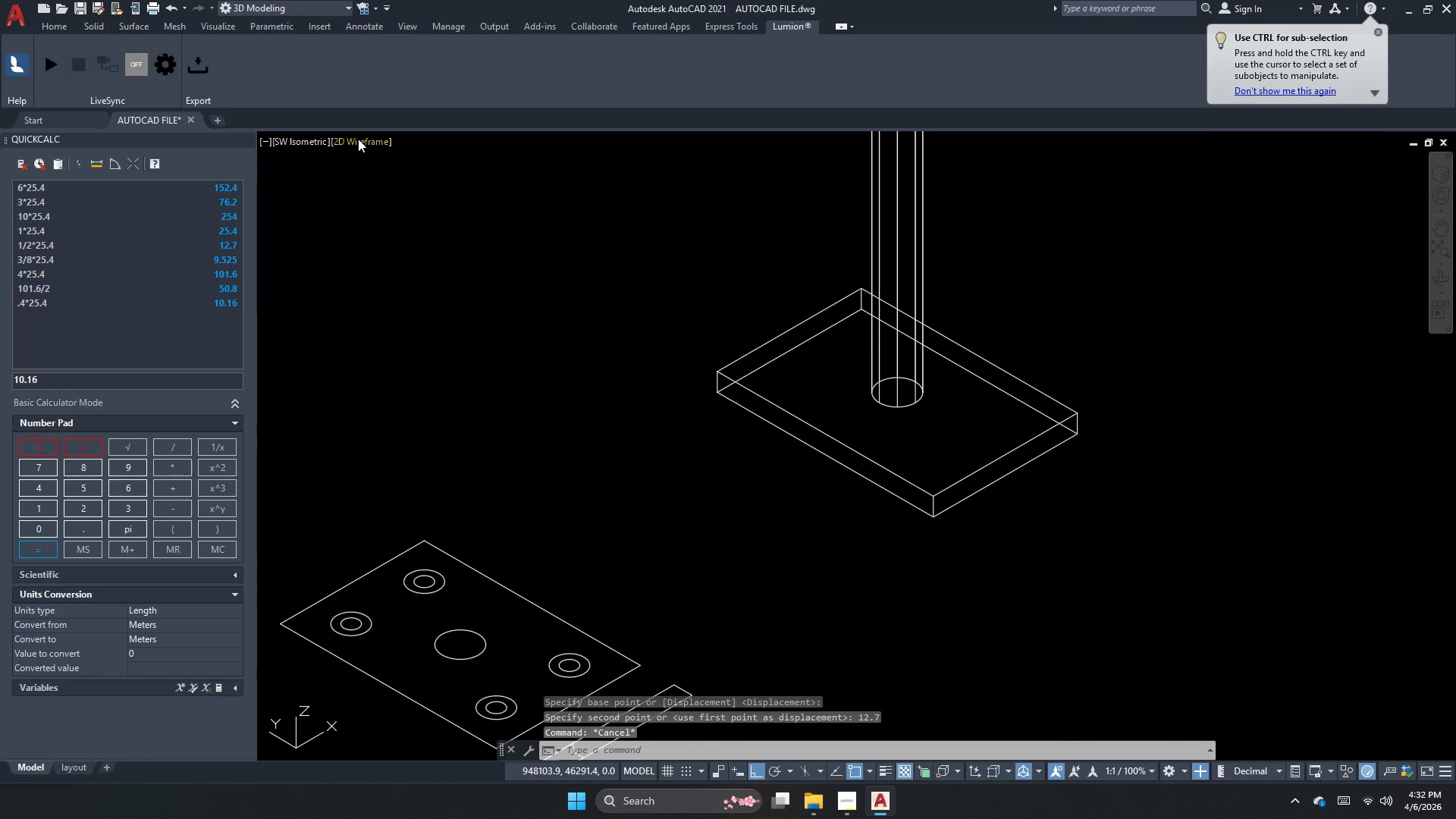 
key(Escape)
 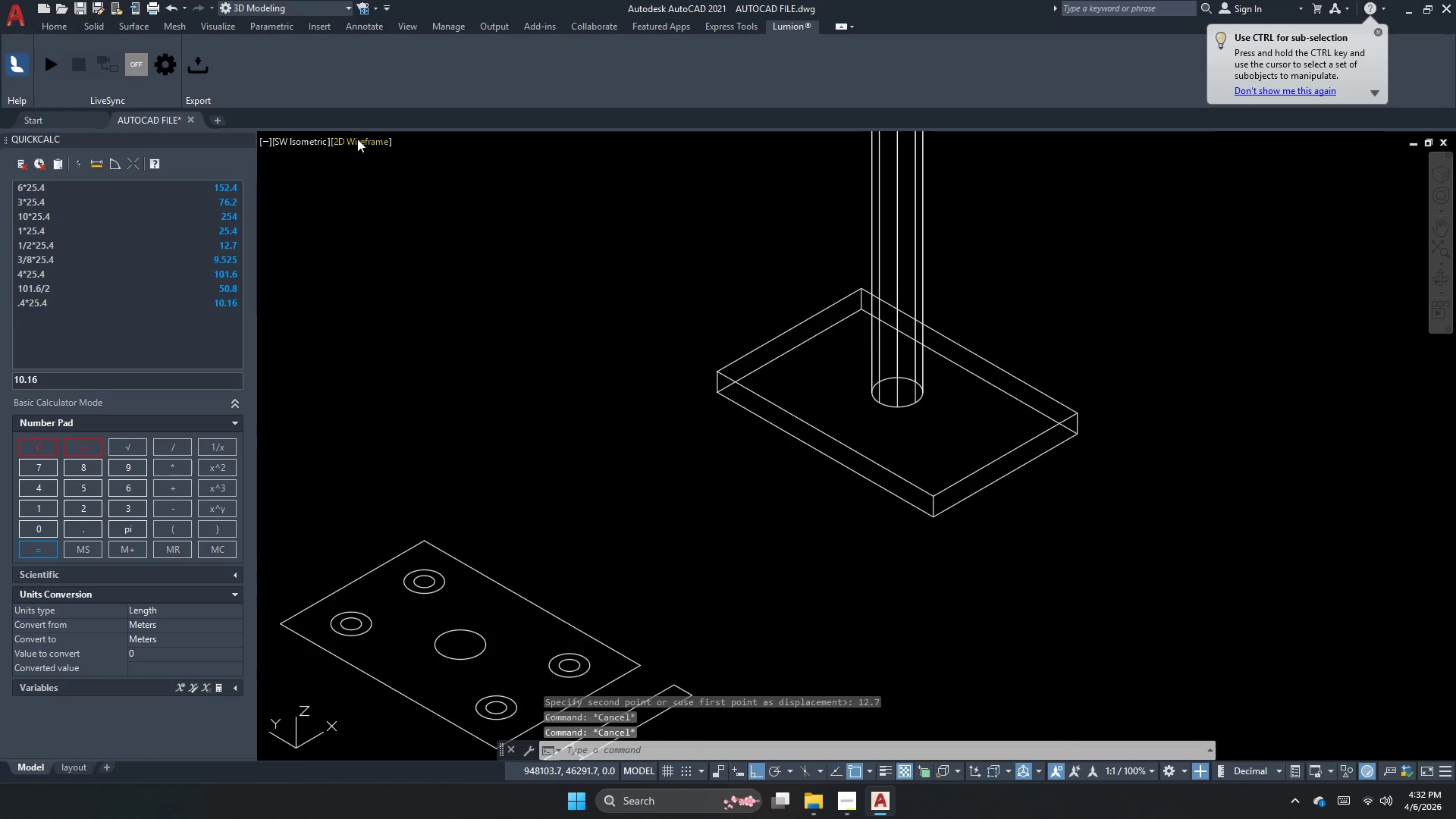 
left_click([357, 139])
 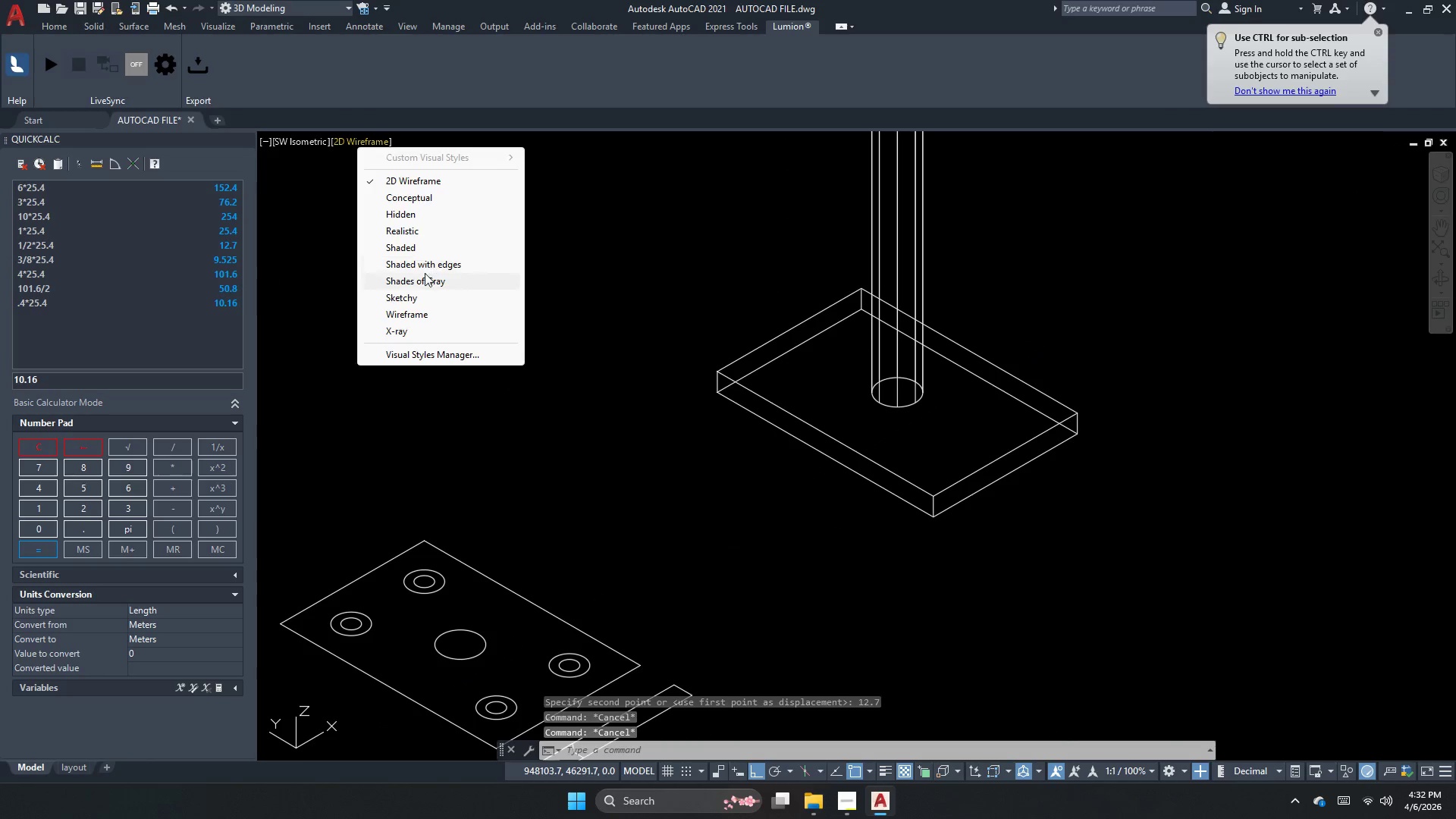 
left_click([425, 273])
 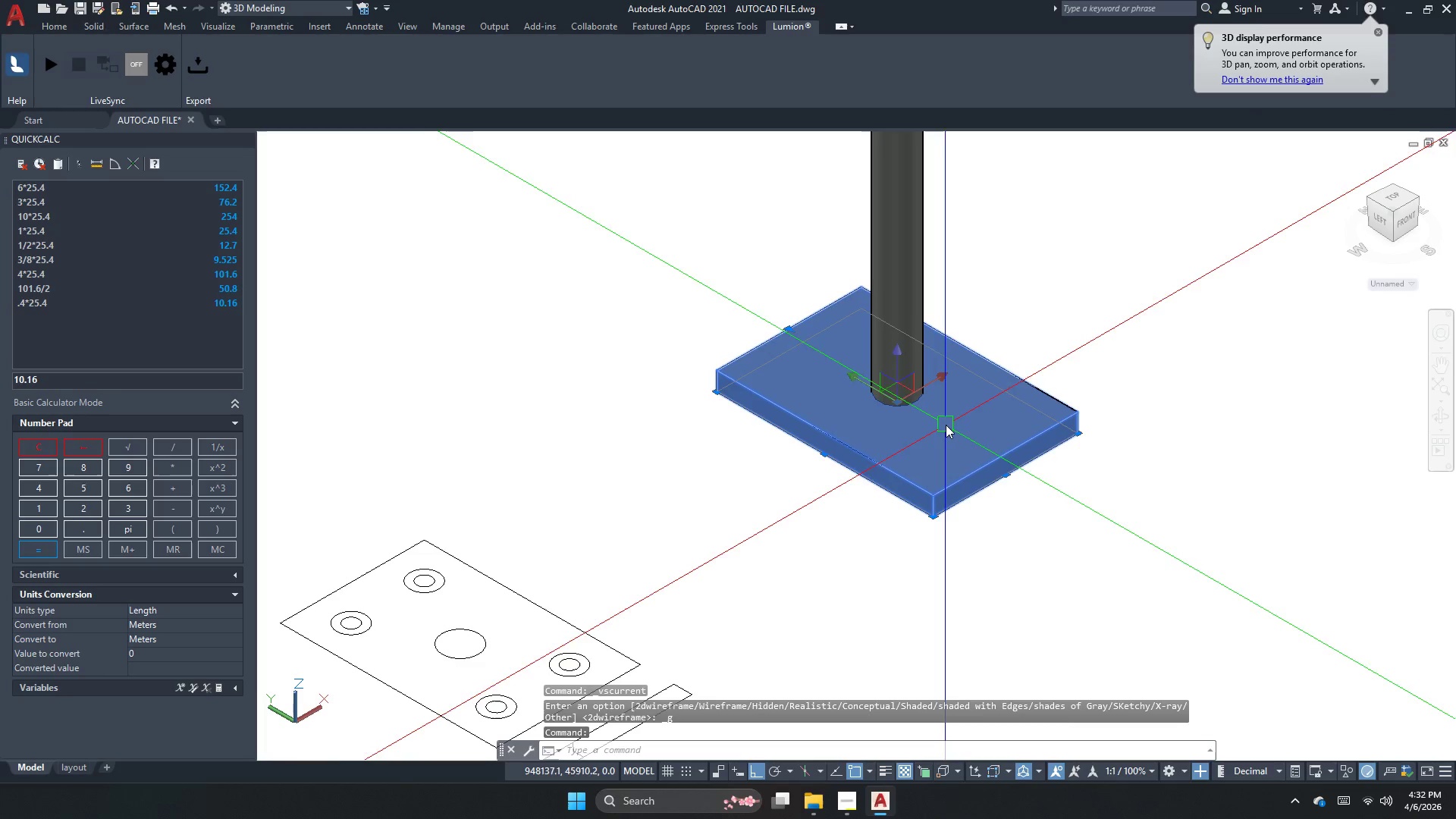 
scroll: coordinate [889, 397], scroll_direction: up, amount: 3.0
 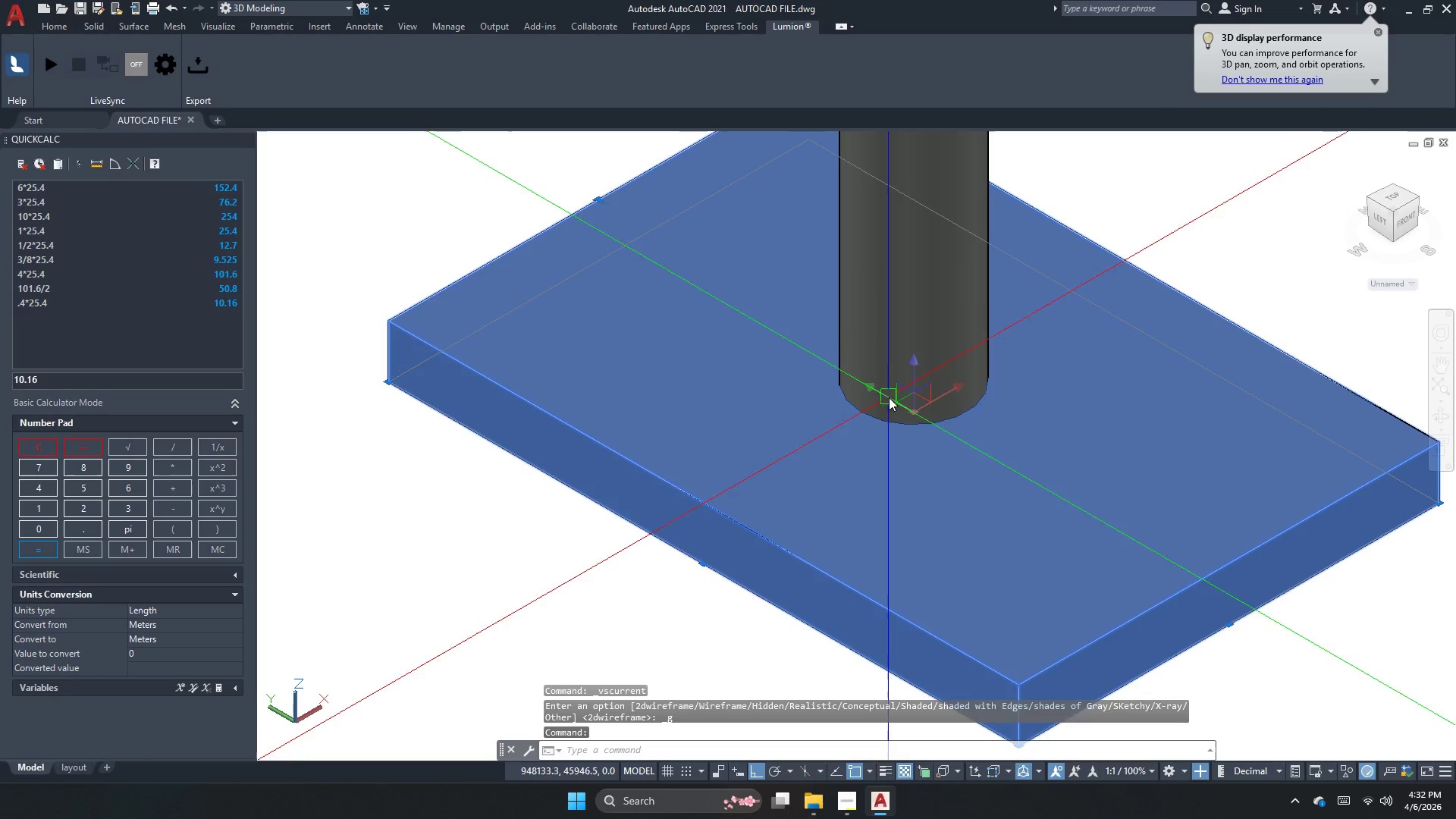 
key(Escape)
 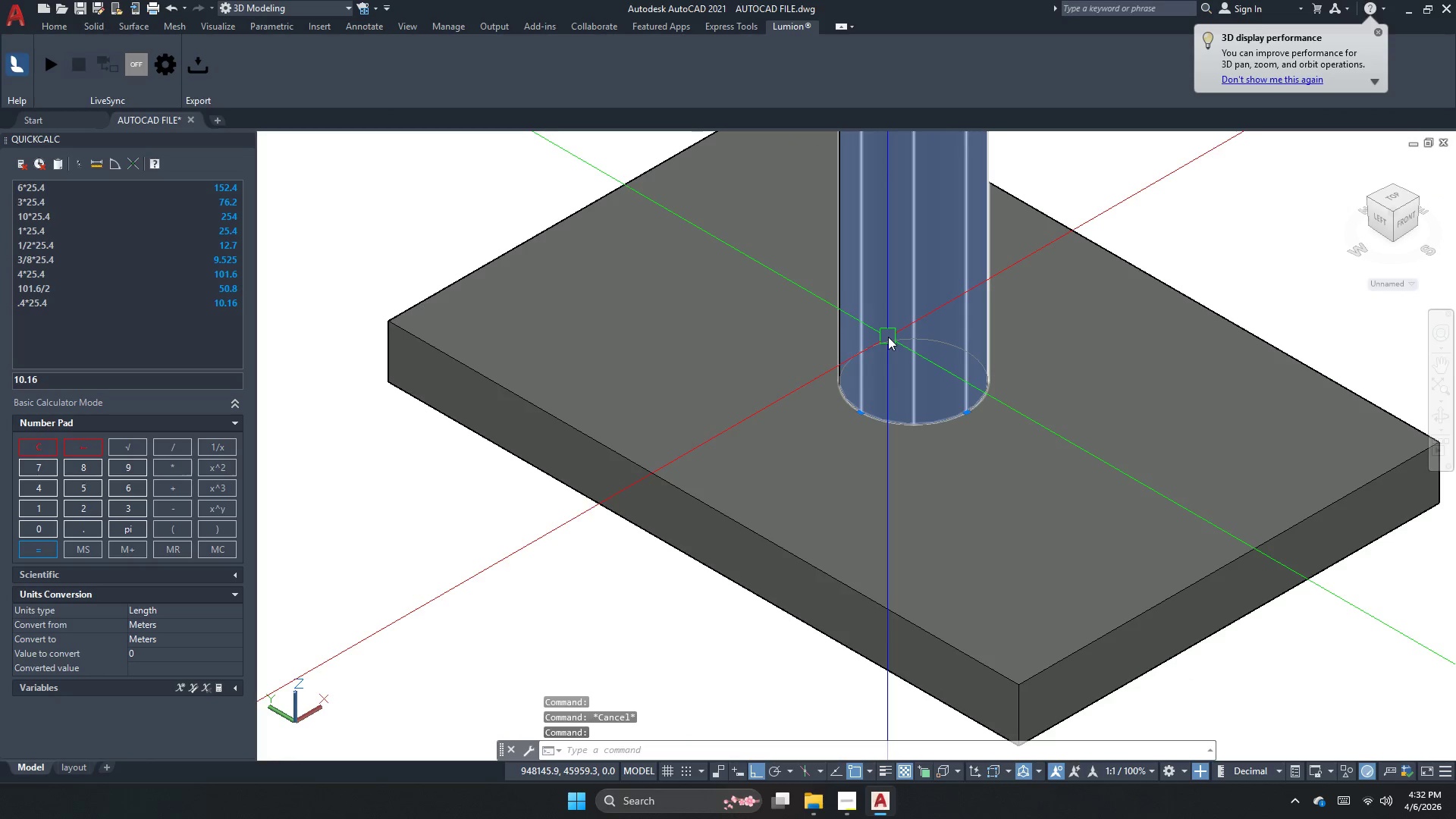 
key(Escape)
 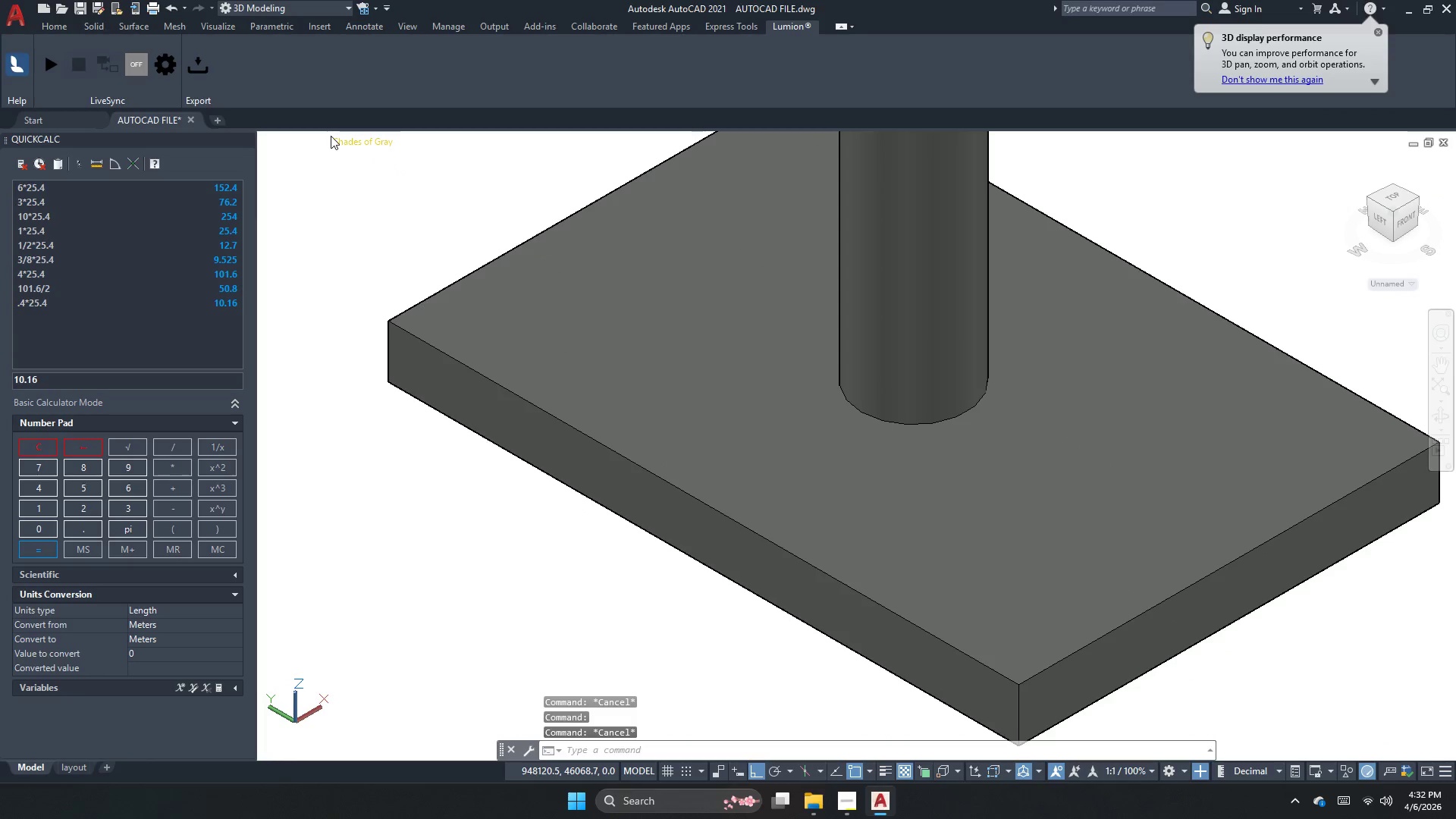 
left_click([376, 153])
 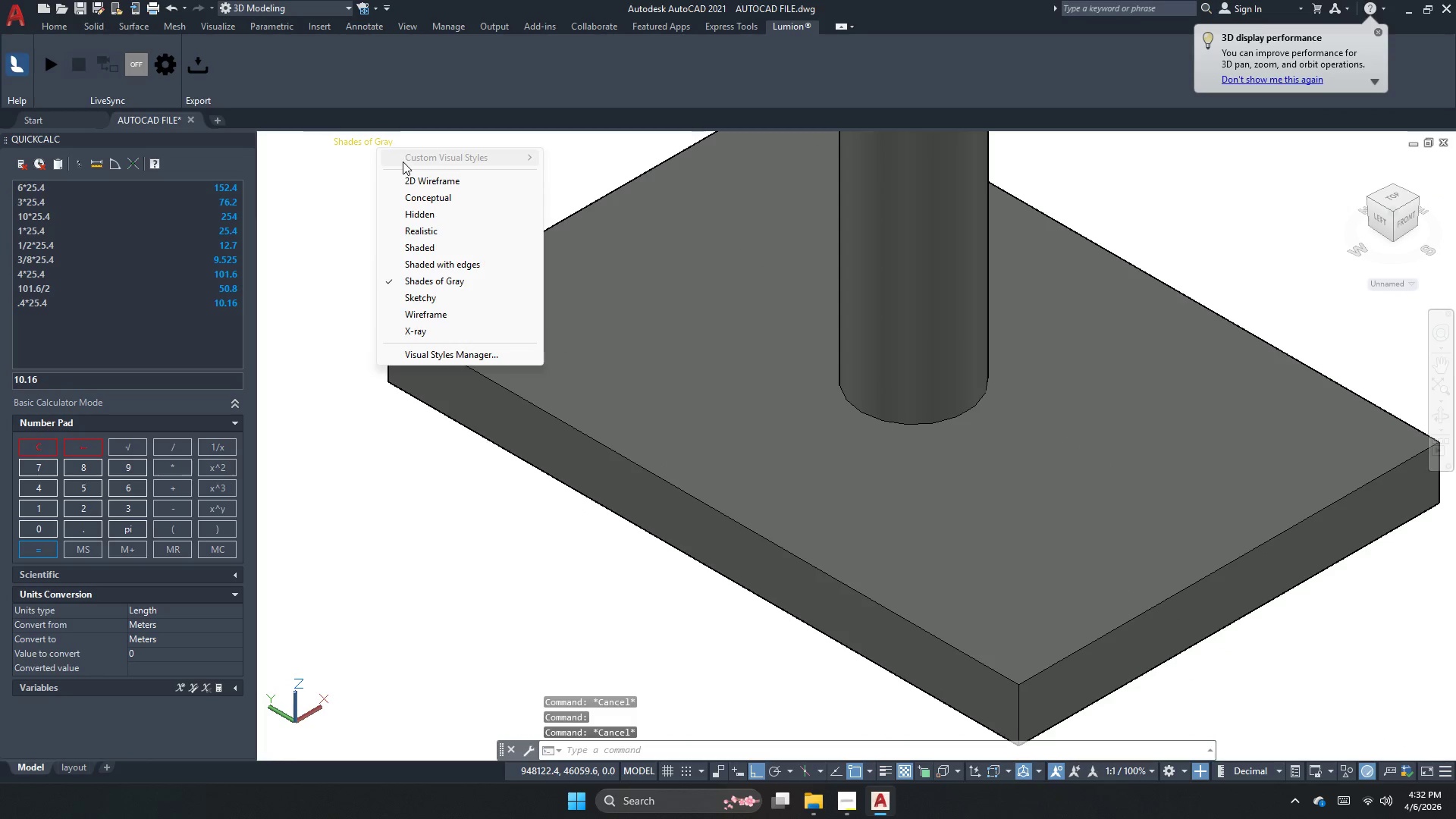 
left_click([409, 184])
 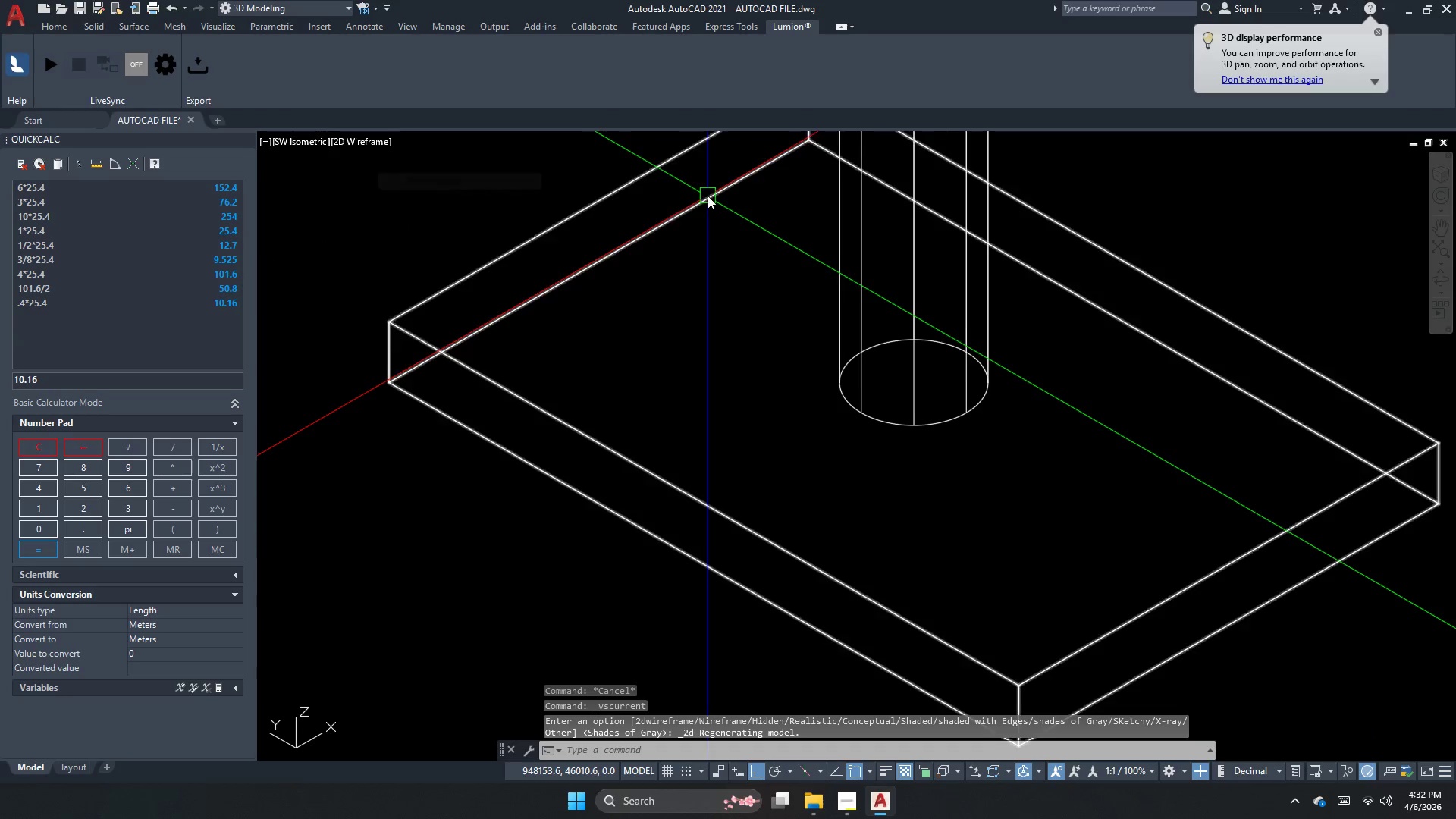 
scroll: coordinate [692, 258], scroll_direction: down, amount: 3.0
 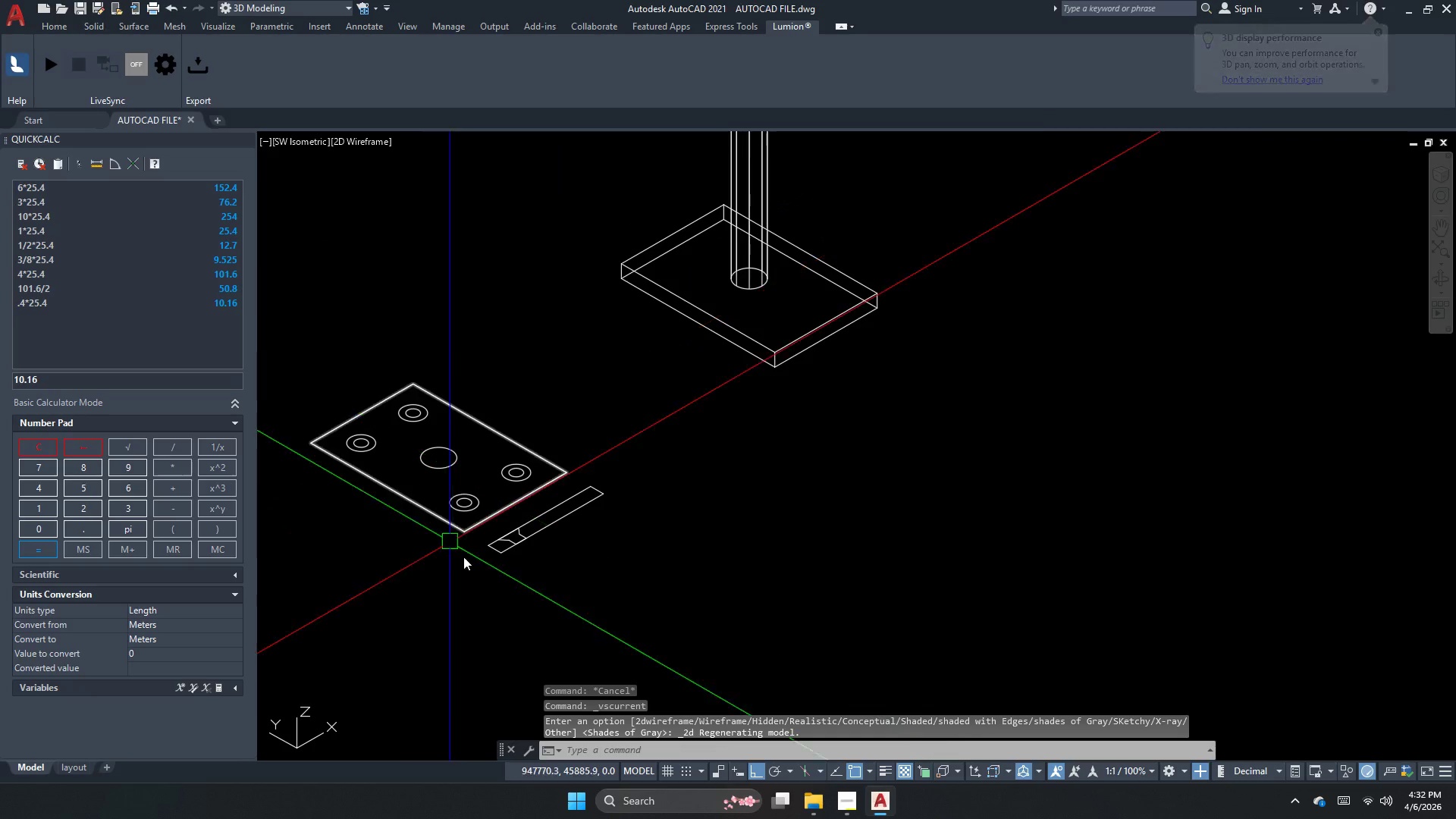 
left_click([433, 699])
 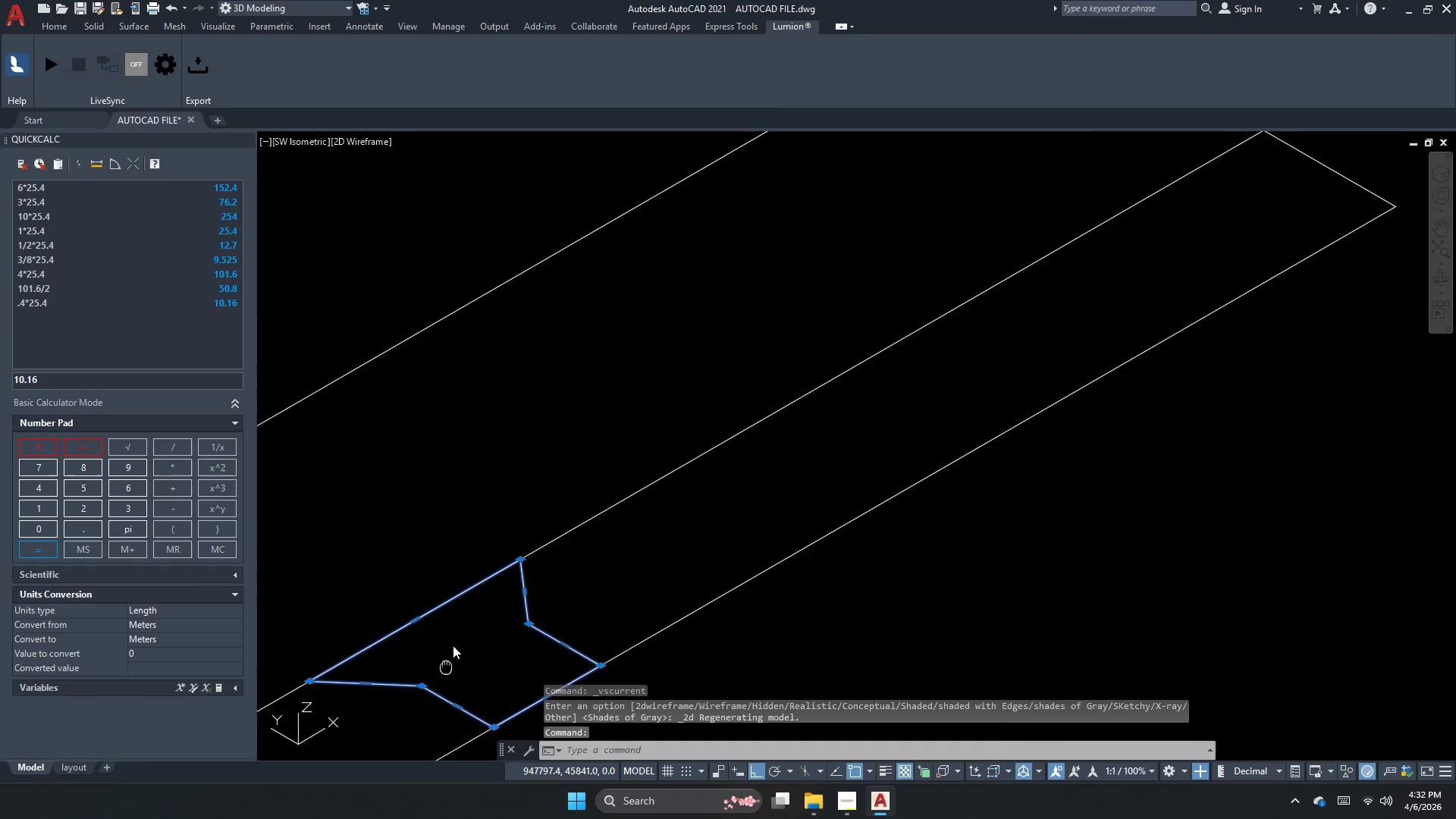 
scroll: coordinate [446, 677], scroll_direction: up, amount: 5.0
 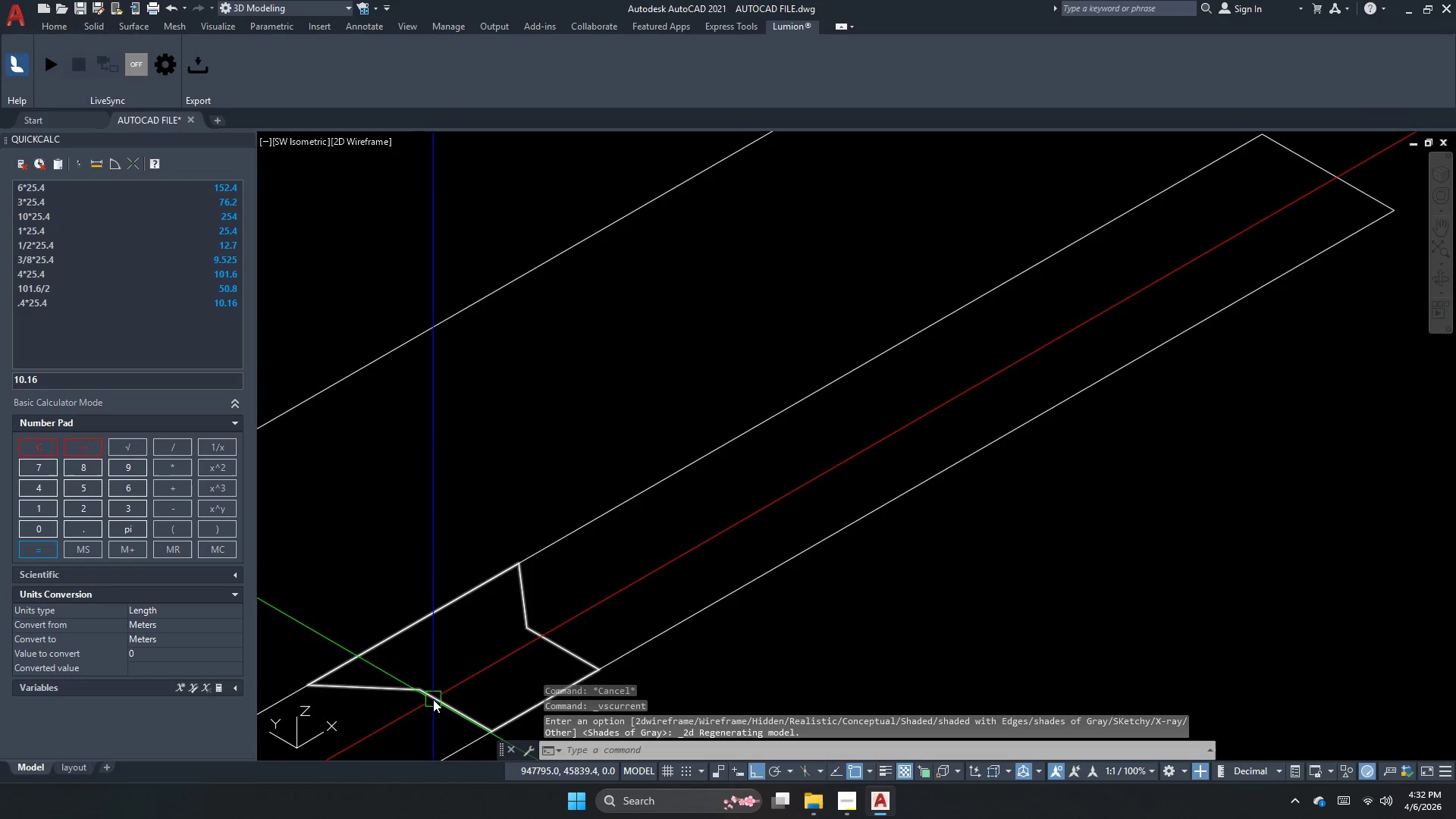 
type(co)
 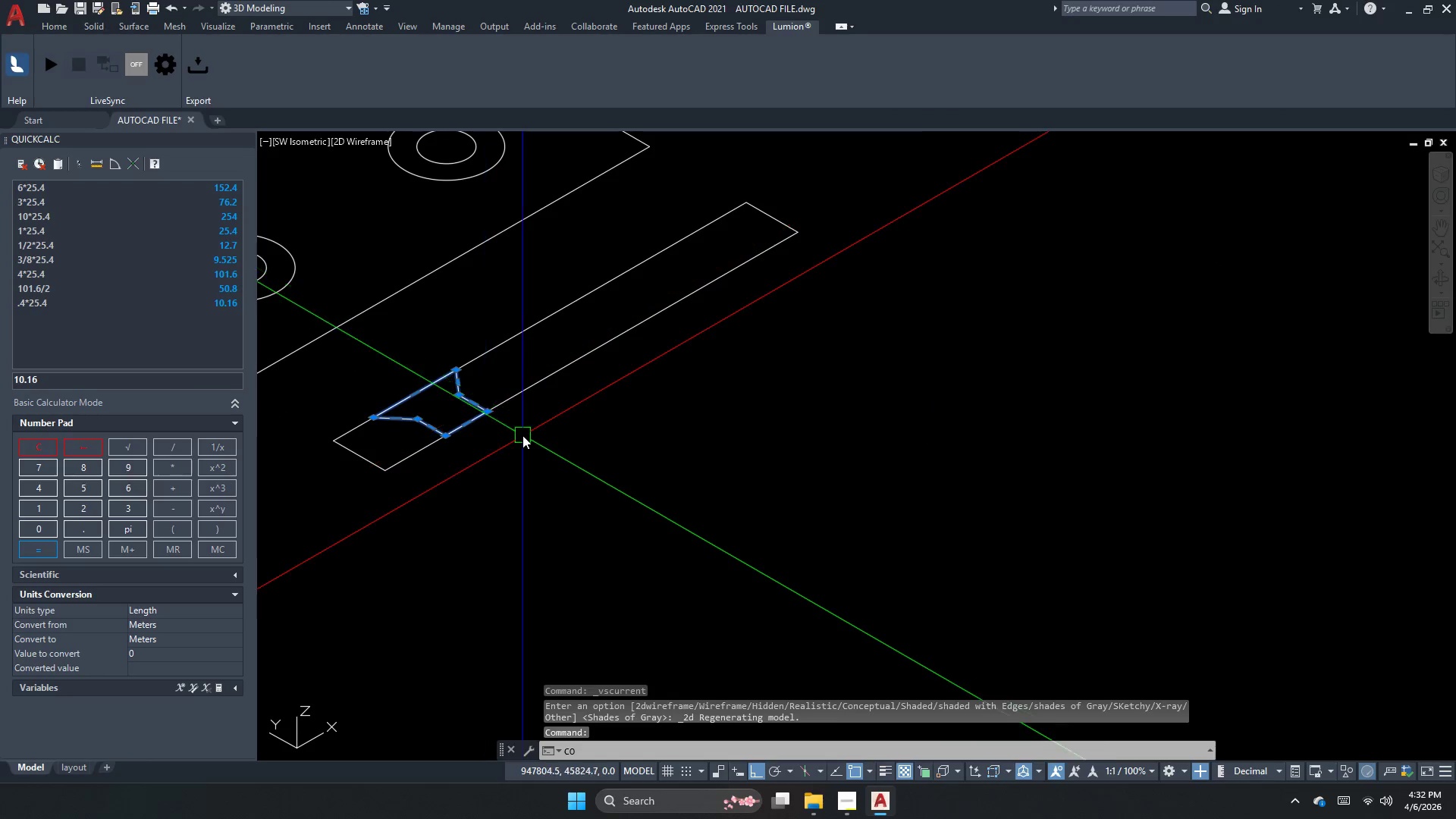 
scroll: coordinate [428, 397], scroll_direction: down, amount: 2.0
 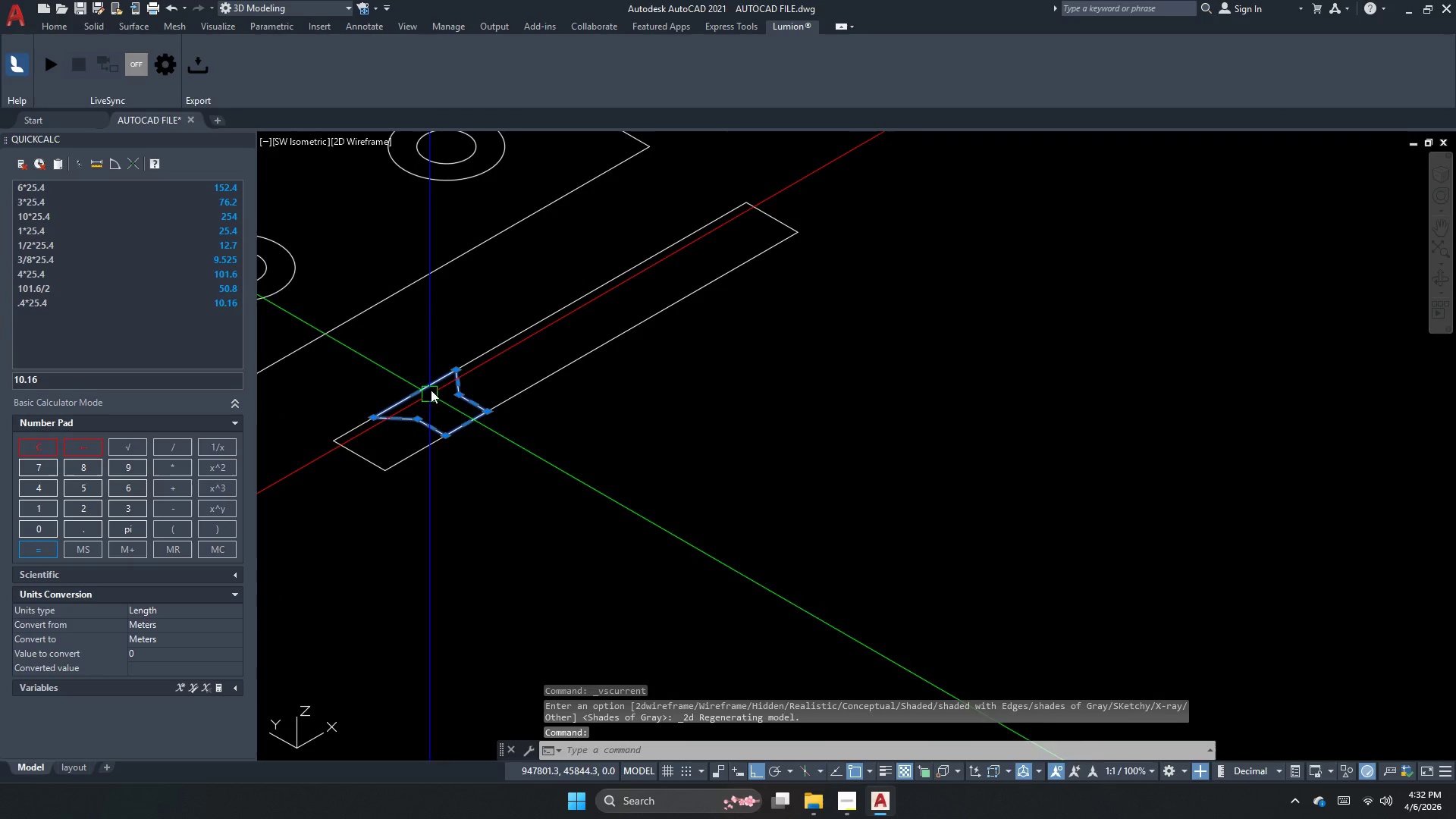 
key(Space)
 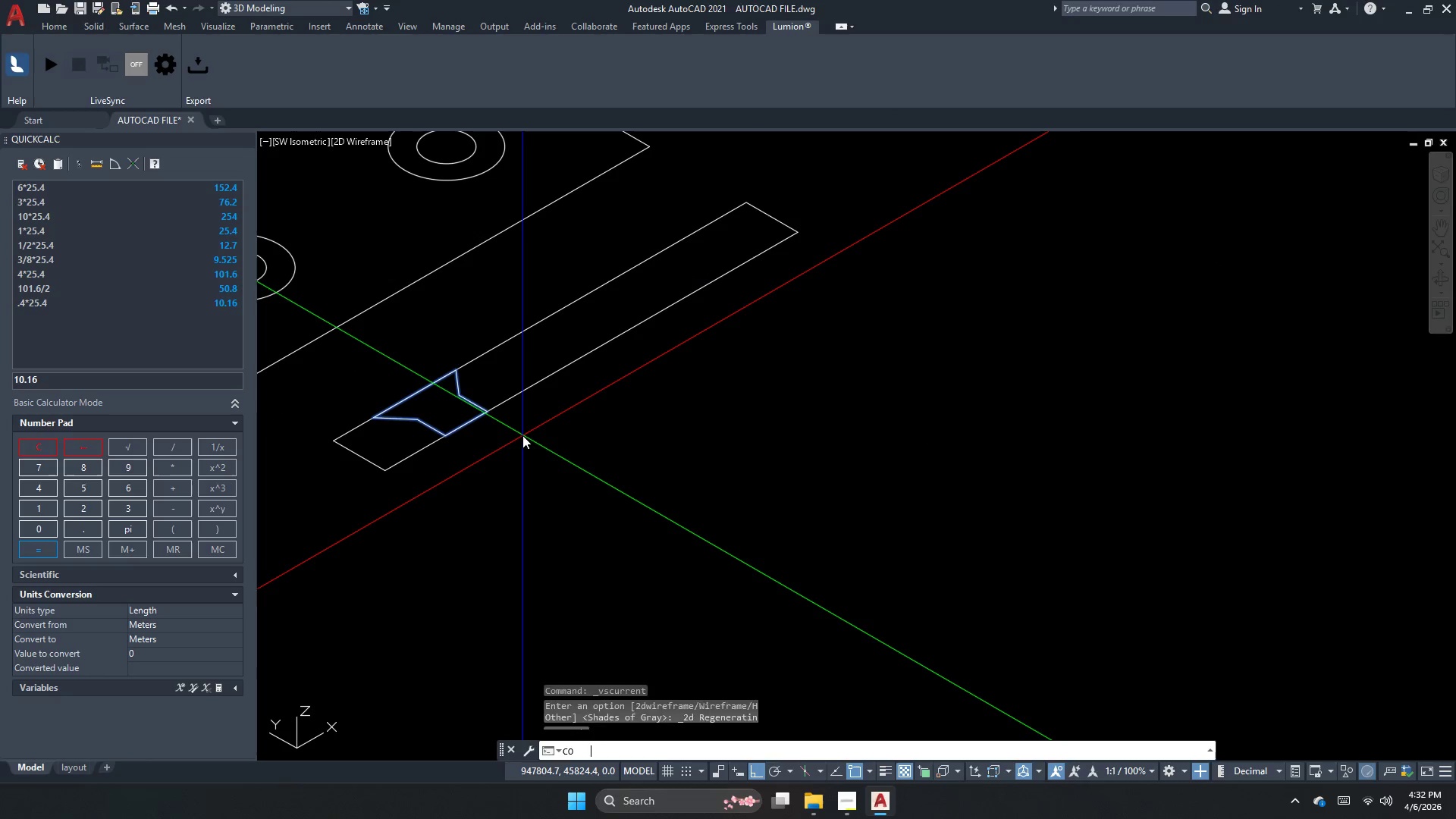 
left_click_drag(start_coordinate=[521, 437], to_coordinate=[535, 453])
 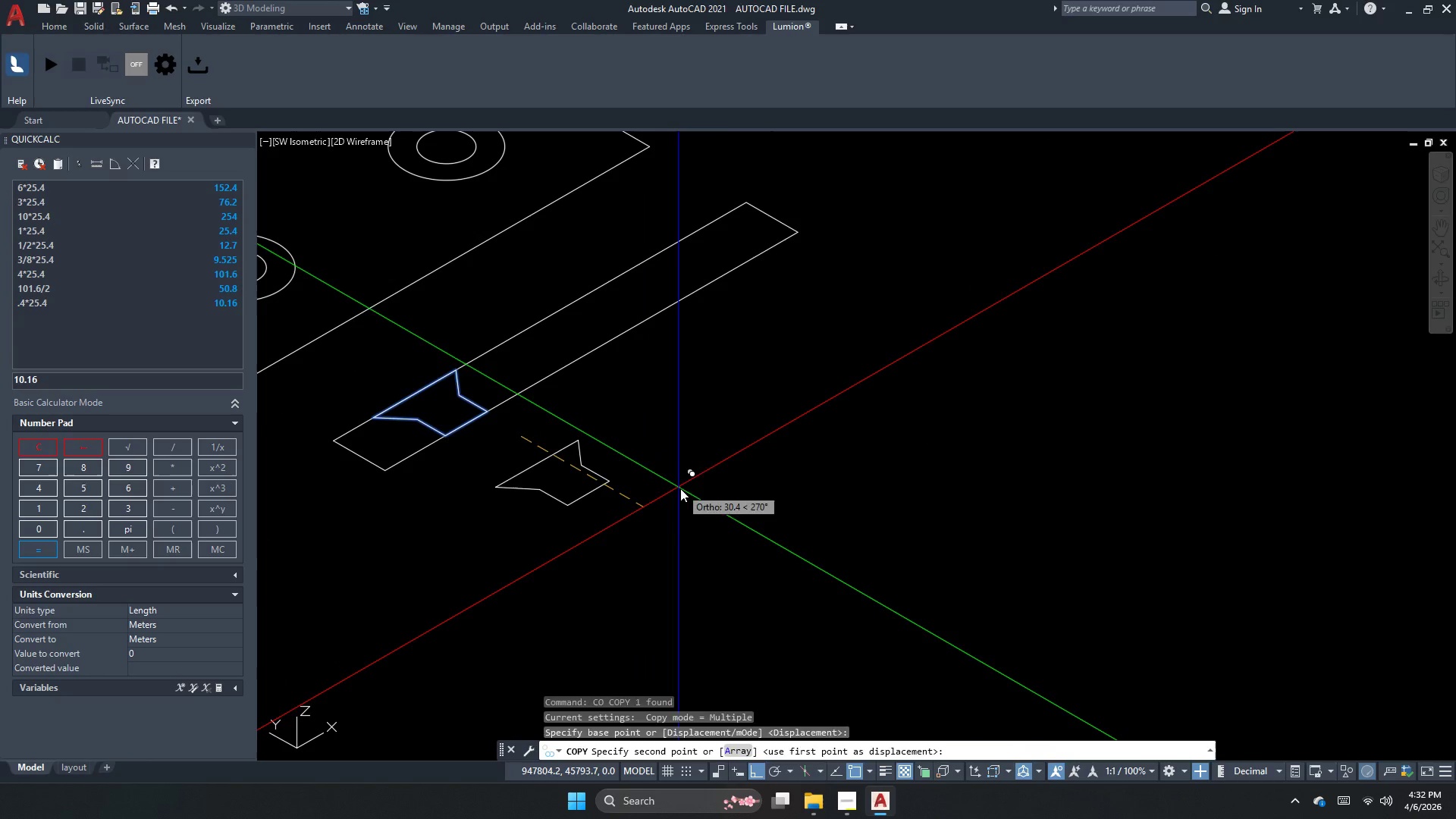 
key(Escape)
 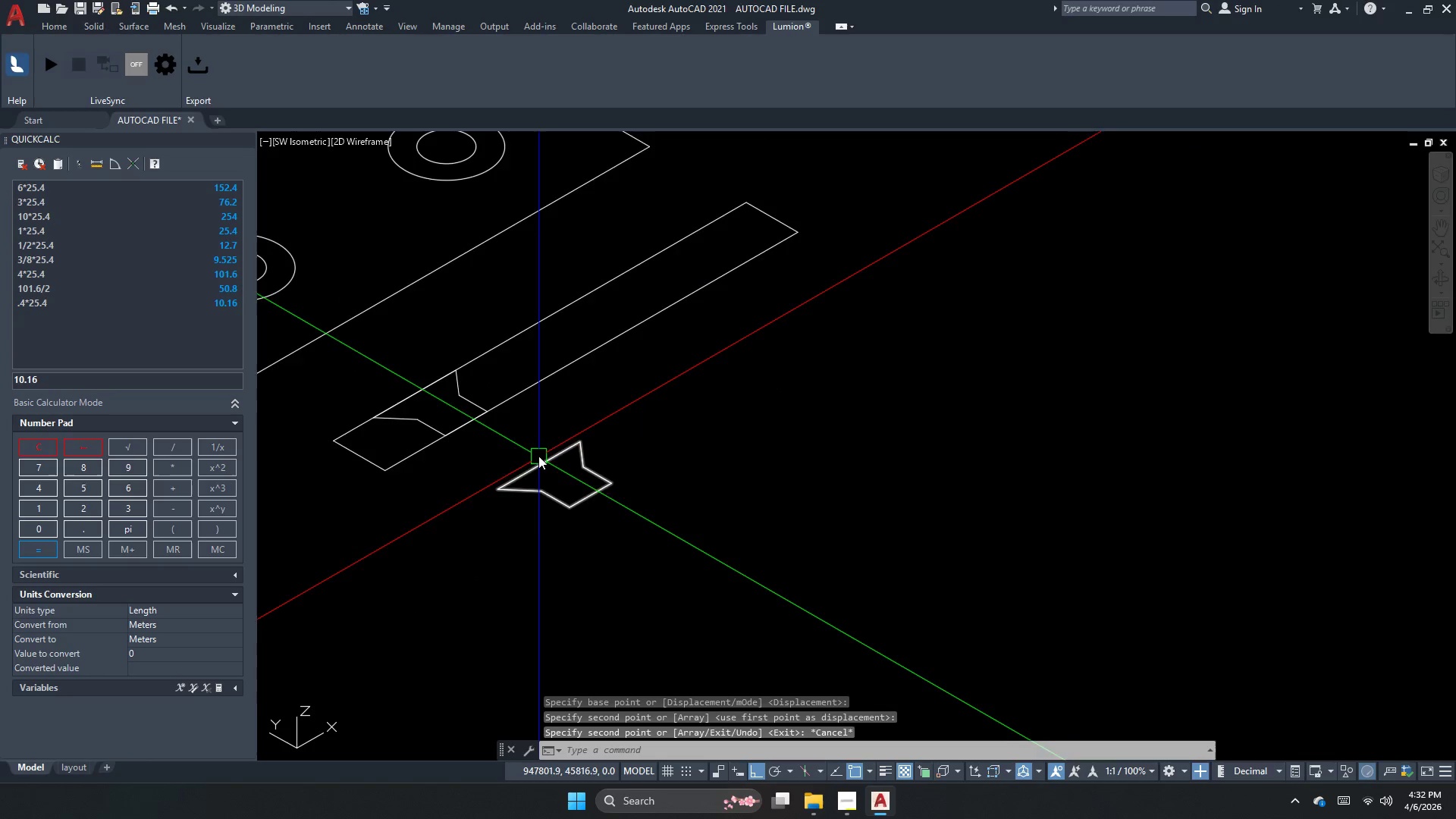 
scroll: coordinate [521, 453], scroll_direction: up, amount: 2.0
 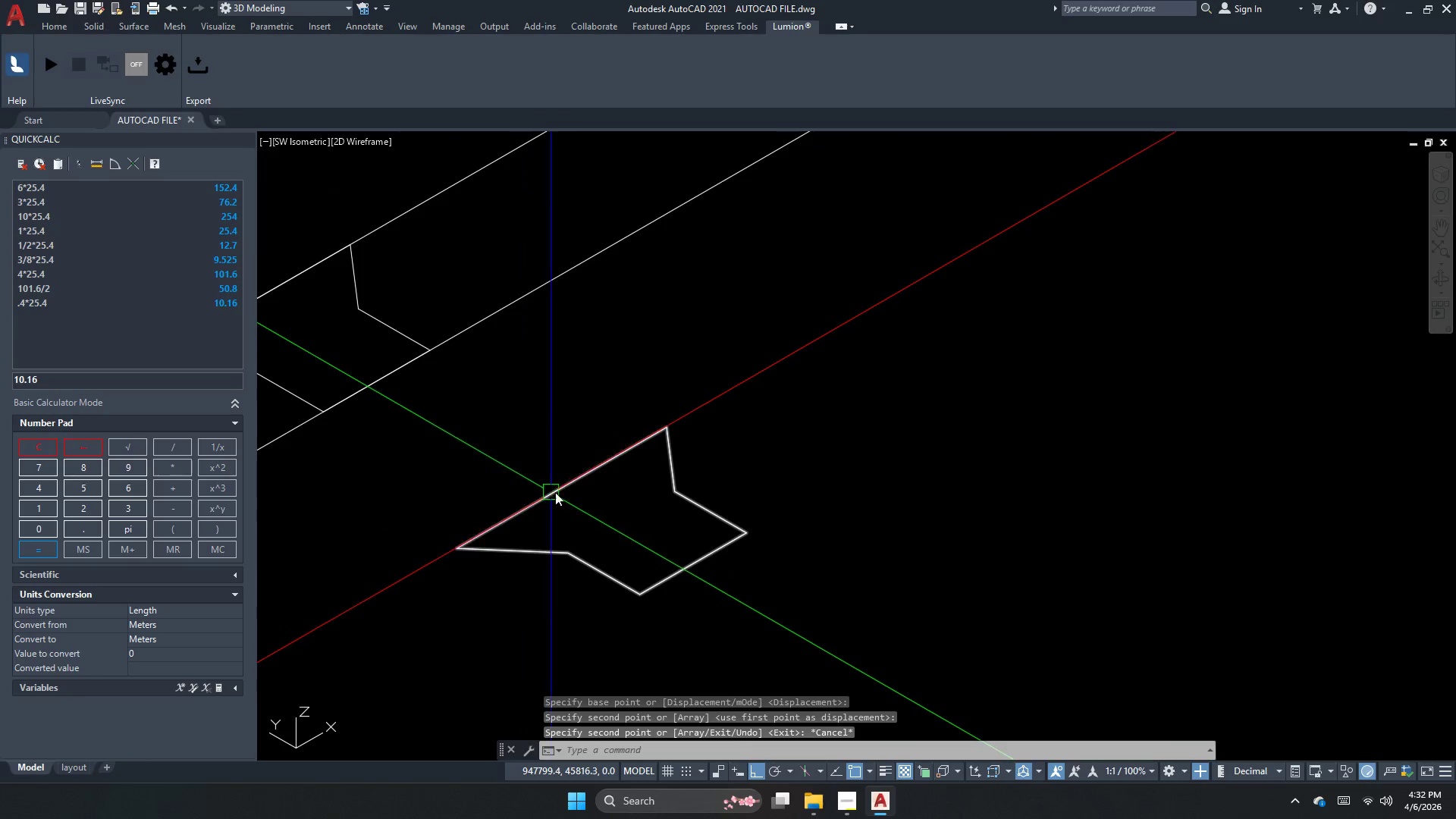 
left_click([571, 490])
 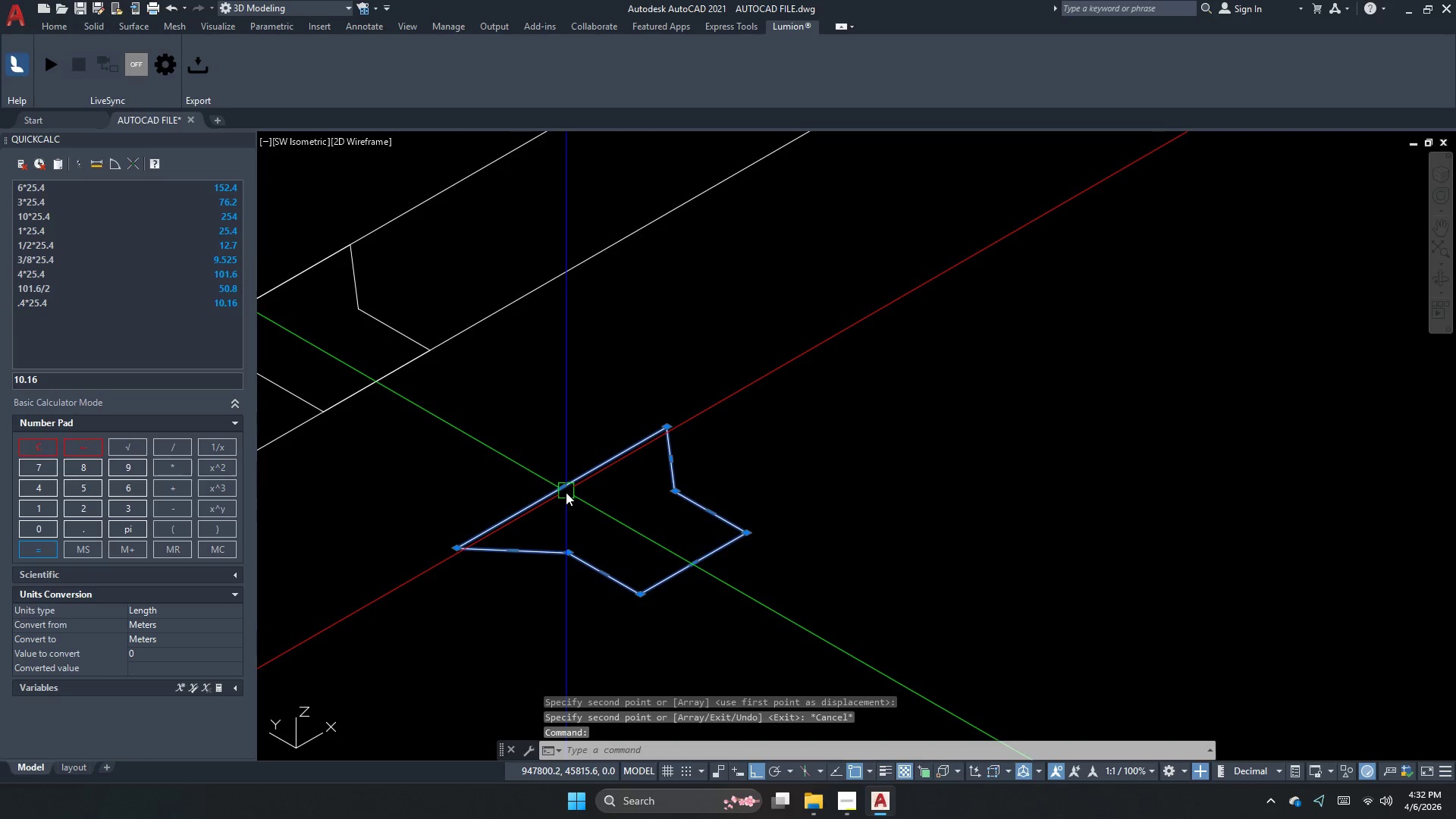 
key(Escape)
key(Escape)
type(pl)
 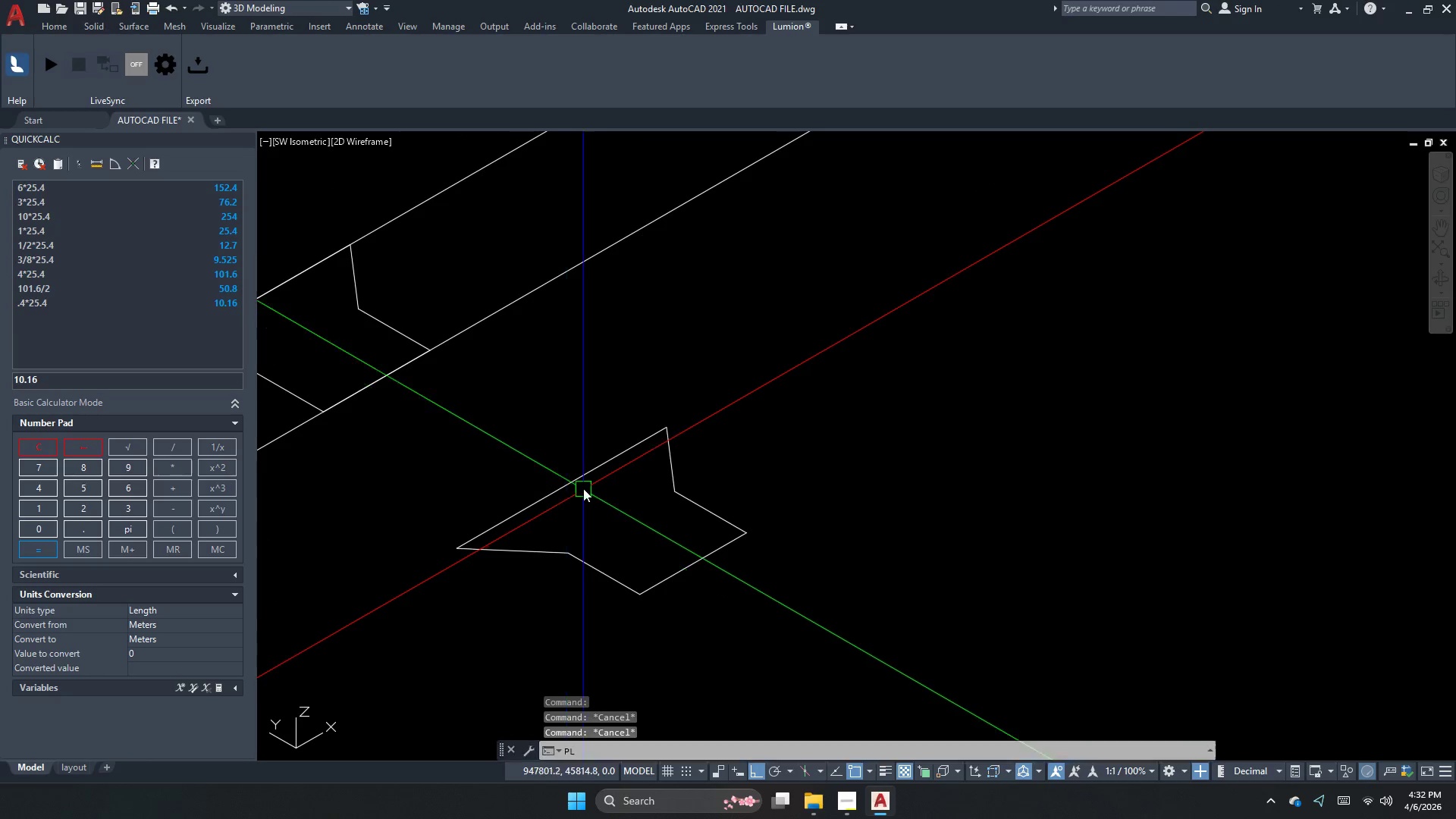 
key(Space)
 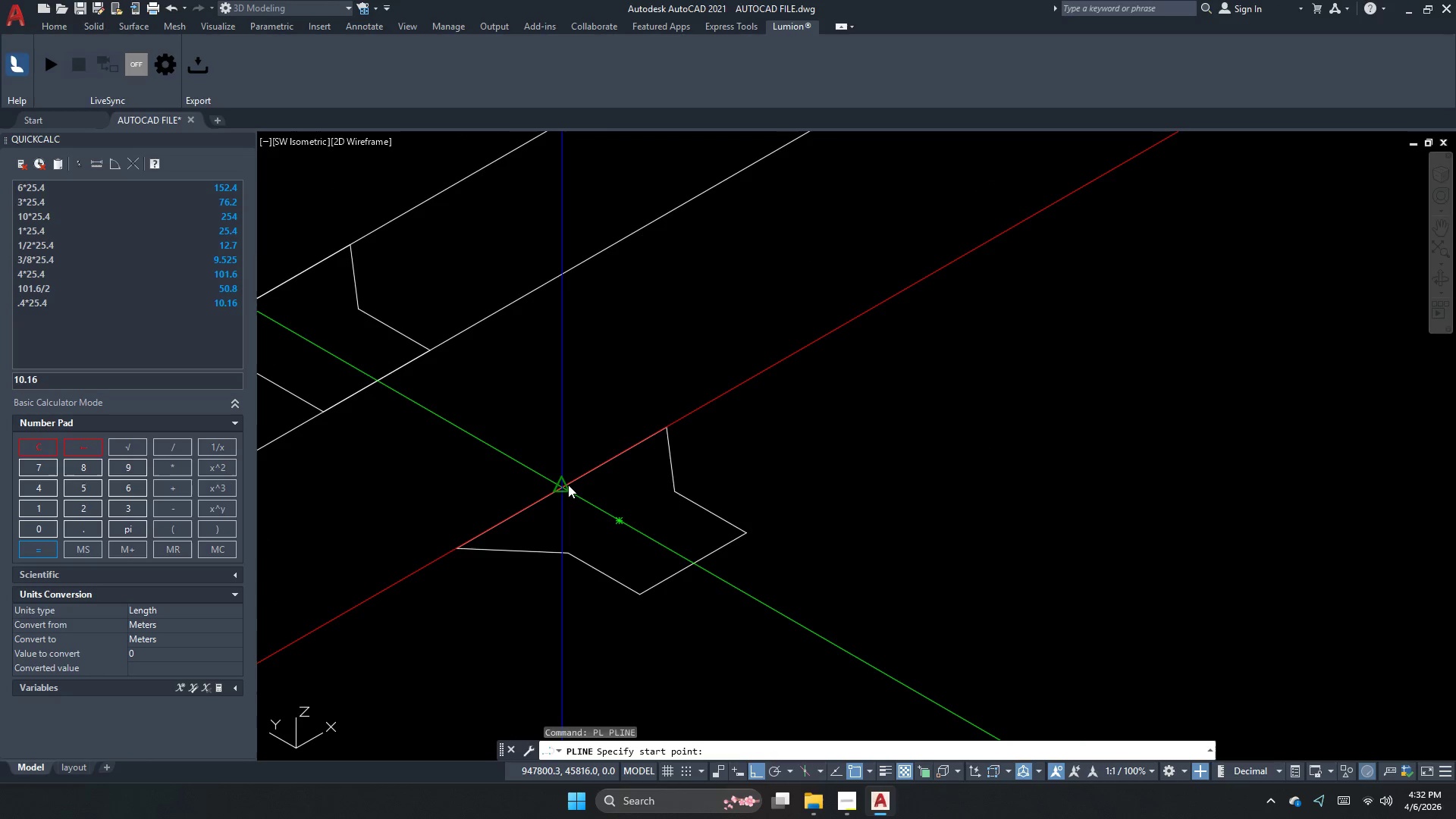 
left_click_drag(start_coordinate=[568, 485], to_coordinate=[579, 515])
 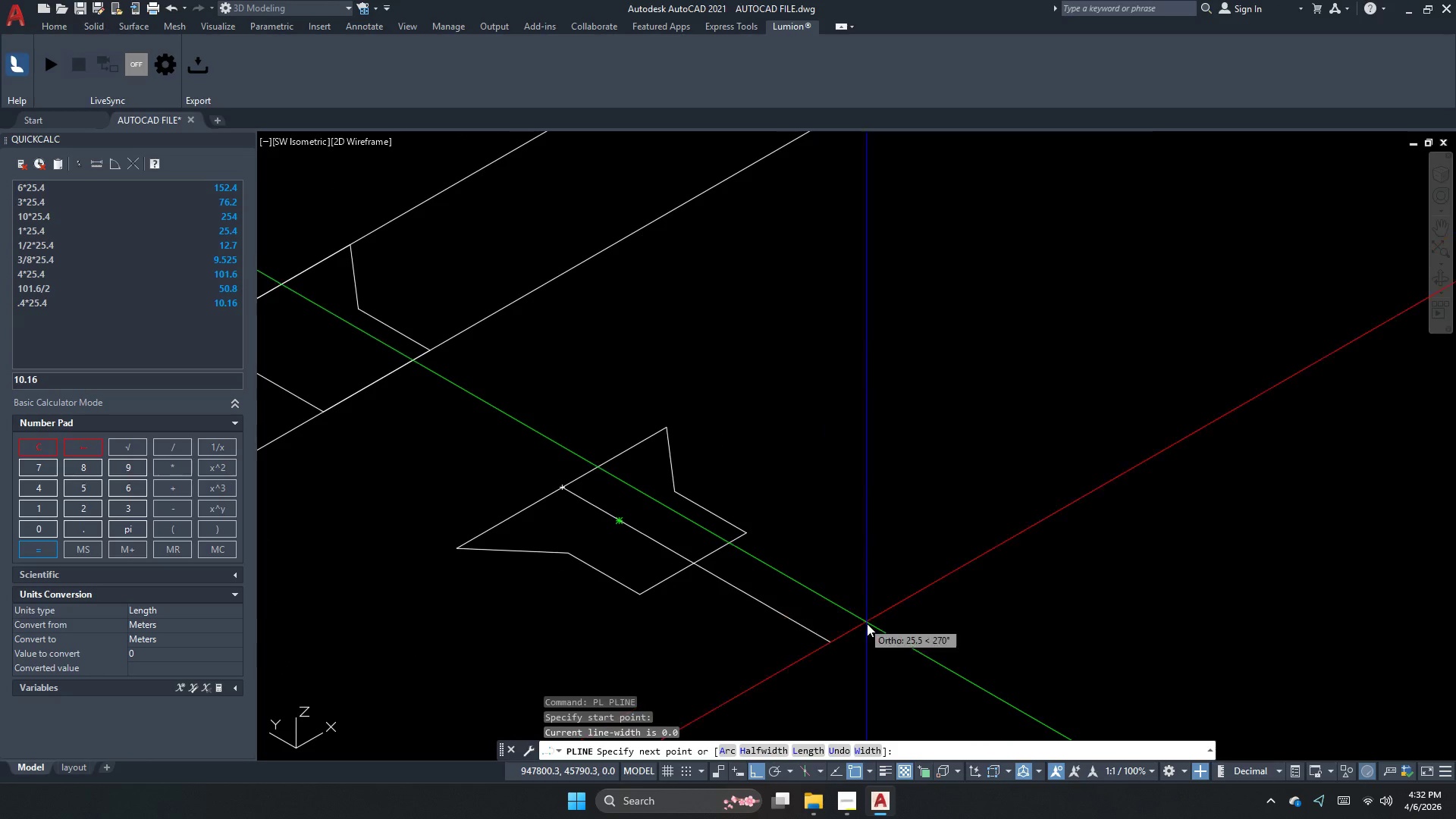 
left_click([871, 626])
 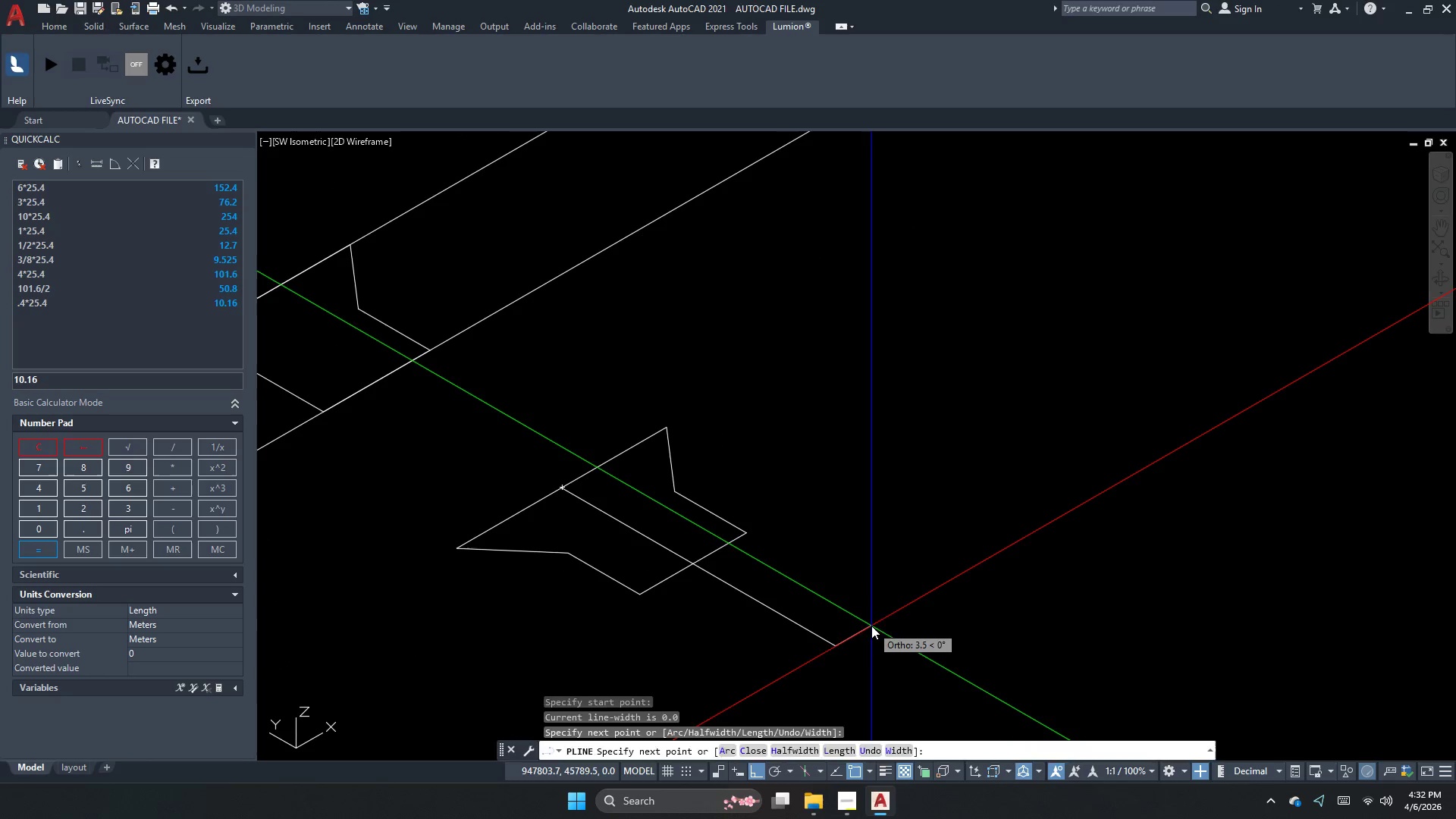 
key(Escape)
key(Escape)
type(tr  )
 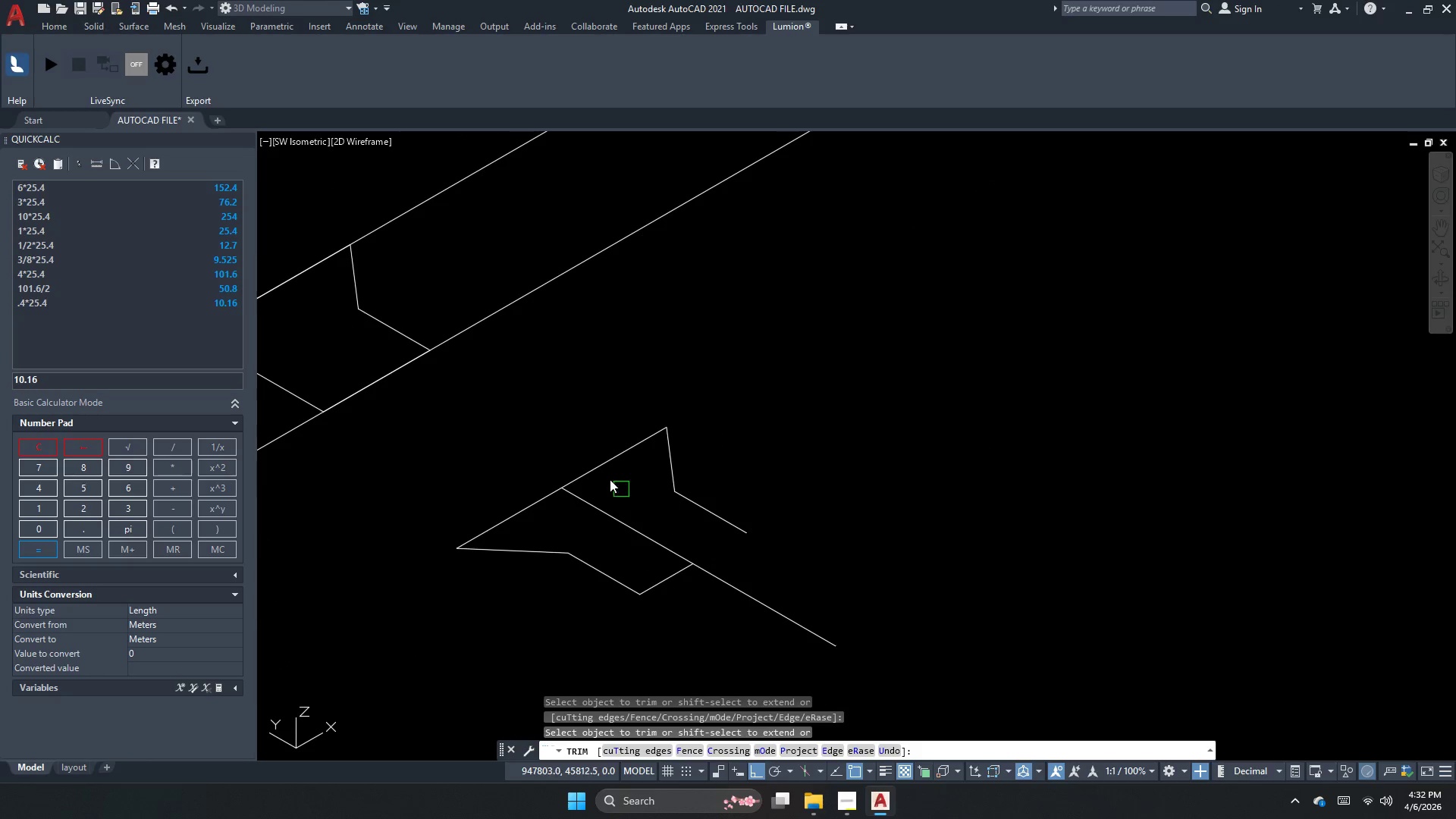 
double_click([599, 458])
 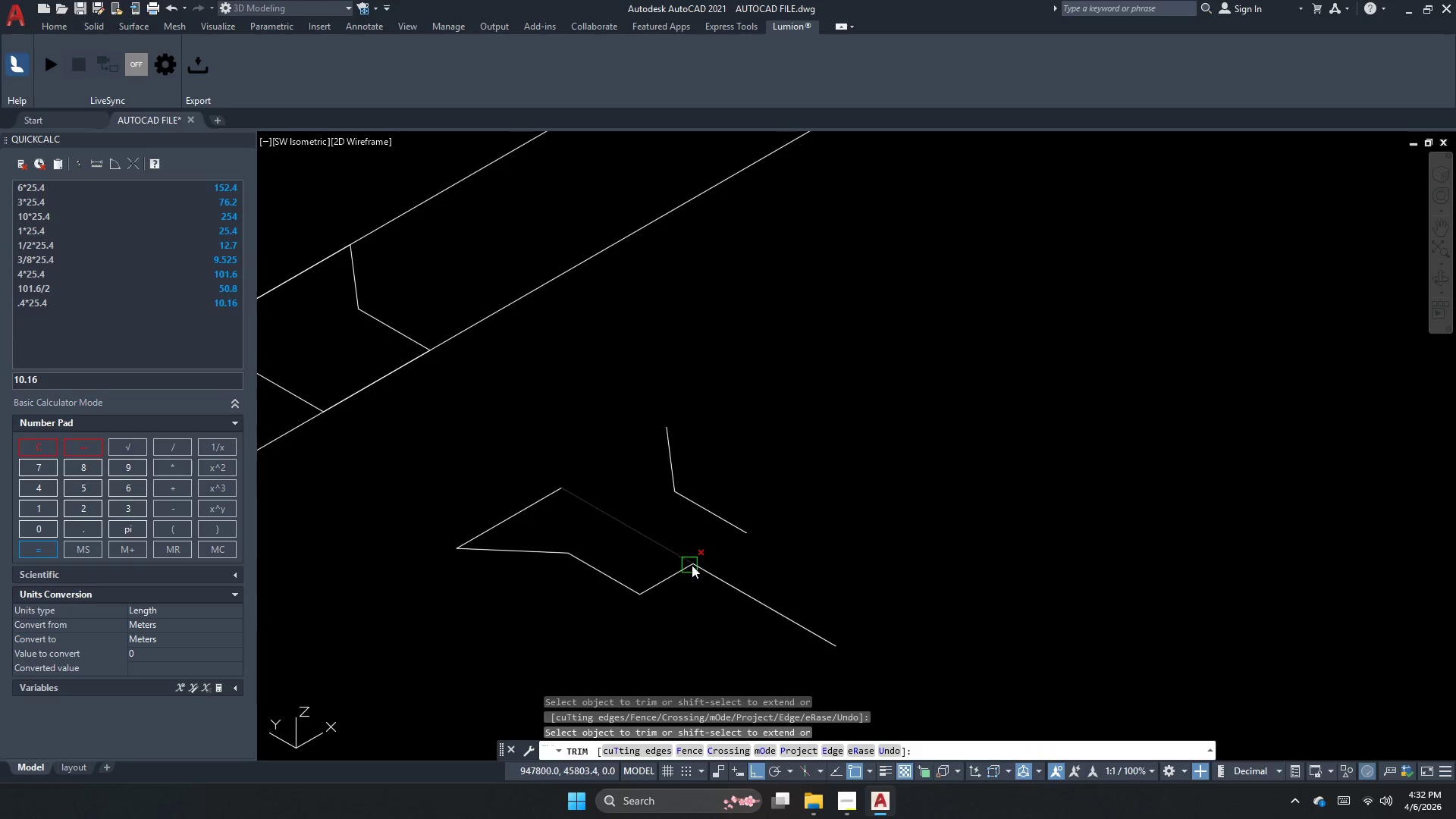 
left_click([709, 575])
 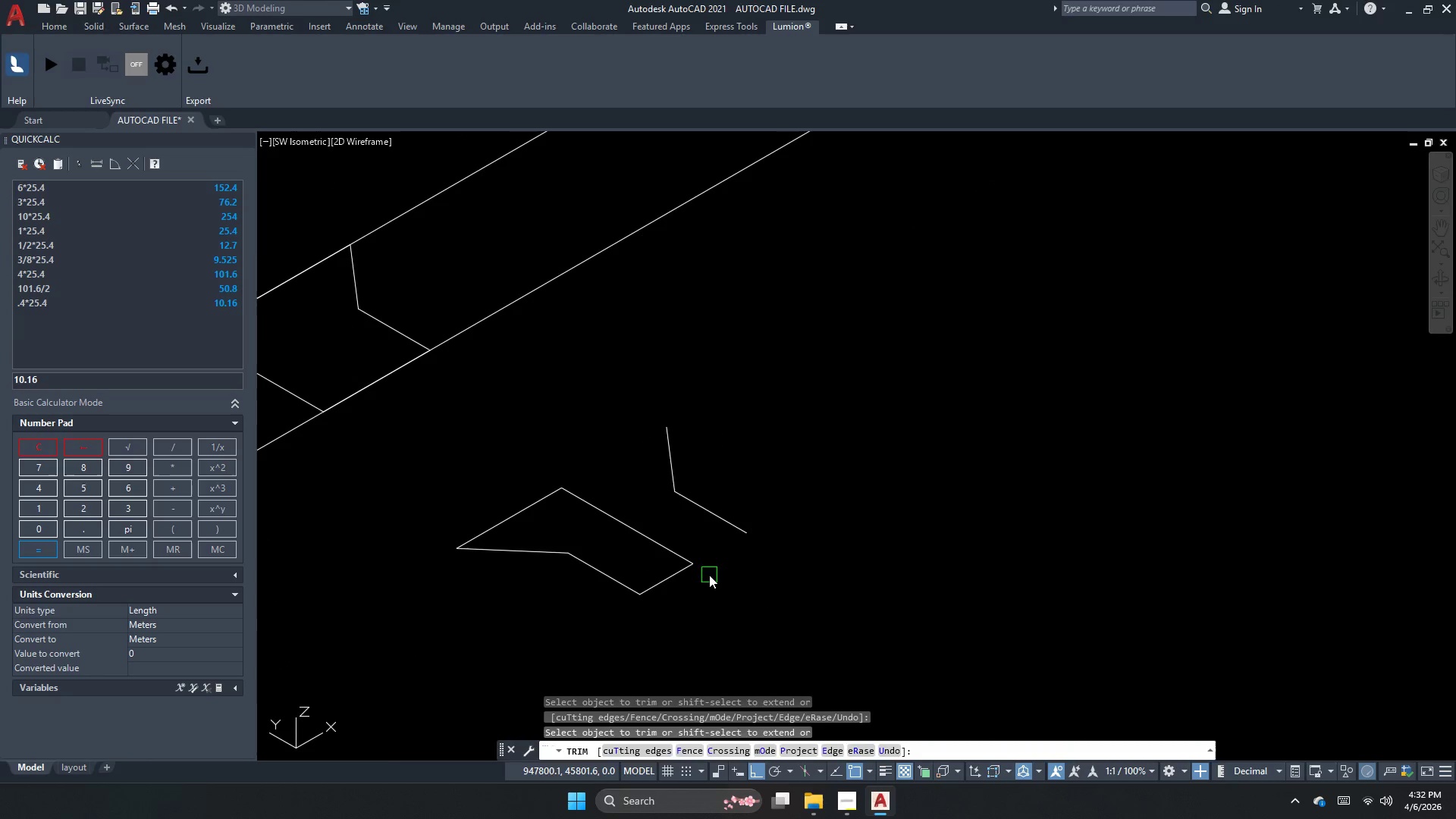 
key(Escape)
 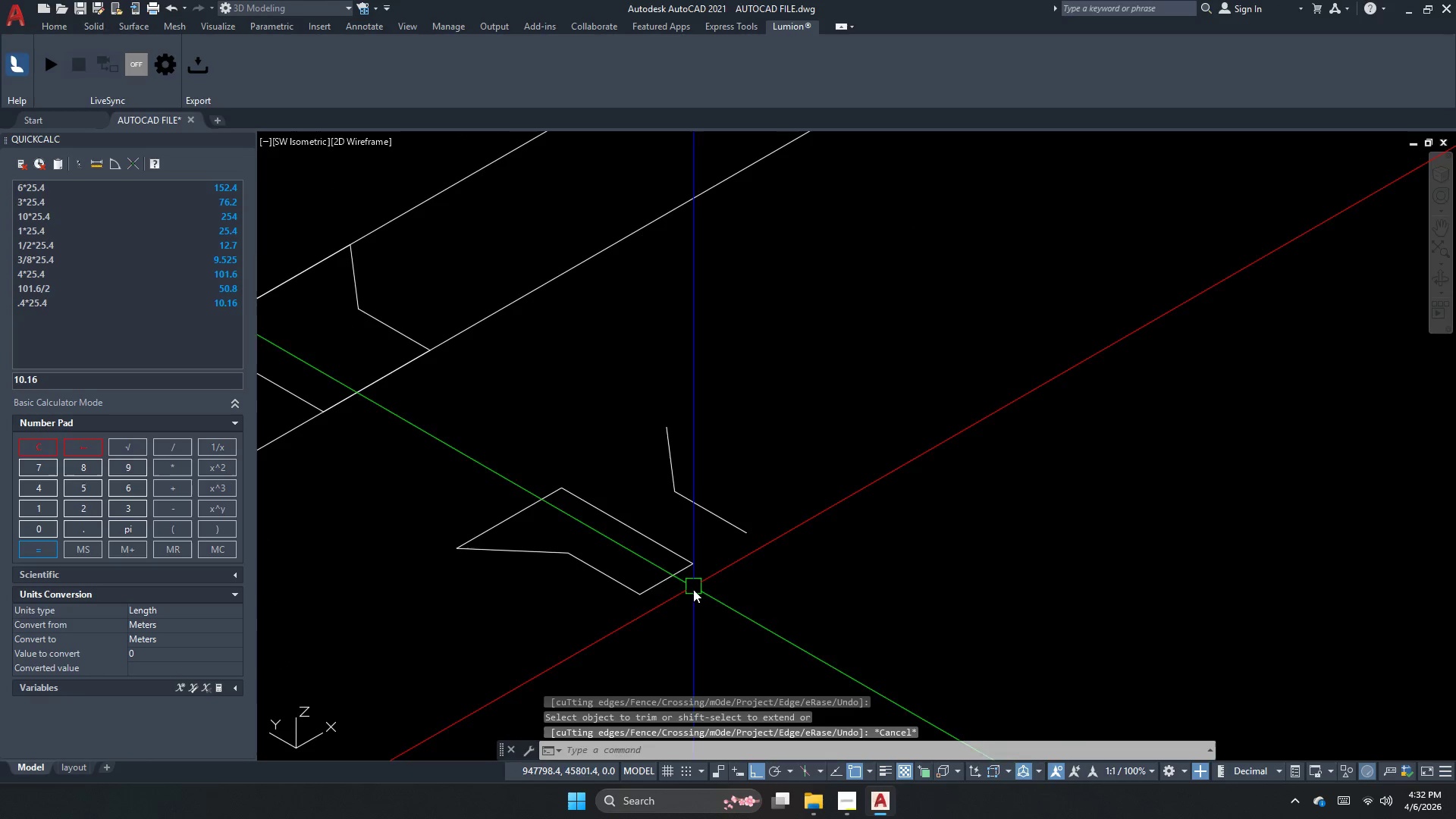 
left_click_drag(start_coordinate=[694, 589], to_coordinate=[678, 568])
 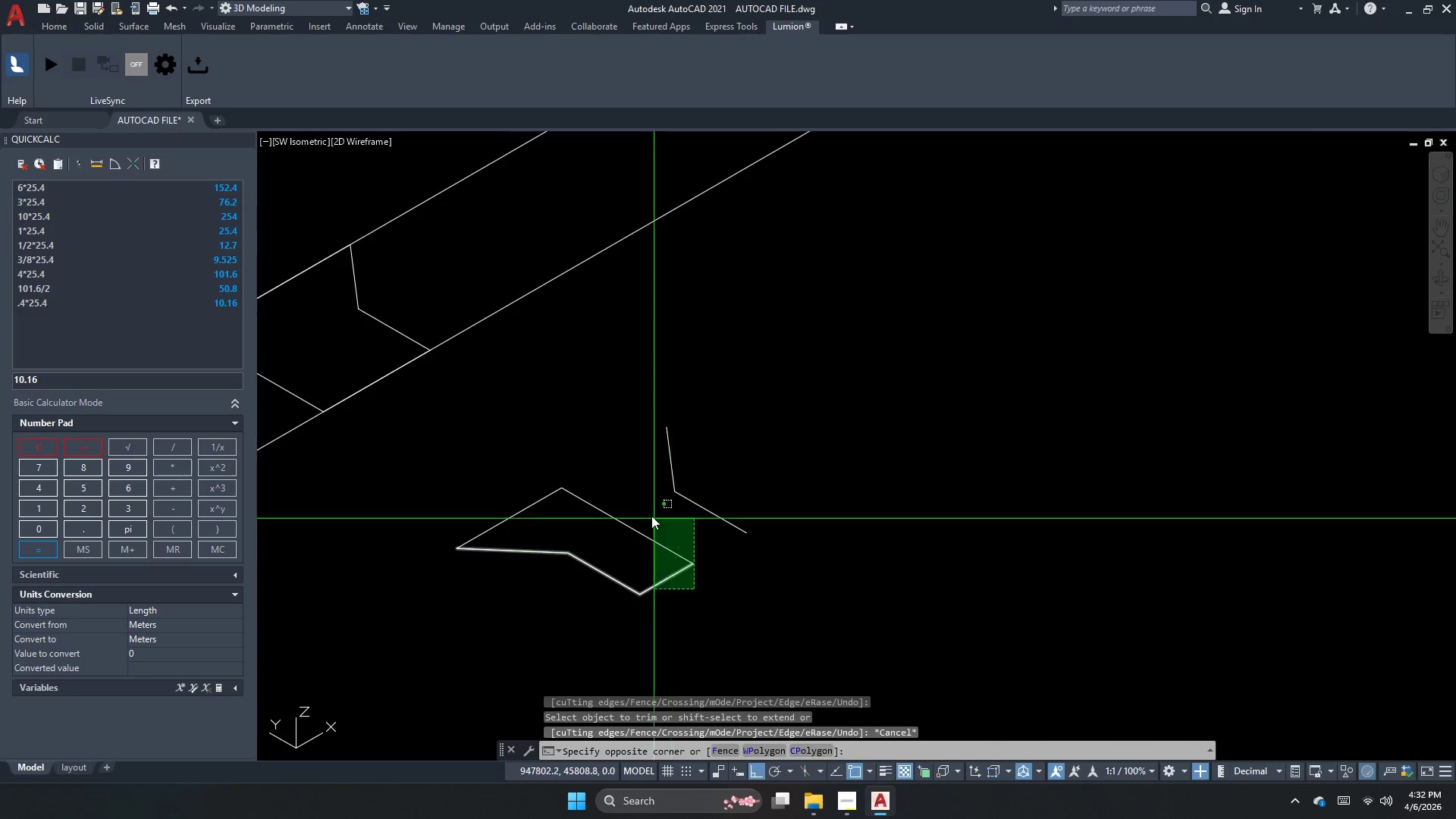 
left_click_drag(start_coordinate=[649, 515], to_coordinate=[644, 516])
 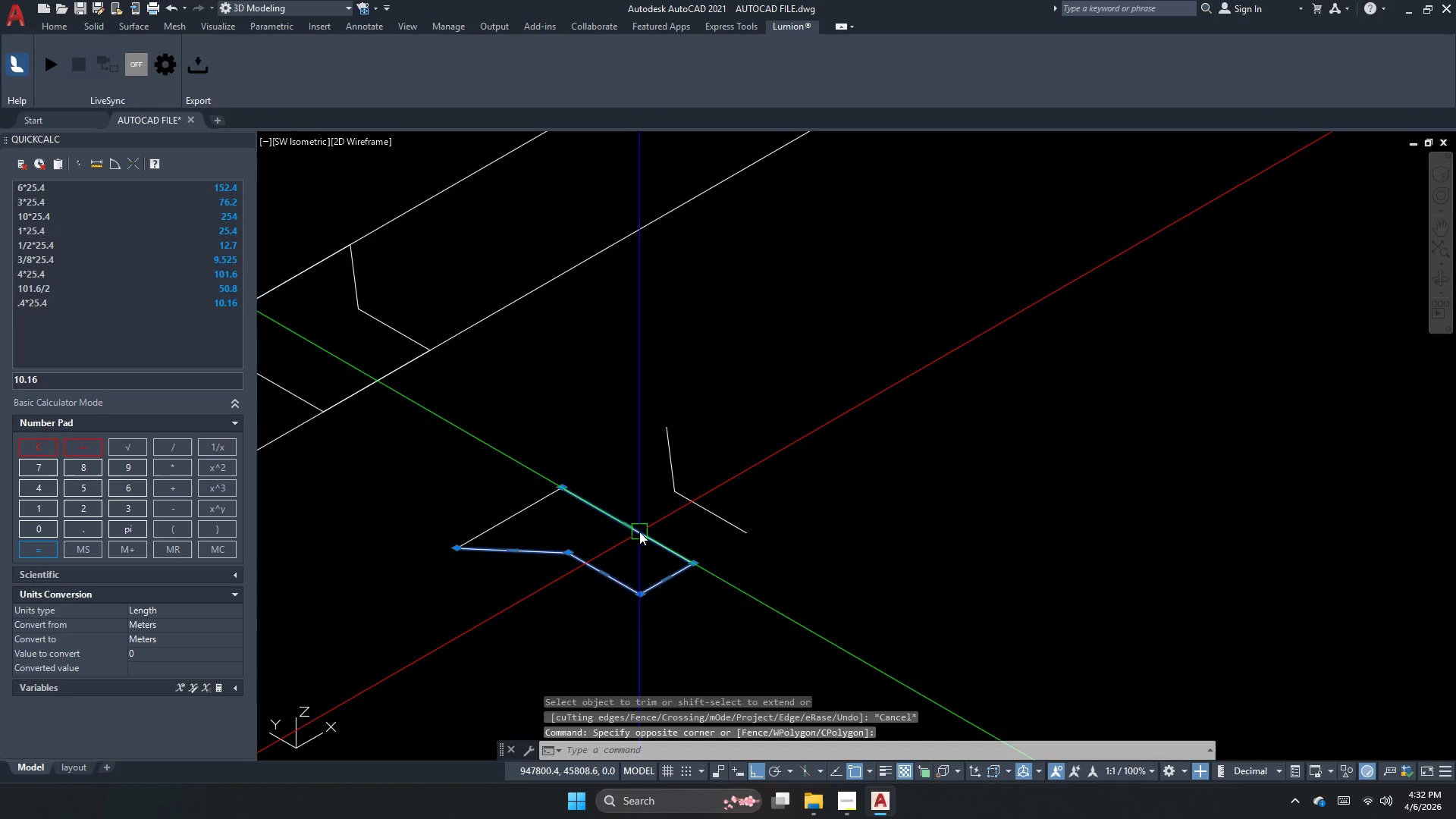 
key(J)
 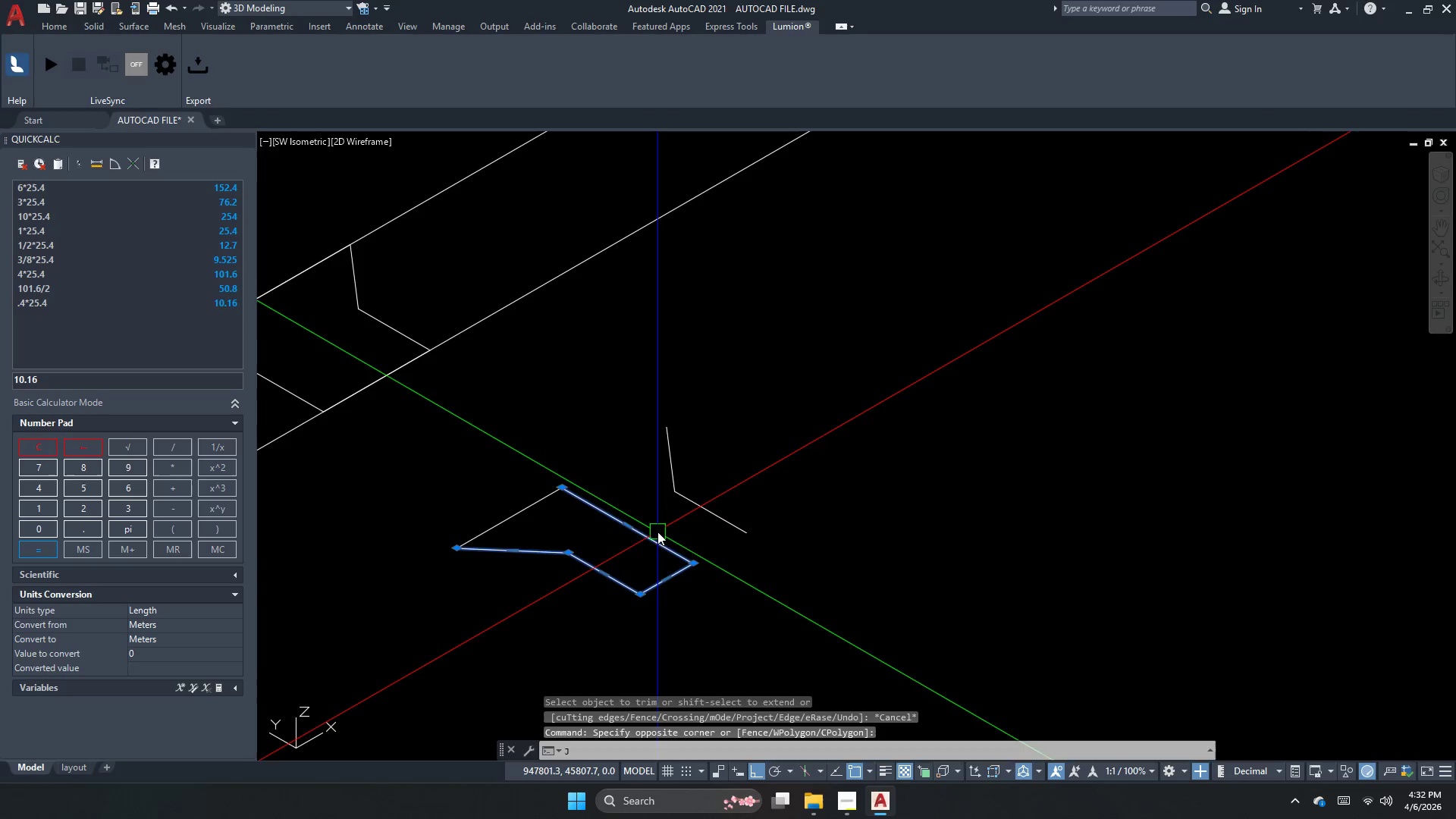 
key(Space)
 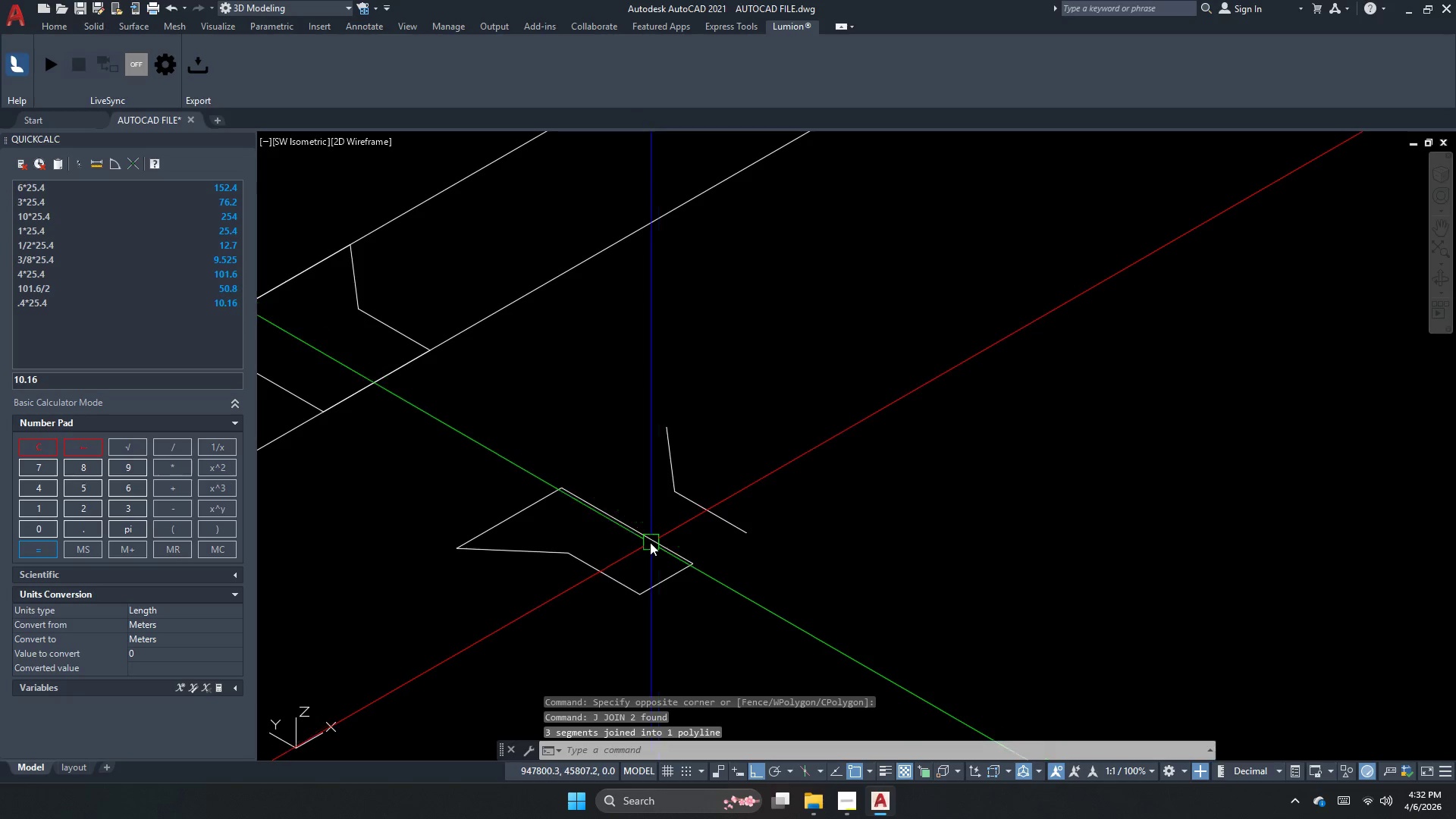 
left_click([650, 542])
 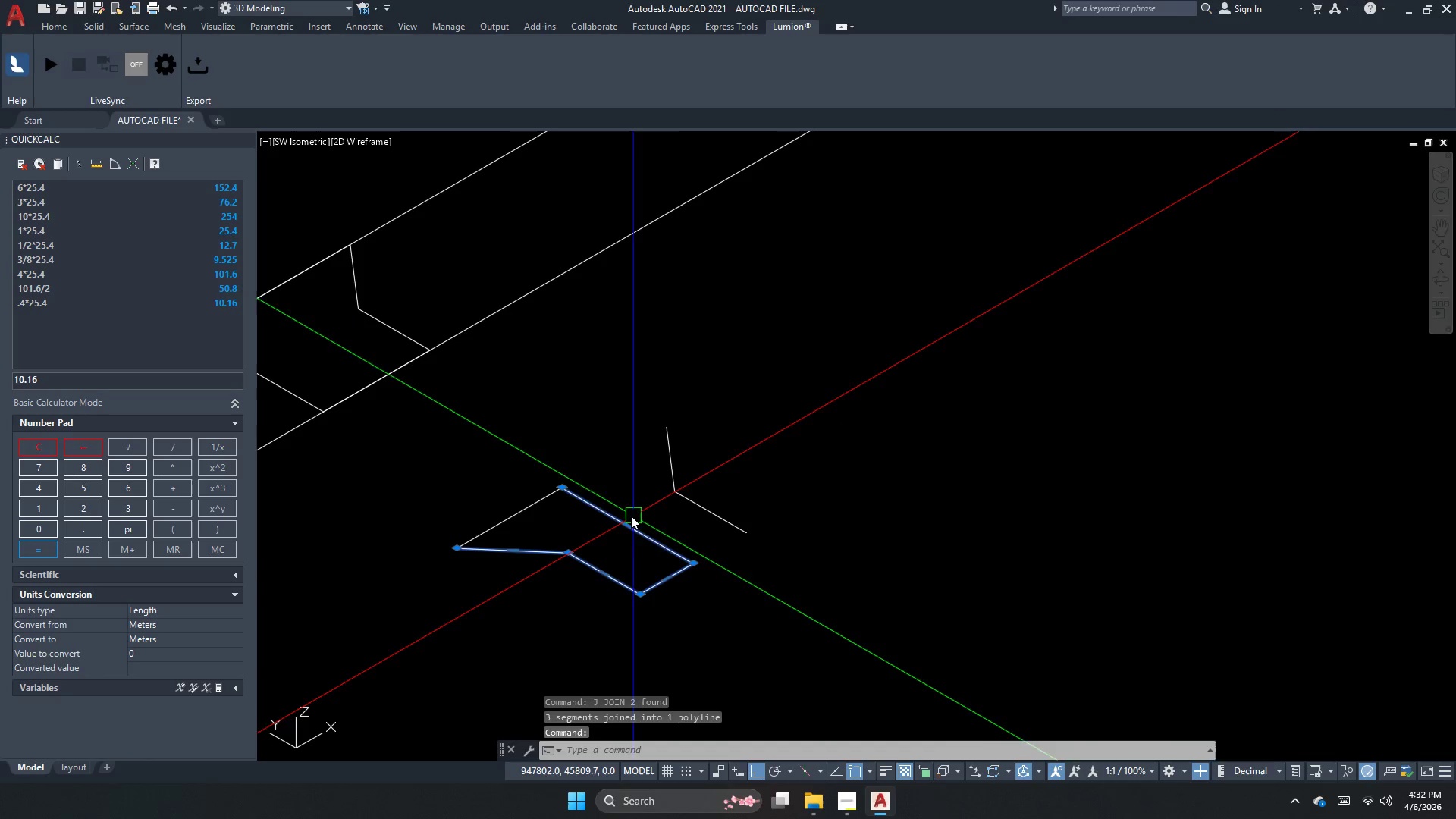 
left_click([523, 487])
 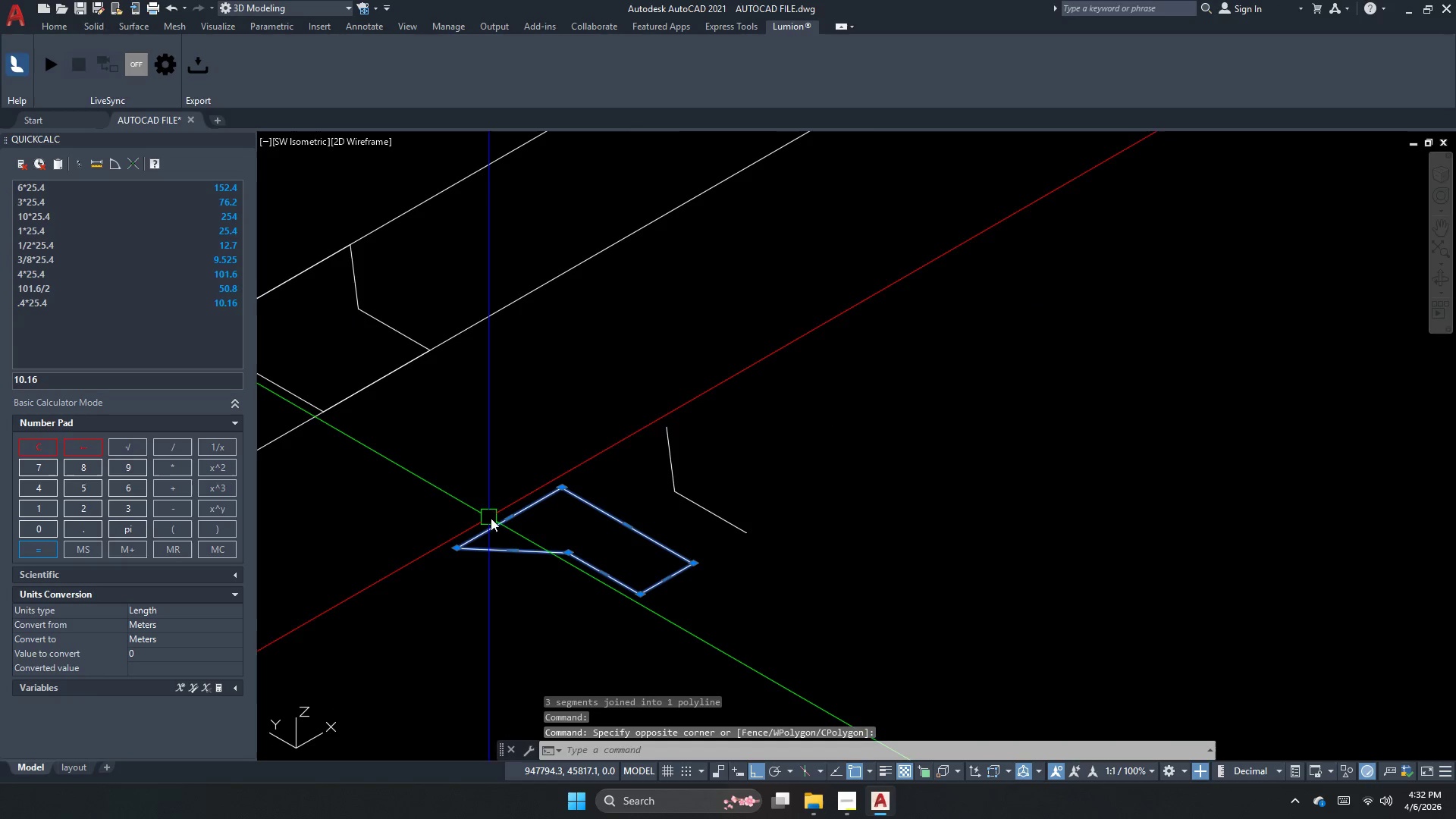 
triple_click([509, 530])
 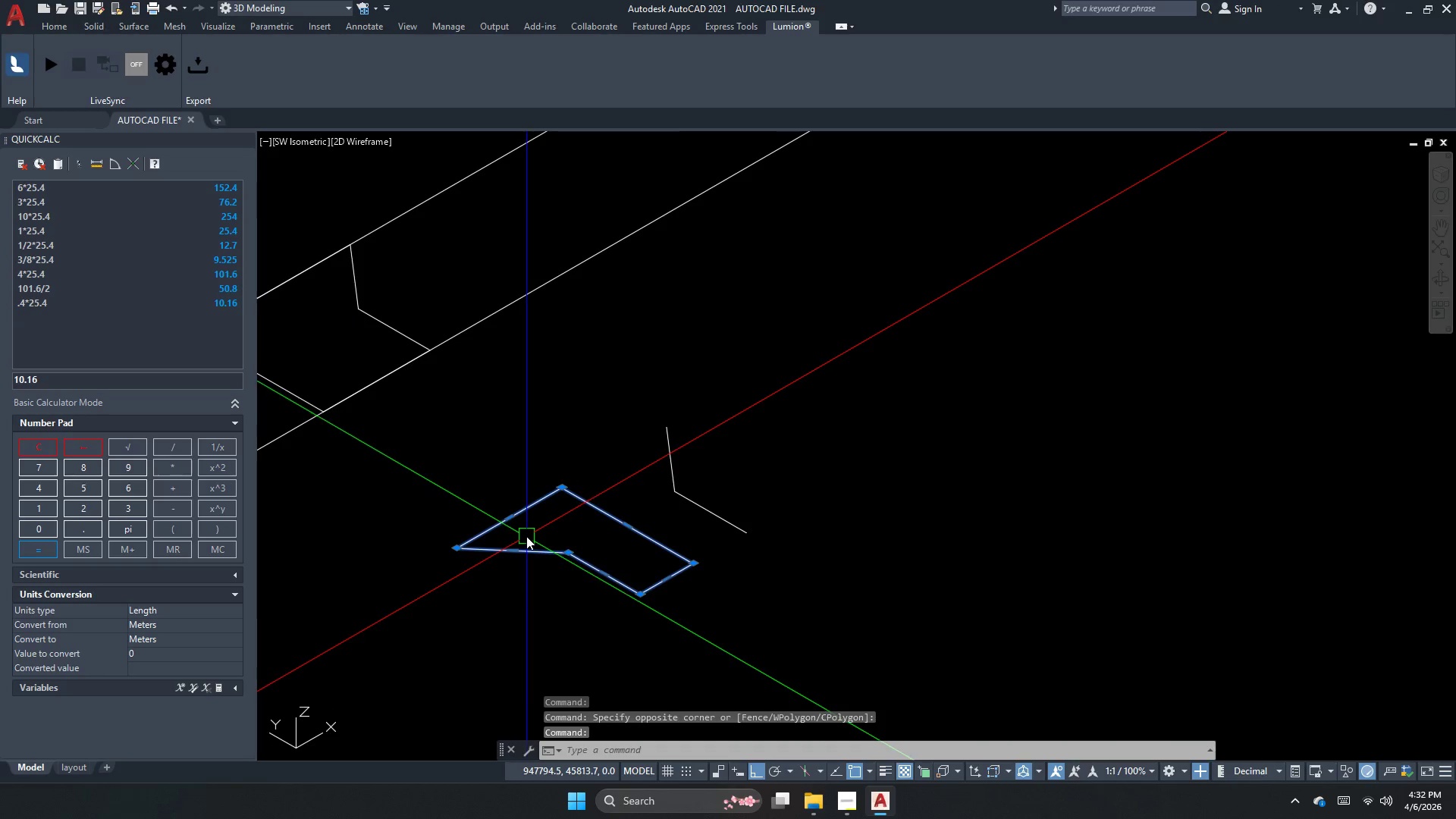 
key(J)
 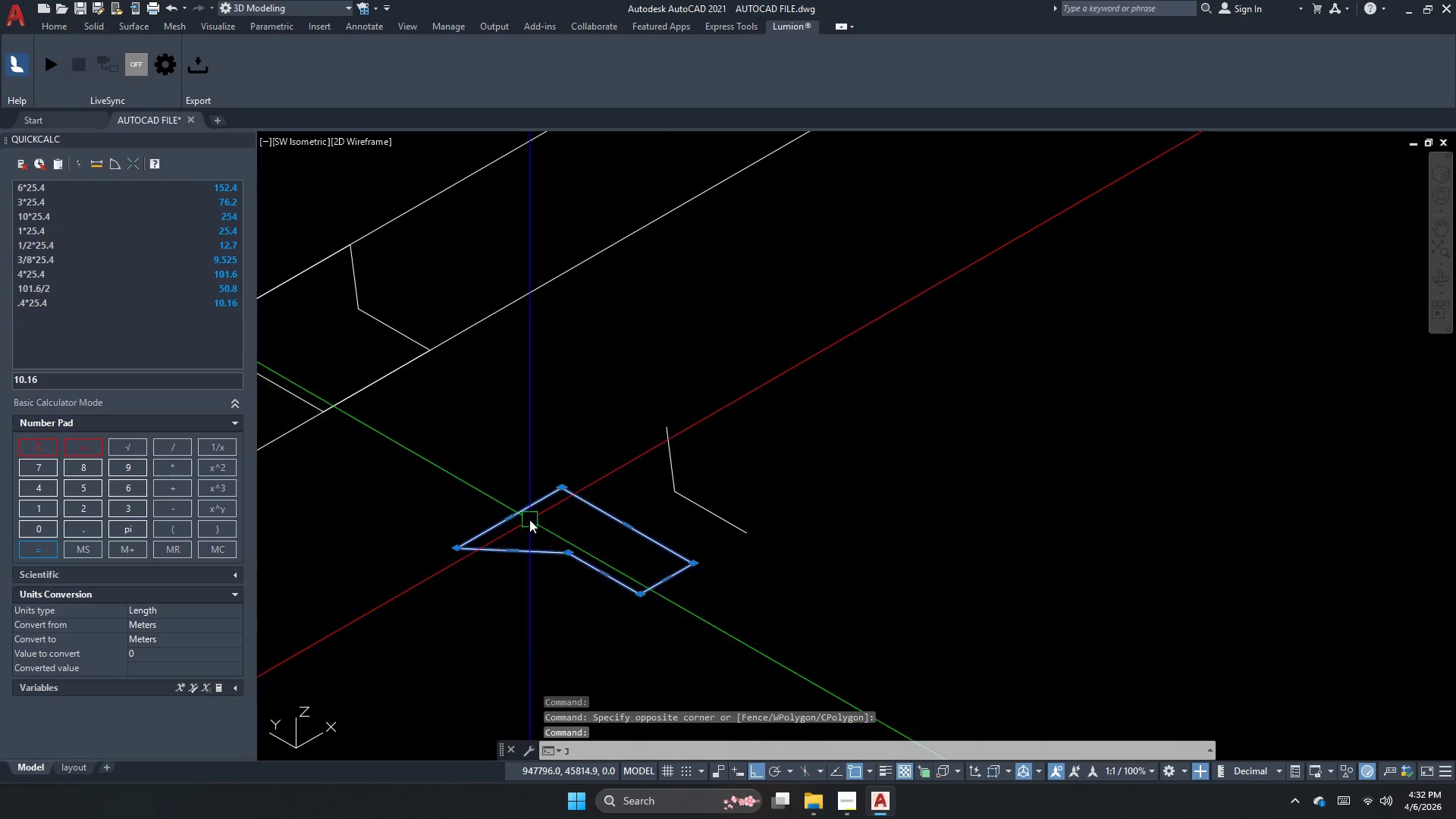 
key(Space)
 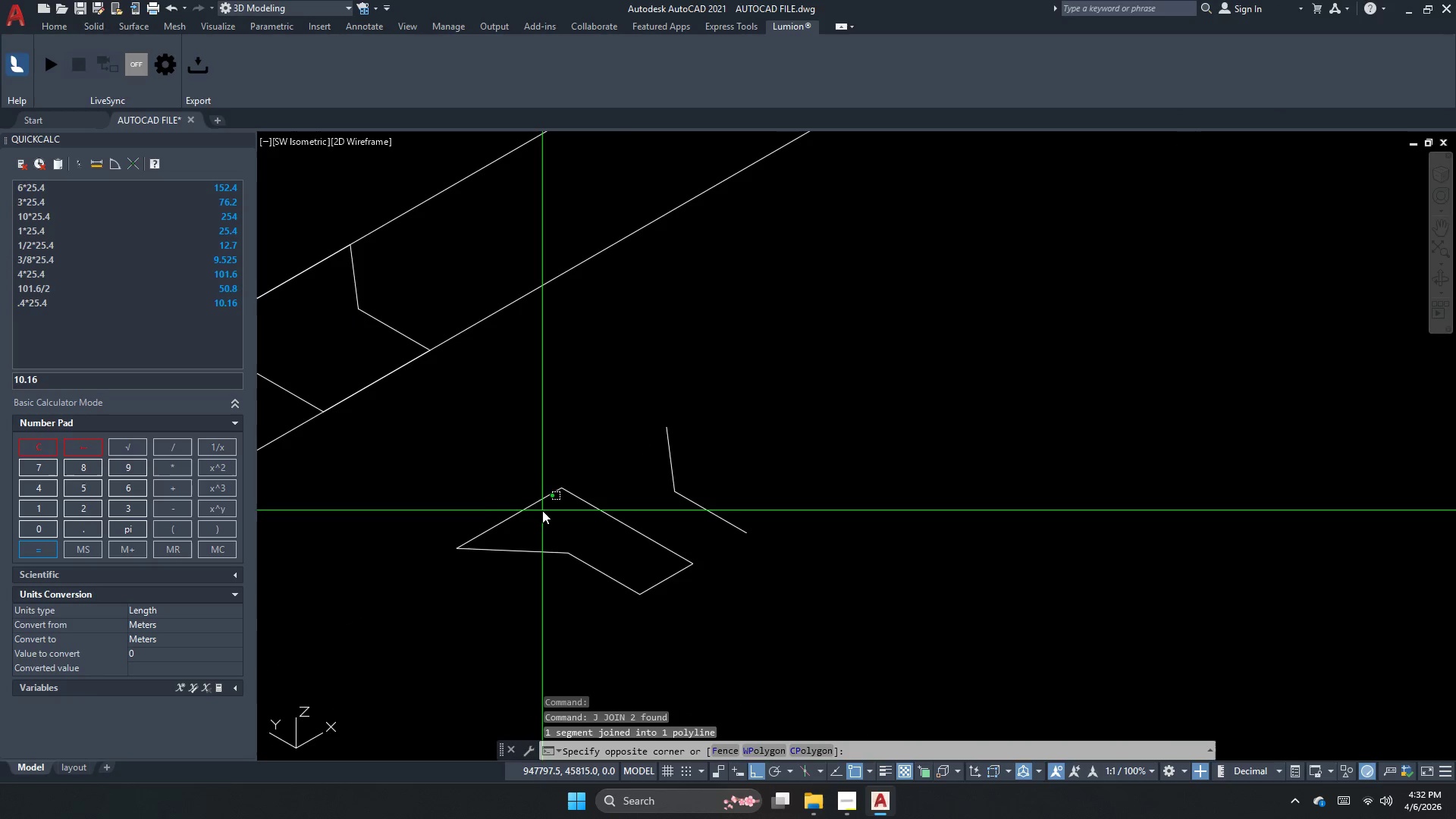 
double_click([526, 493])
 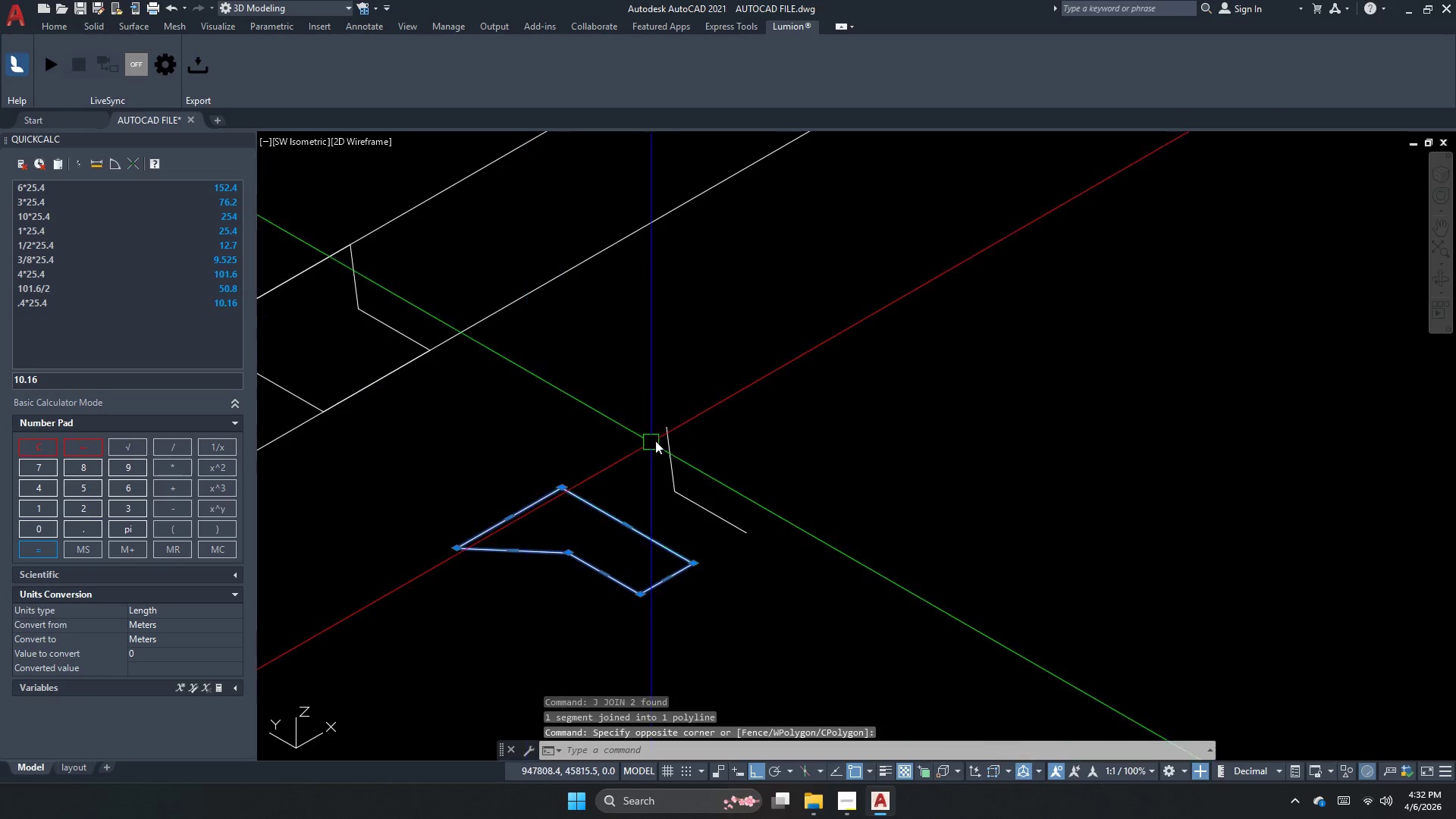 
key(Escape)
 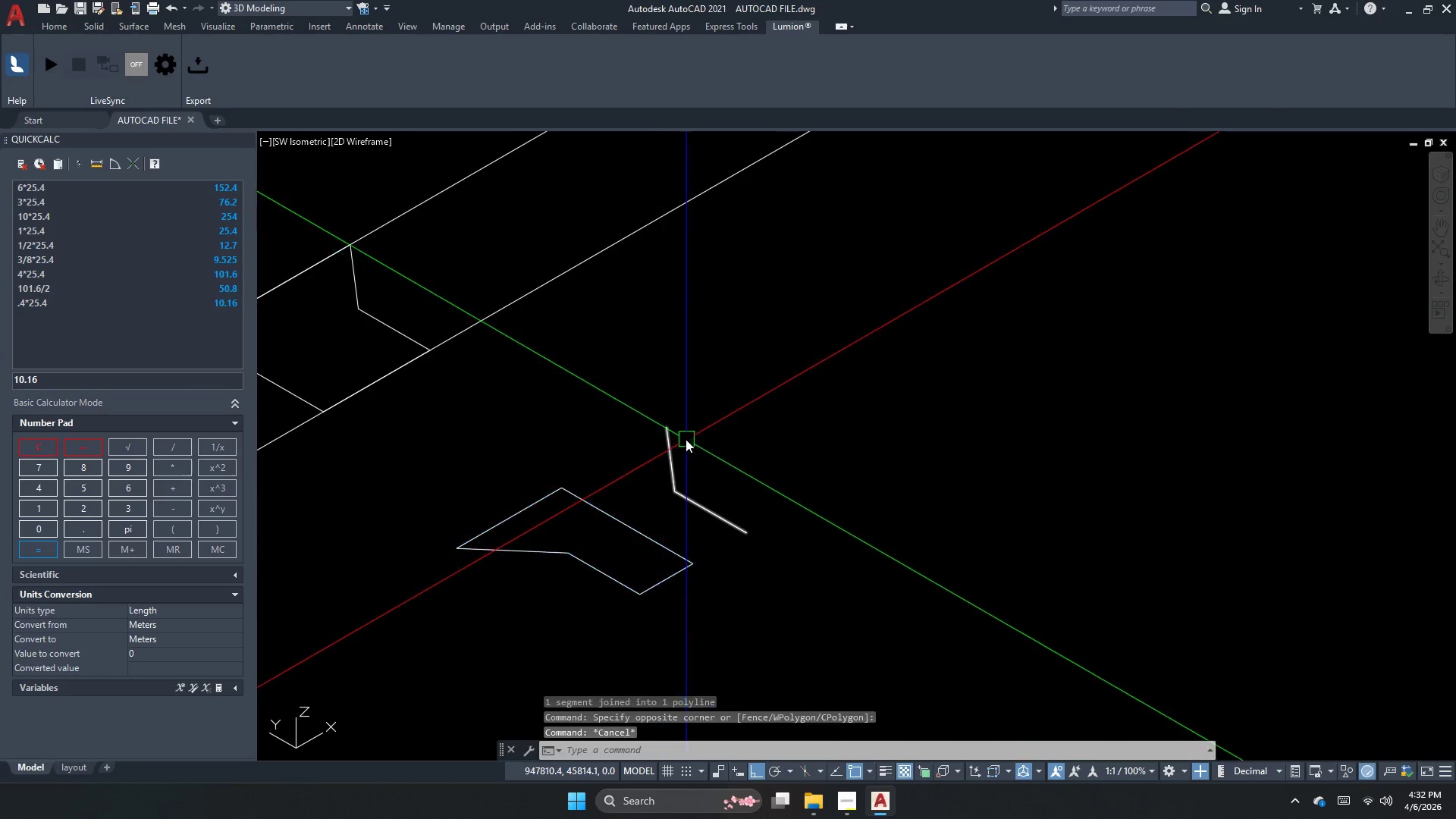 
left_click_drag(start_coordinate=[684, 439], to_coordinate=[662, 457])
 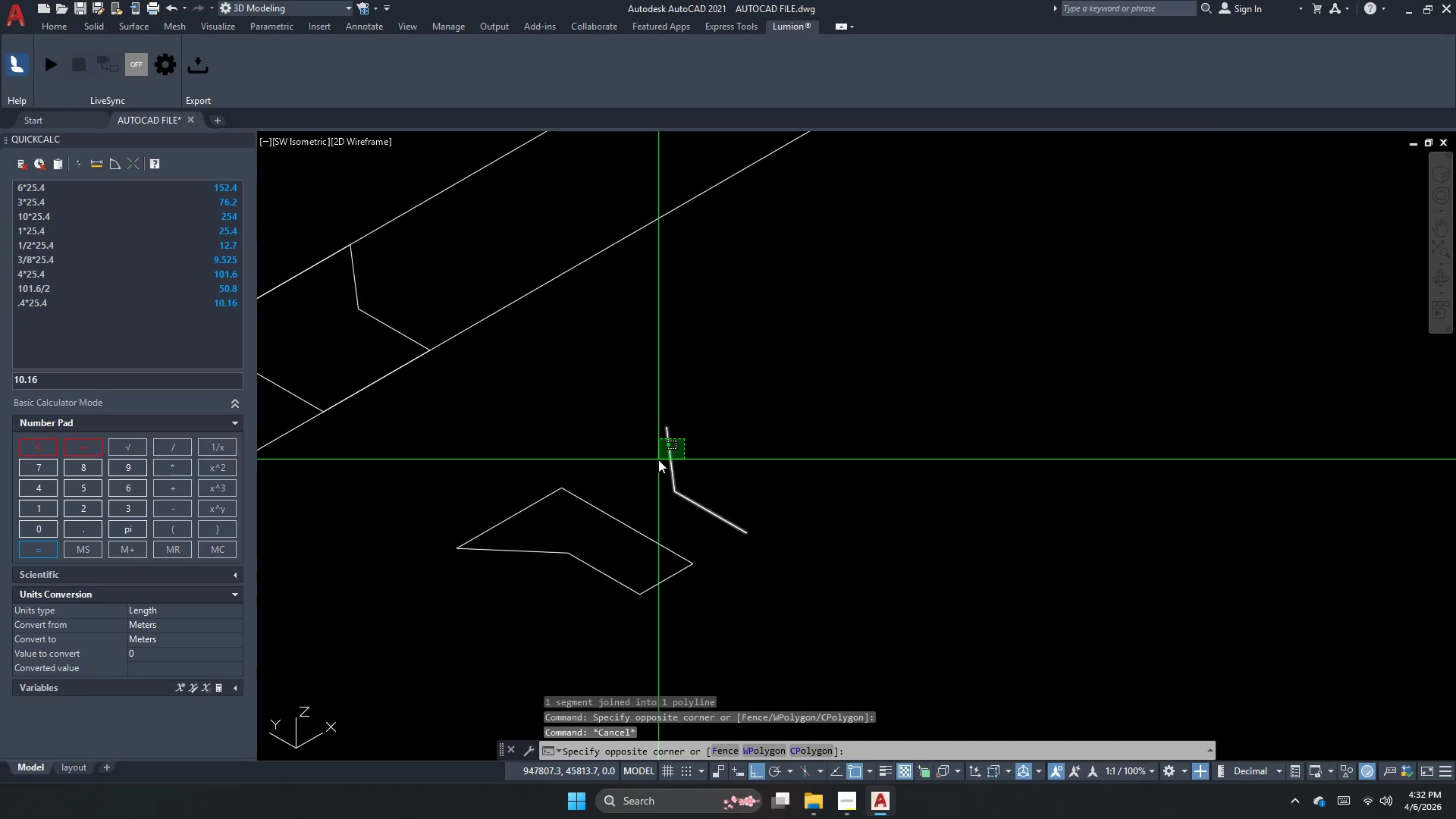 
double_click([658, 460])
 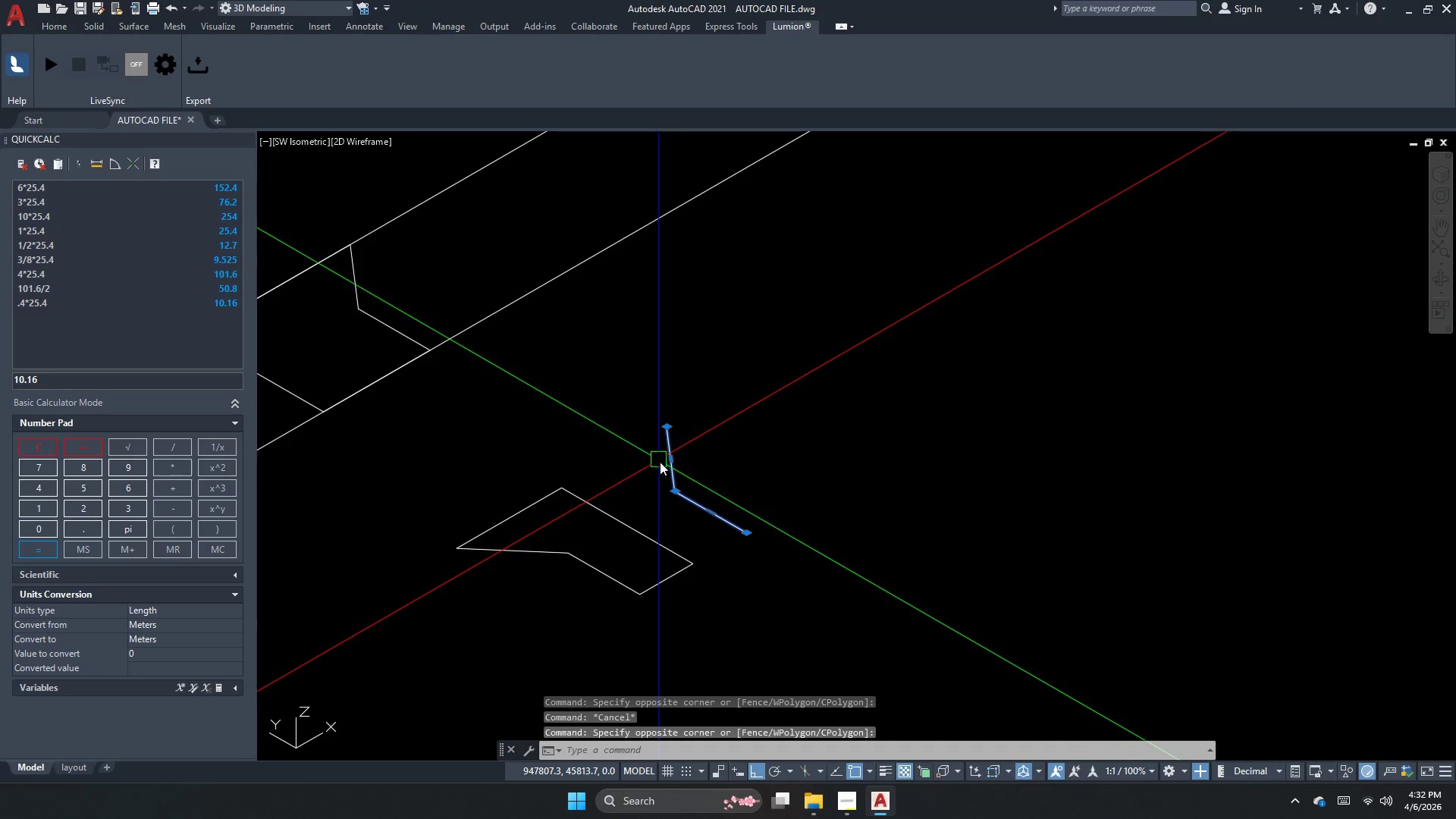 
key(E)
 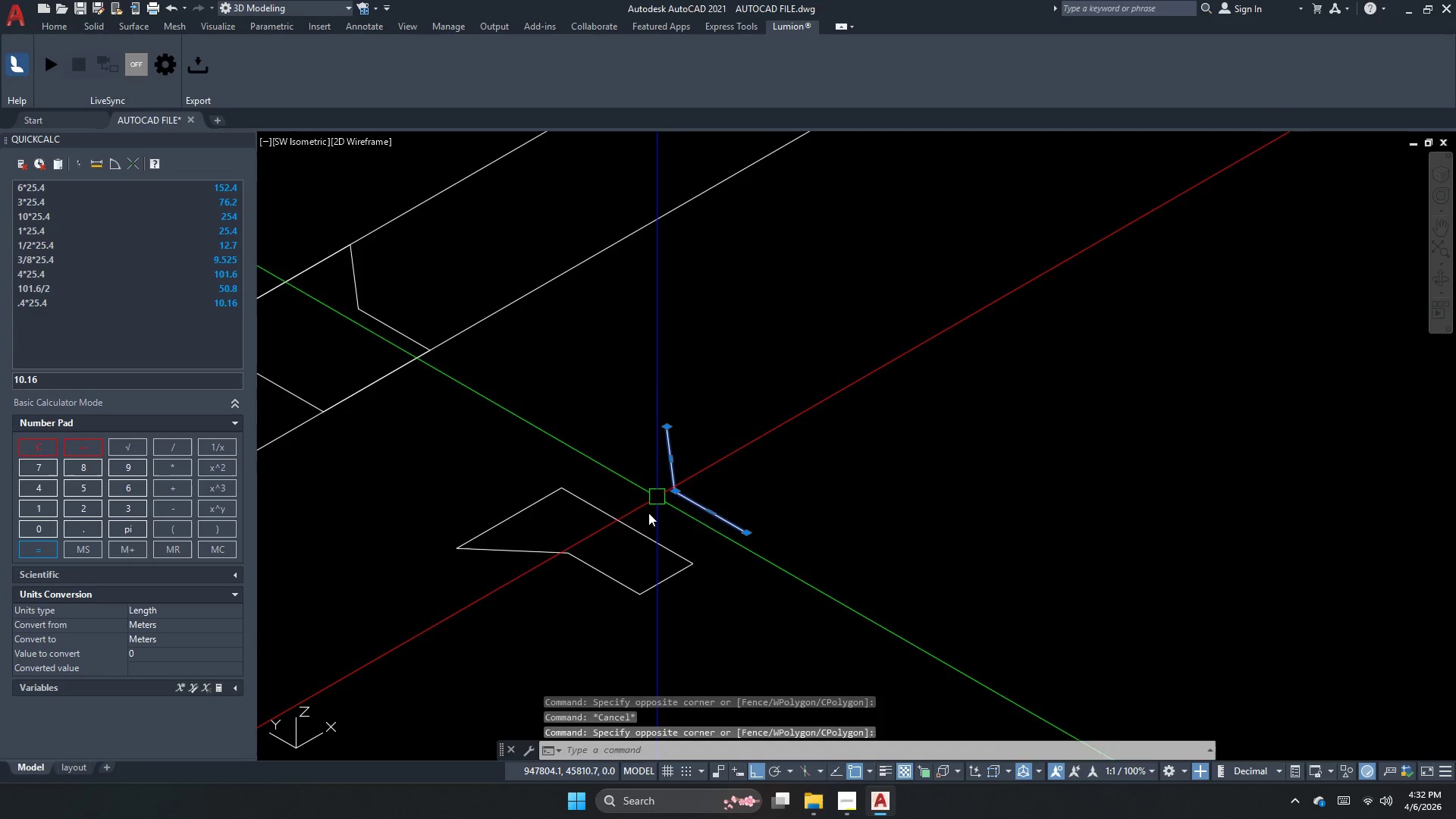 
key(Space)
 